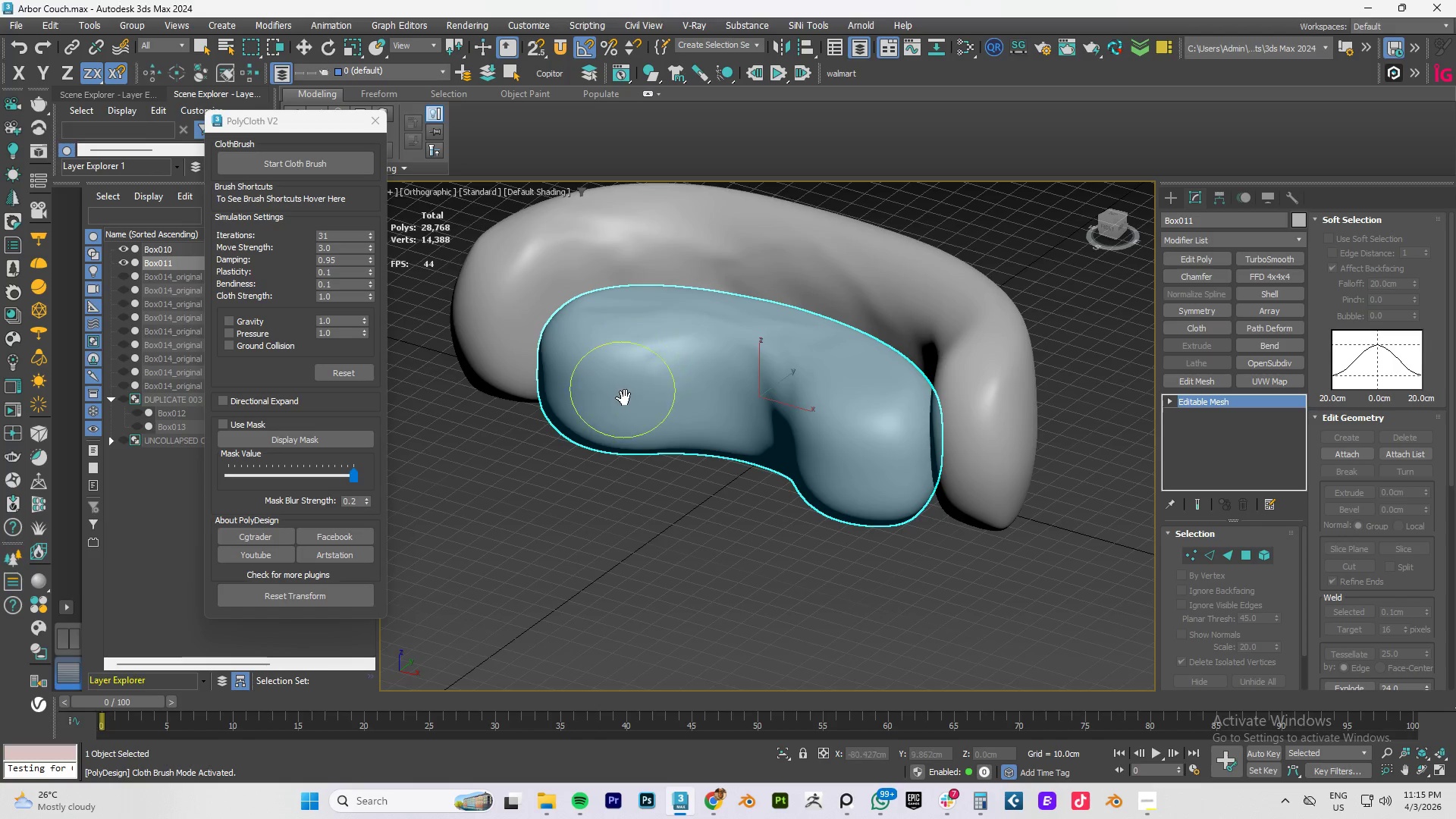 
hold_key(key=ControlLeft, duration=0.58)
left_click_drag(start_coordinate=[620, 392], to_coordinate=[587, 427])
 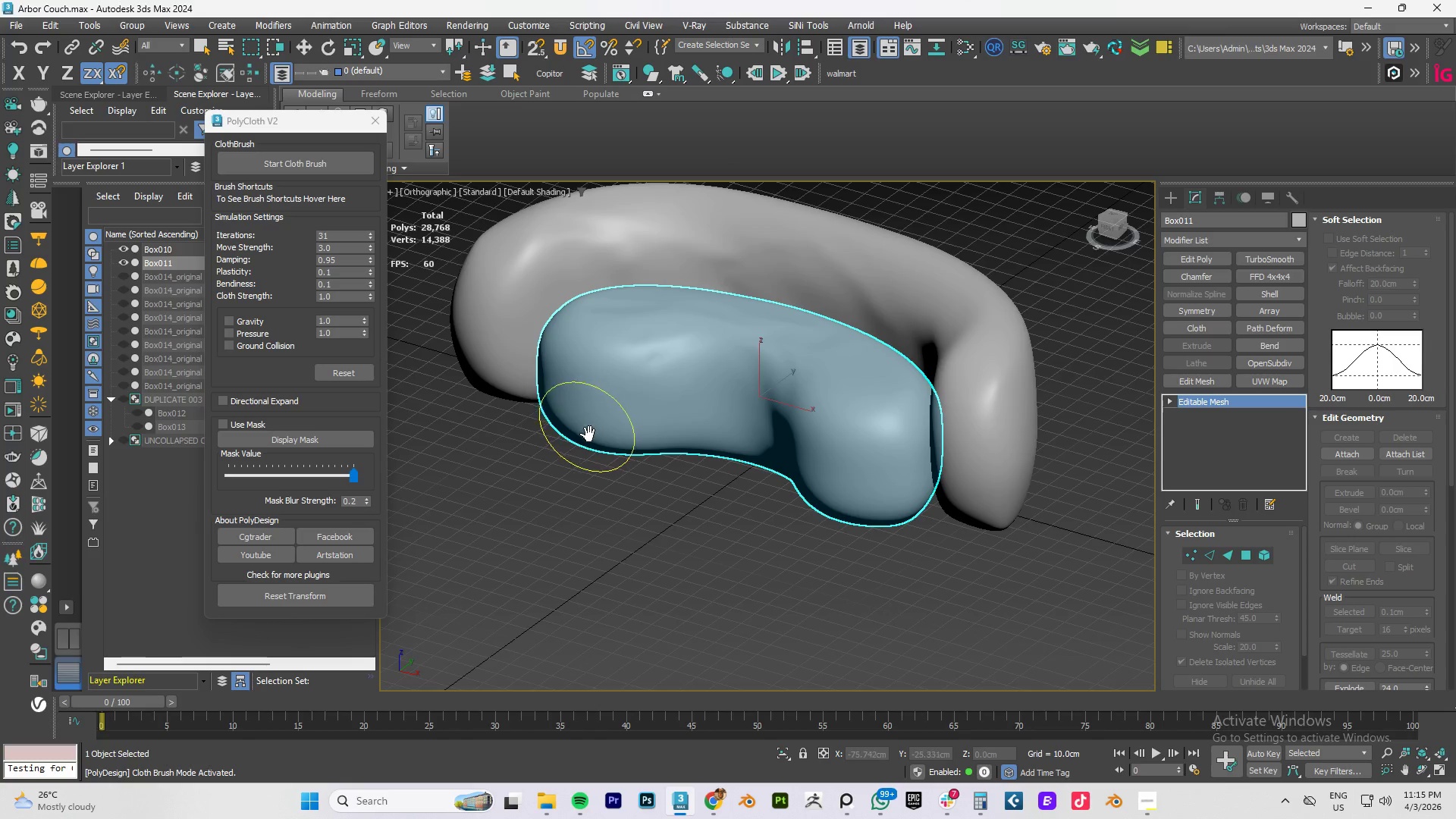 
hold_key(key=ControlLeft, duration=1.47)
 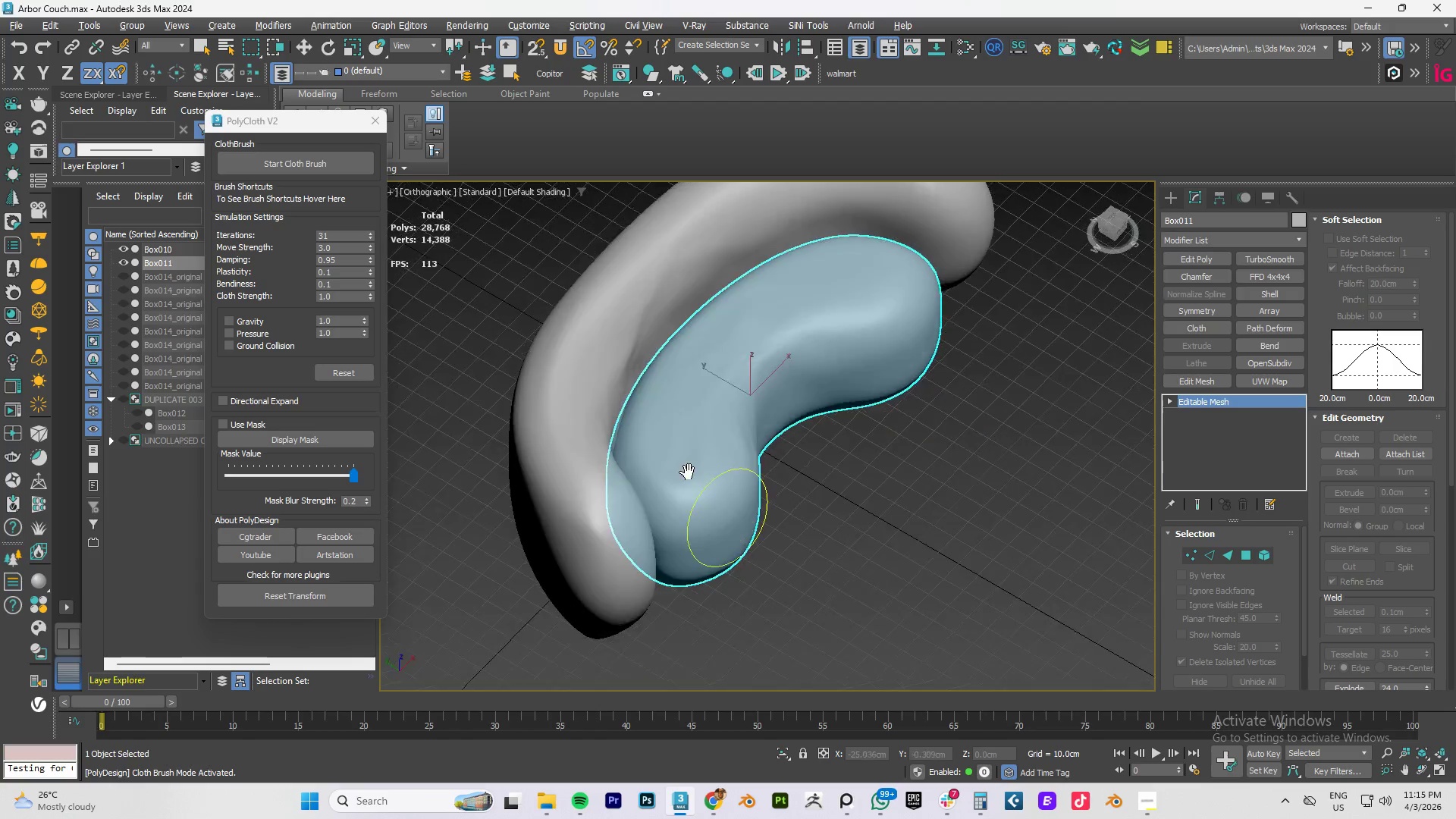 
hold_key(key=AltLeft, duration=0.53)
 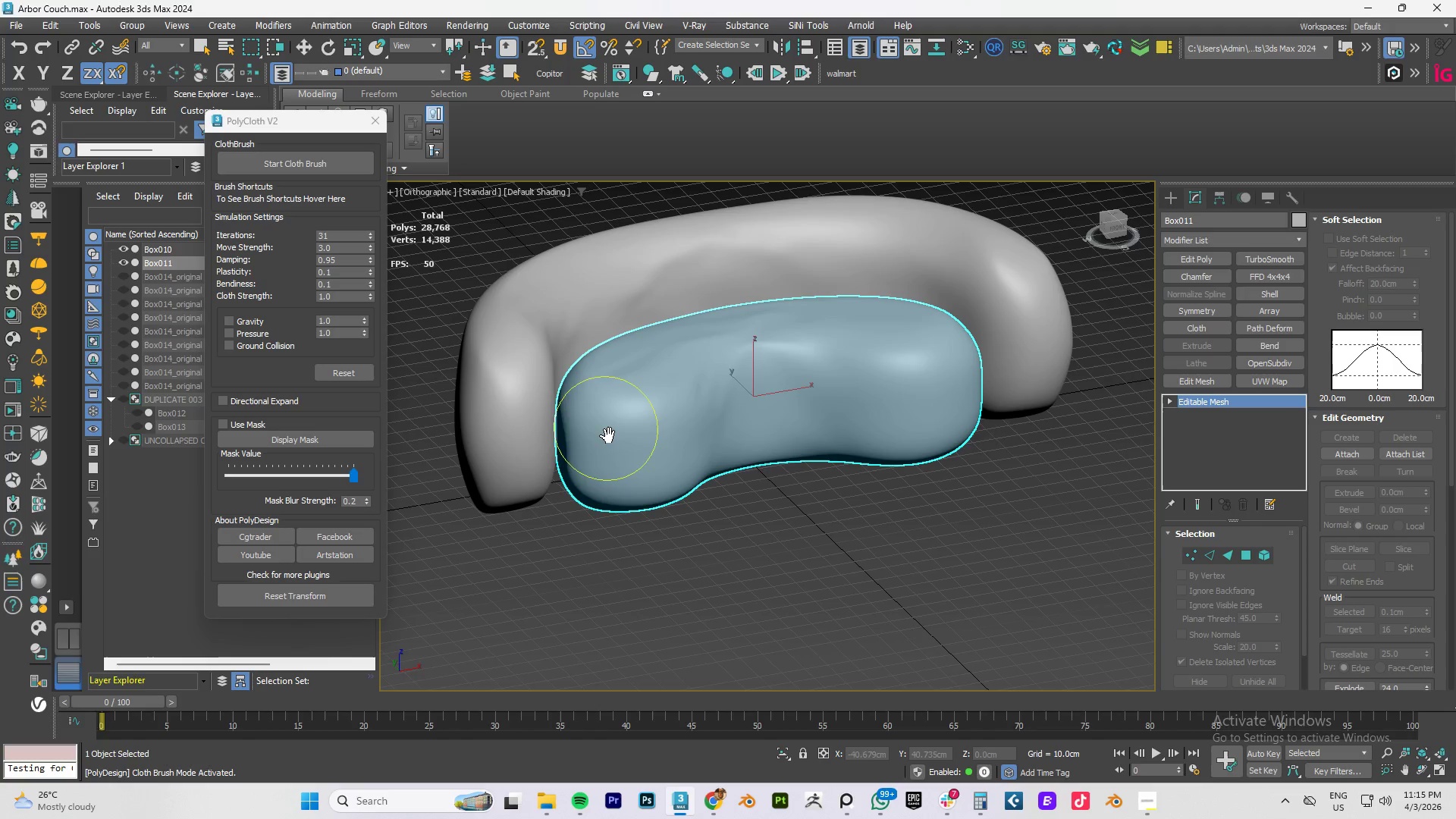 
hold_key(key=AltLeft, duration=0.55)
 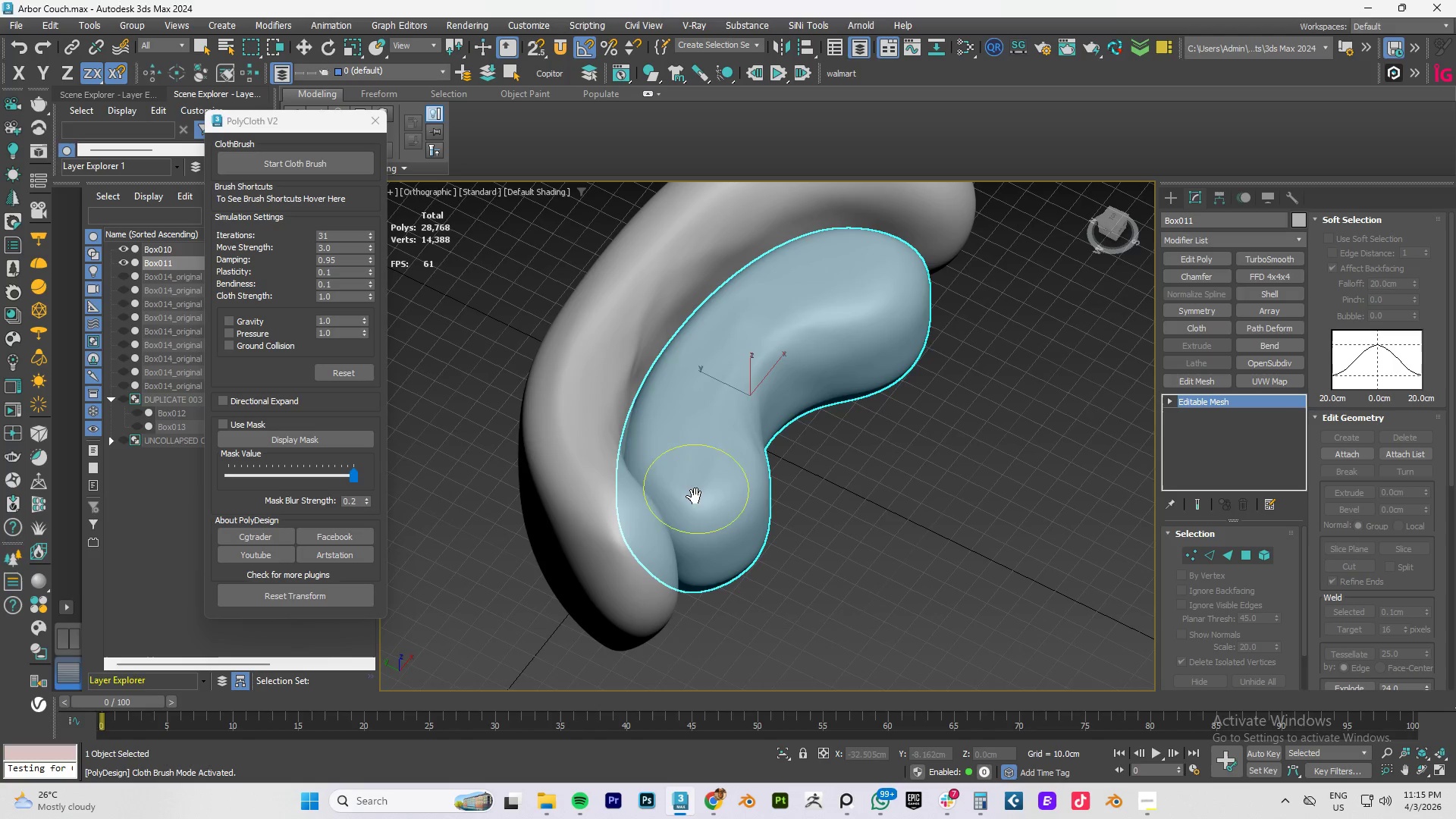 
hold_key(key=ControlLeft, duration=1.36)
left_click_drag(start_coordinate=[708, 538], to_coordinate=[755, 587])
 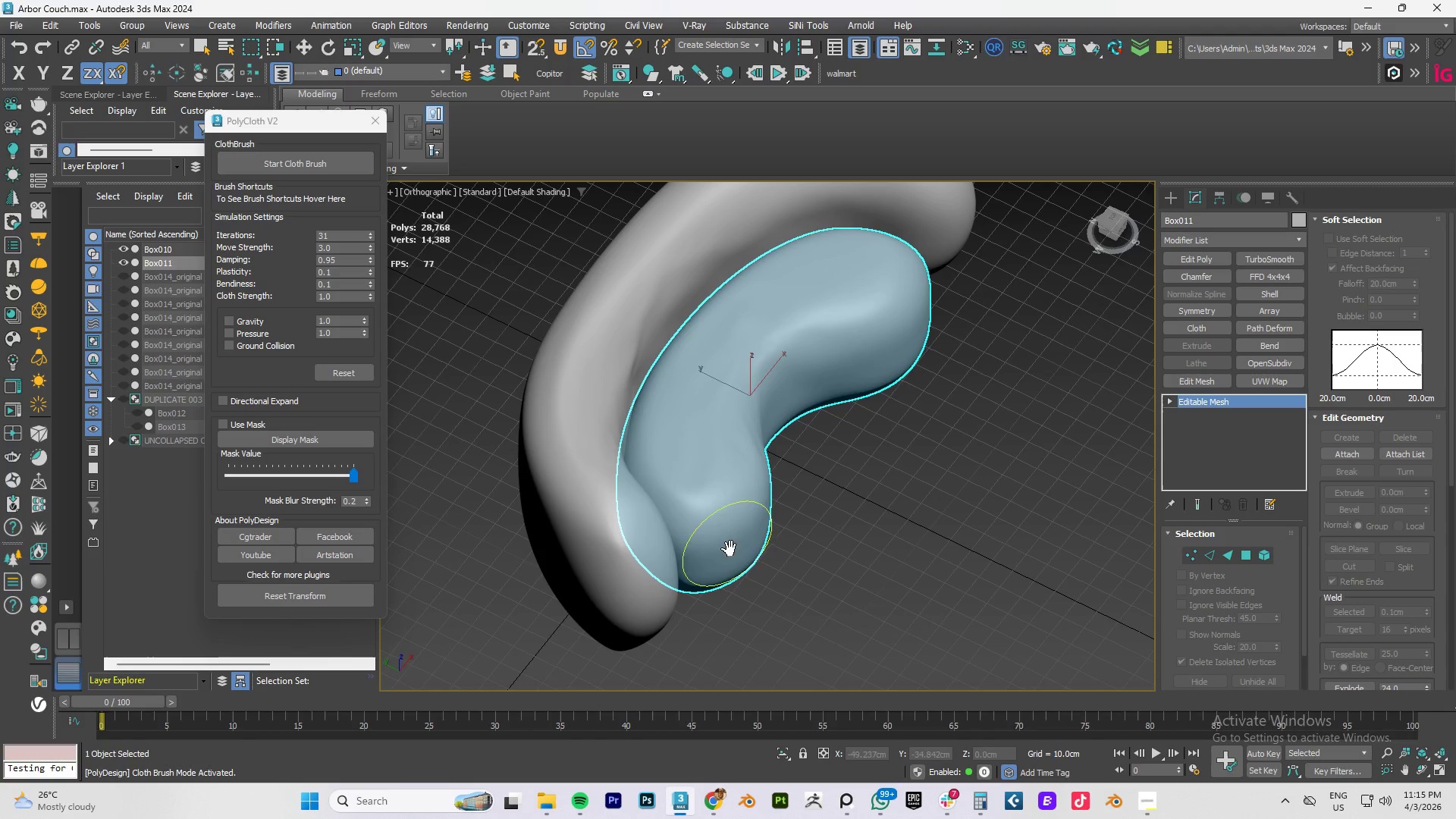 
hold_key(key=ControlLeft, duration=1.17)
left_click_drag(start_coordinate=[723, 526], to_coordinate=[704, 429])
 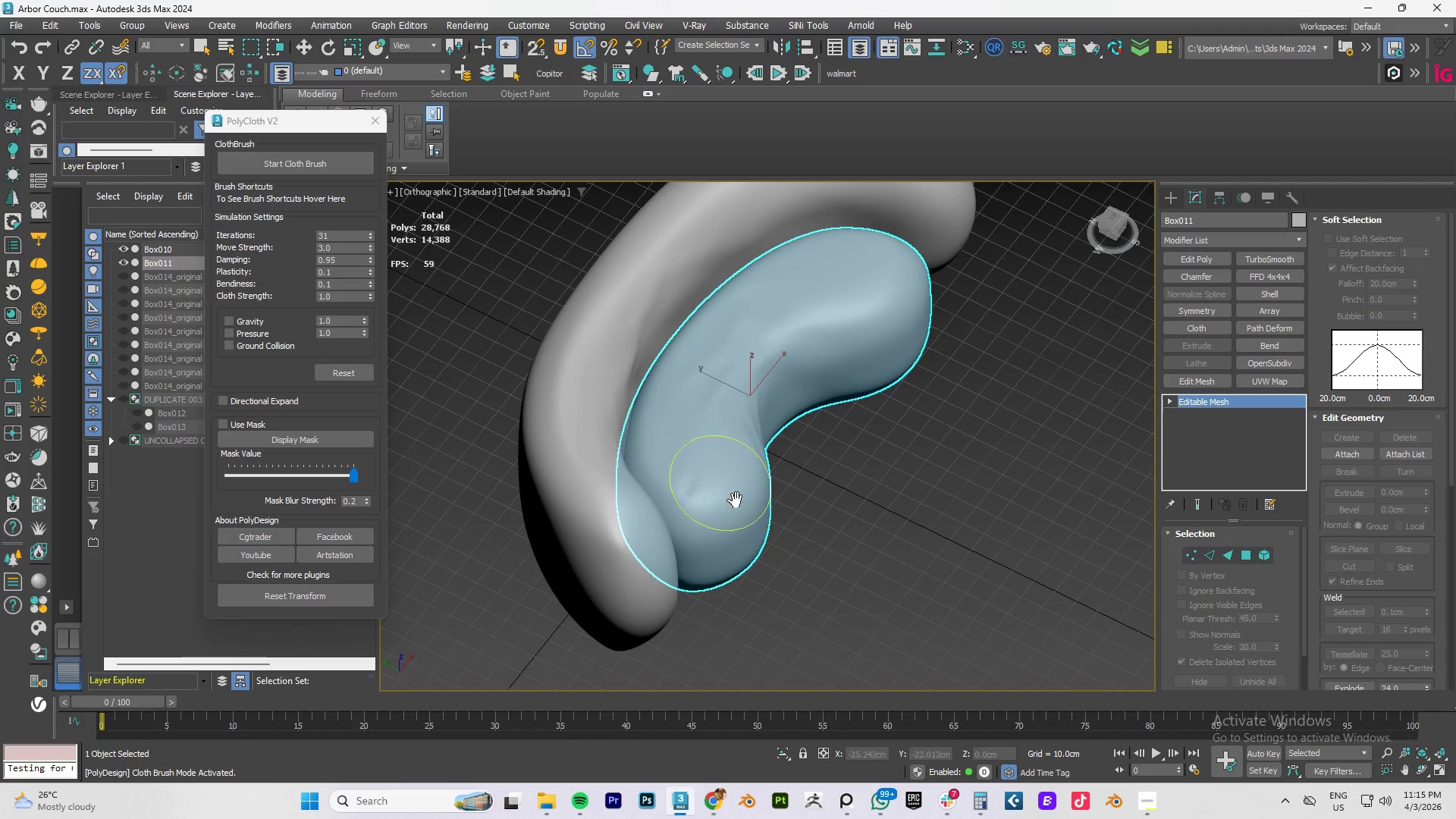 
hold_key(key=AltLeft, duration=0.89)
 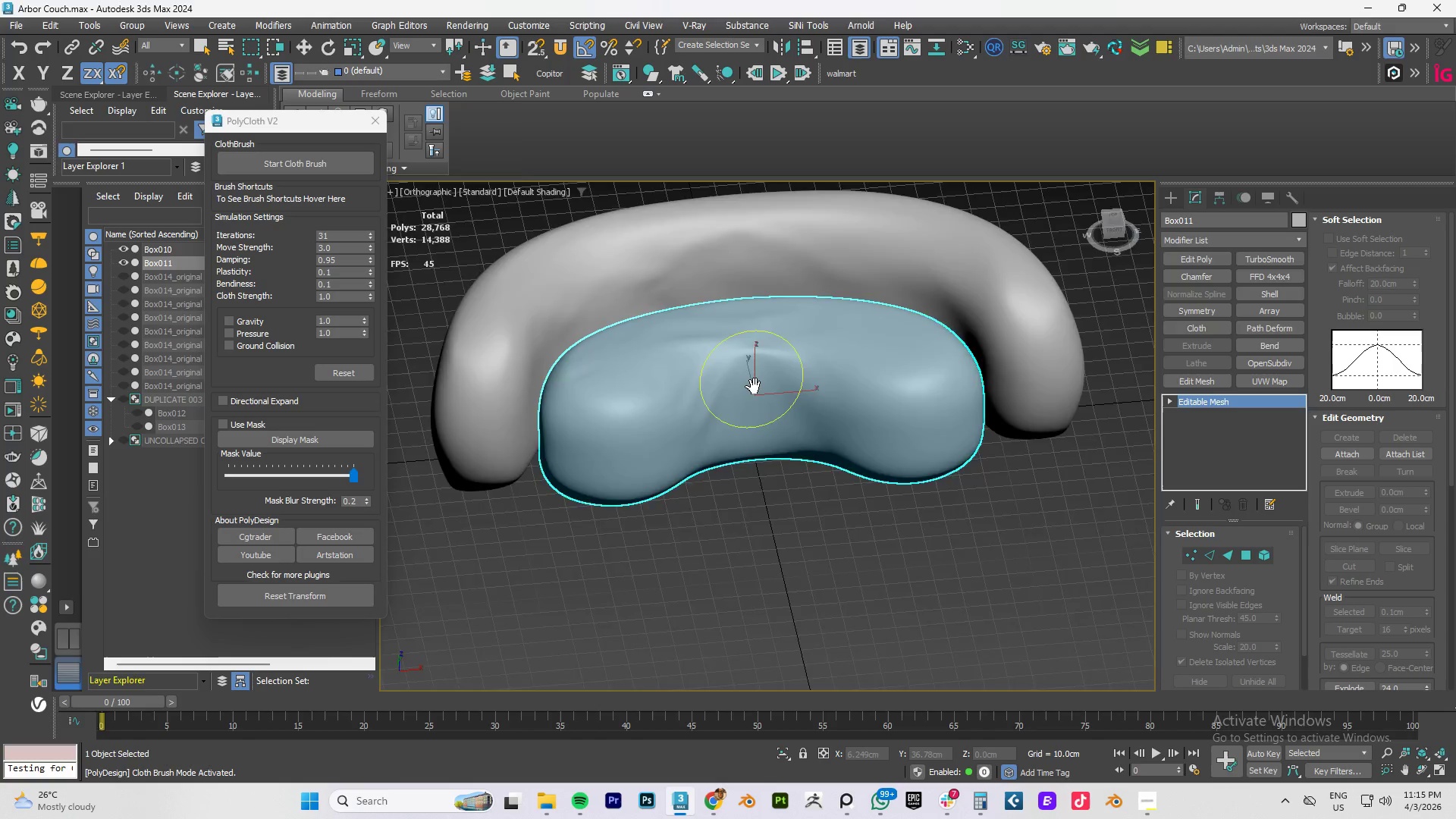 
key(Alt+AltLeft)
 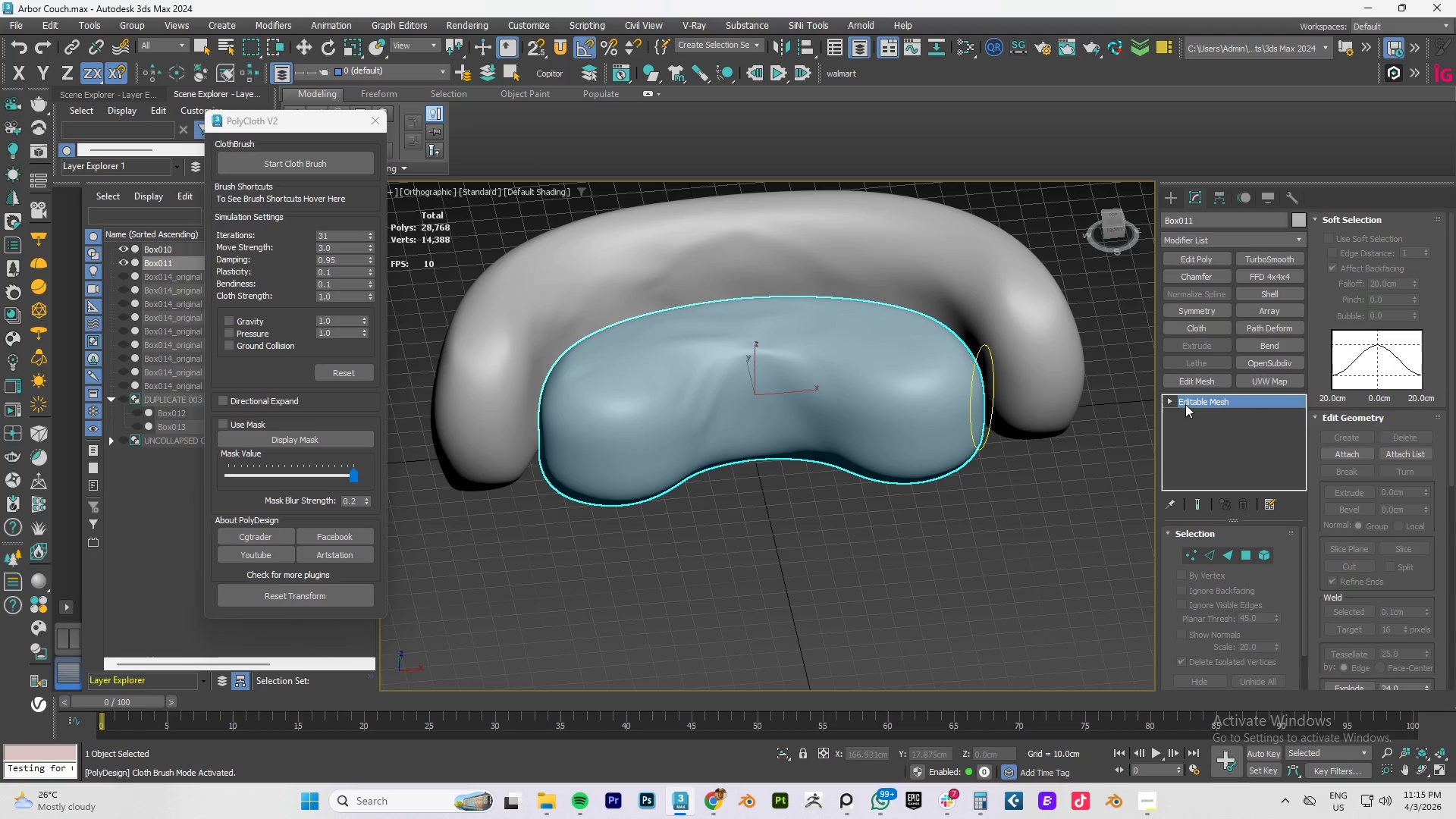 
scroll: coordinate [752, 379], scroll_direction: none, amount: 0.0
 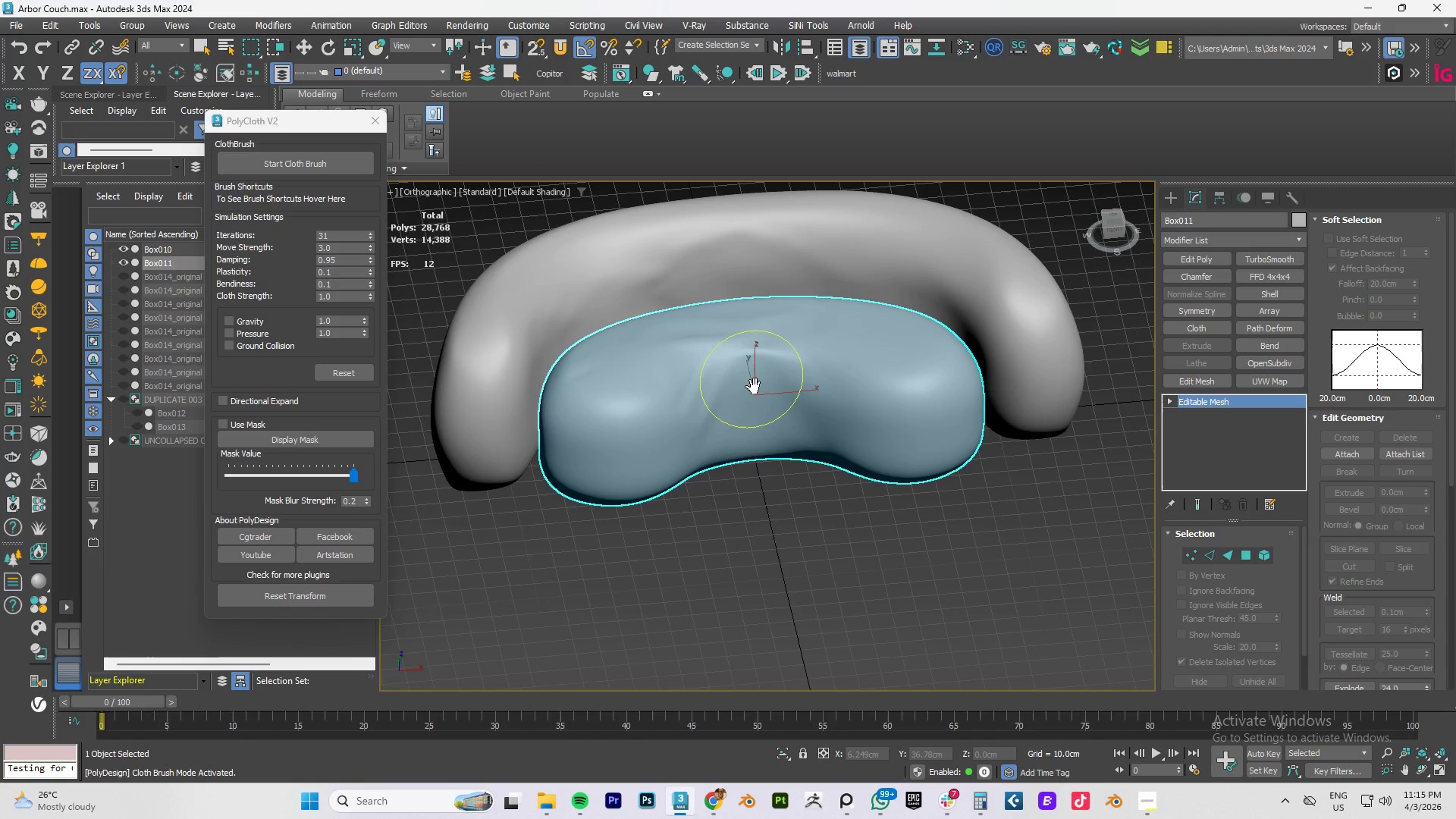 
key(F4)
 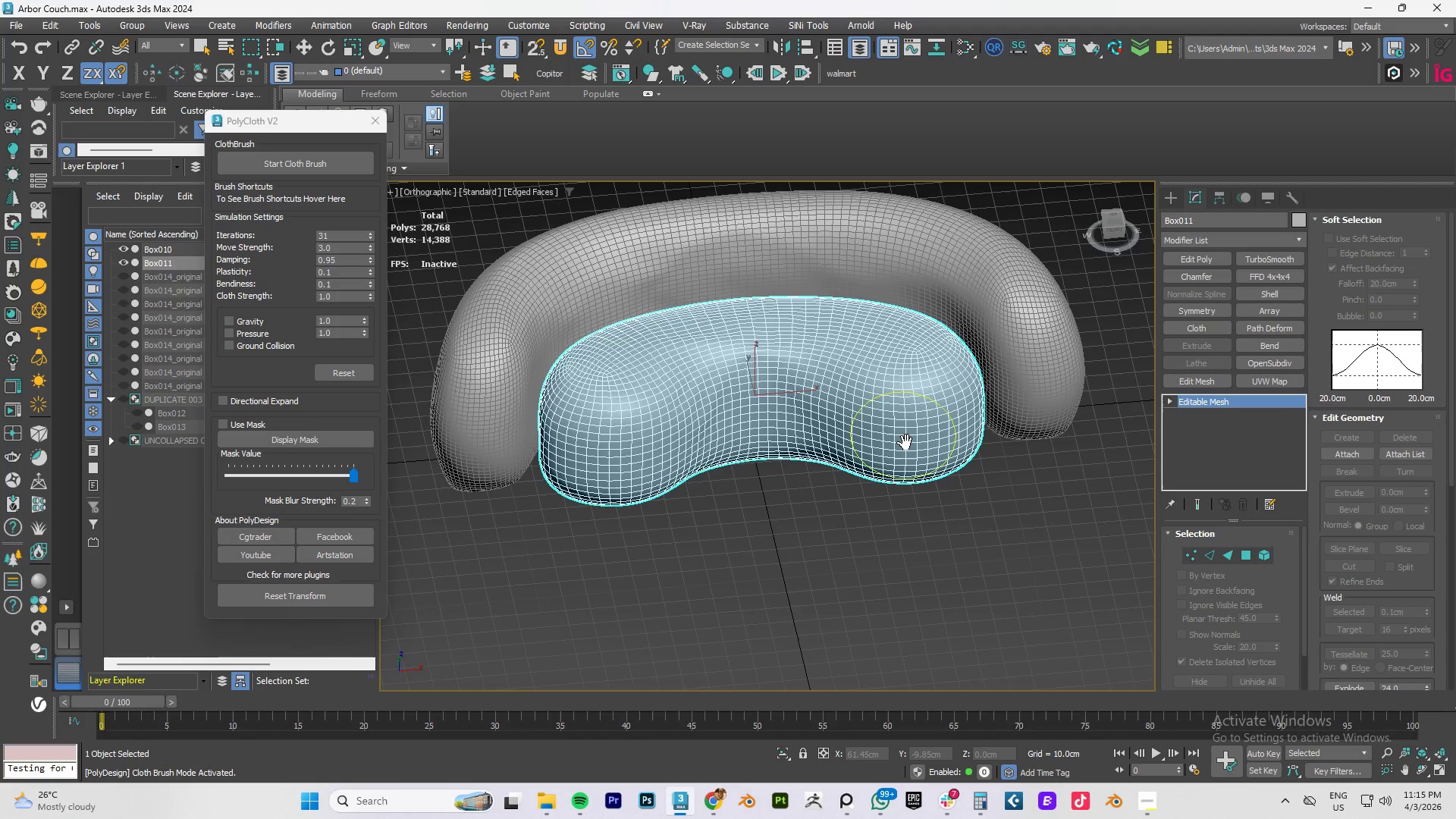 
hold_key(key=AltLeft, duration=0.94)
 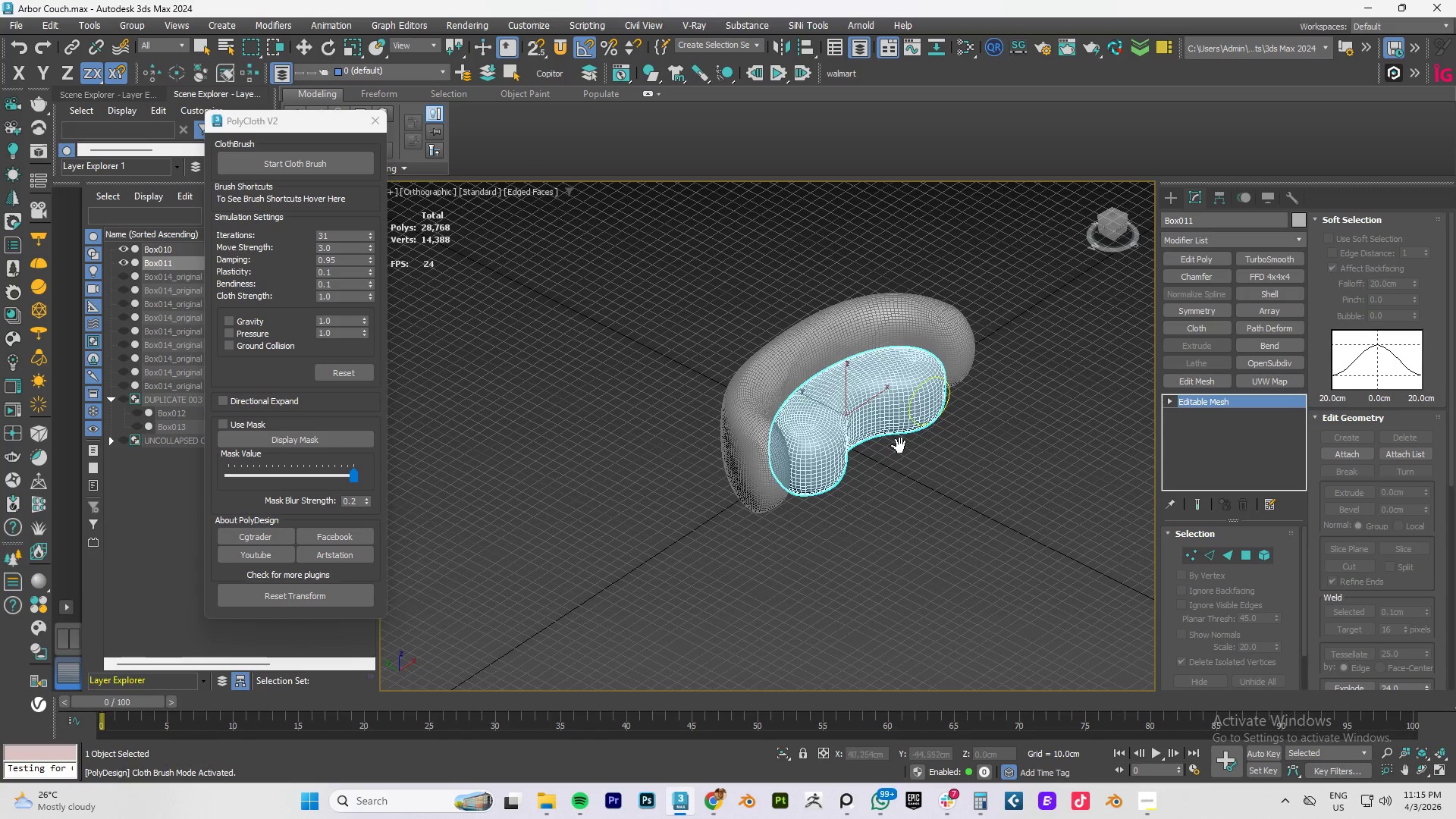 
scroll: coordinate [968, 435], scroll_direction: down, amount: 2.0
 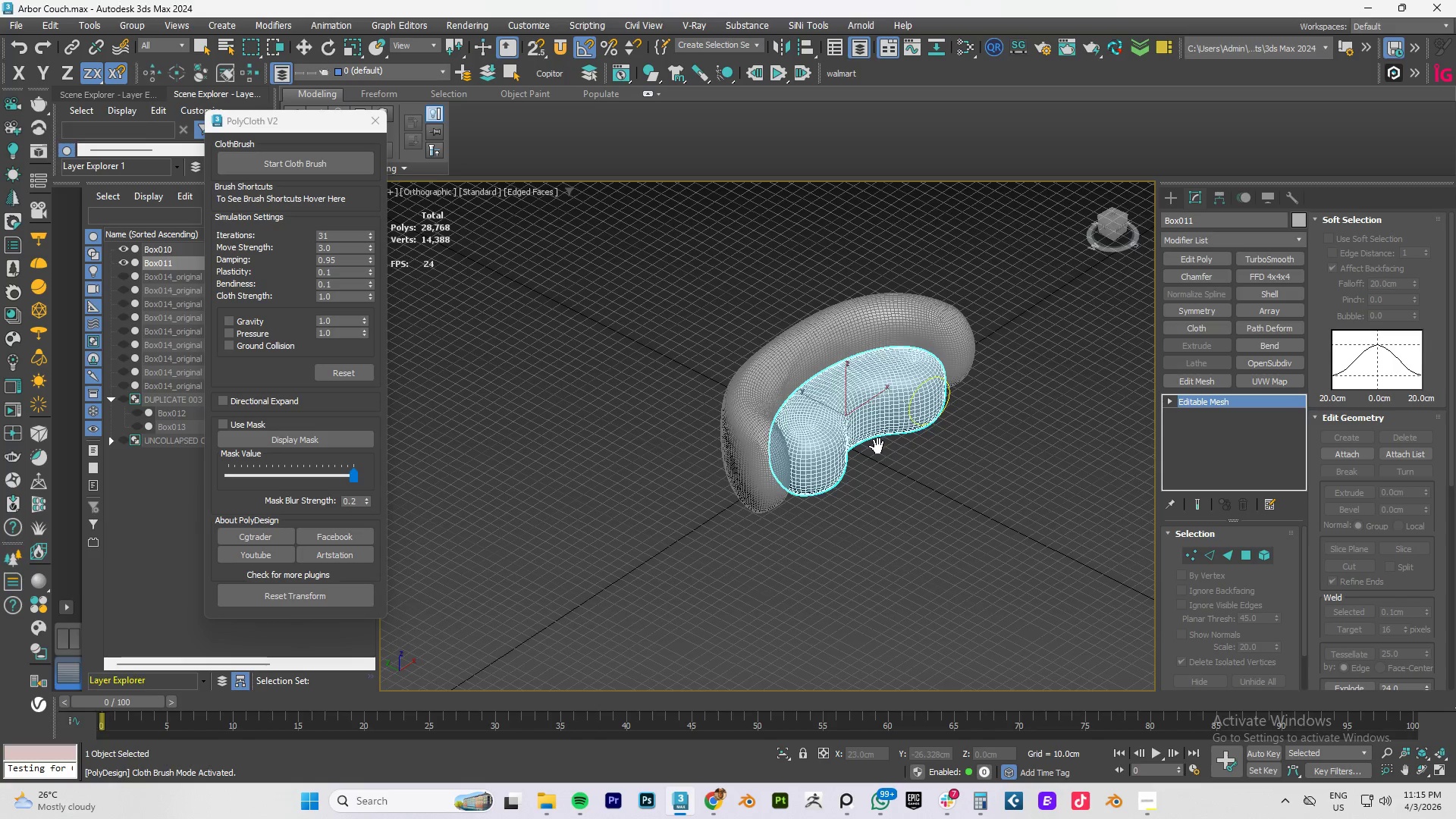 
key(W)
 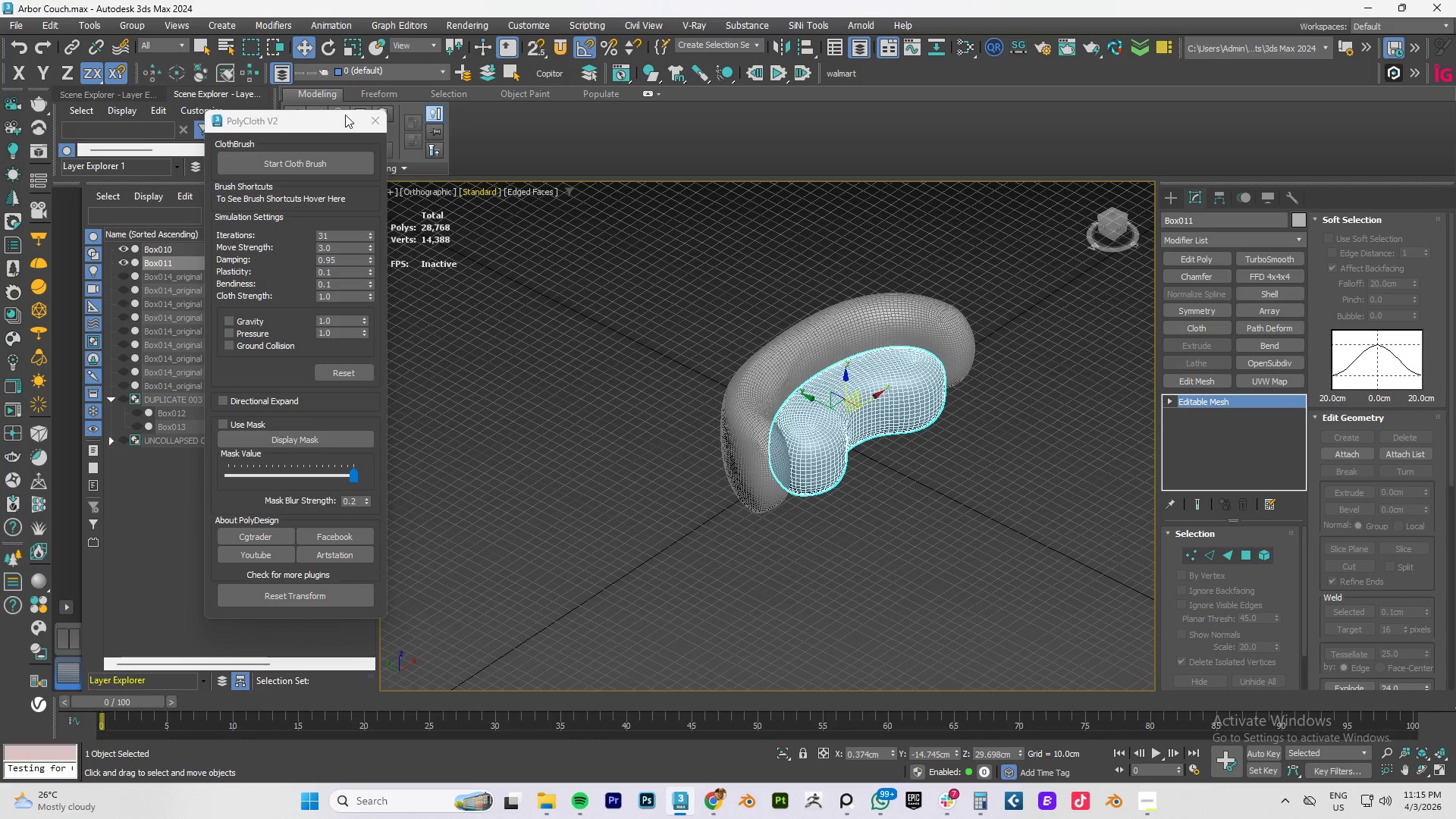 
left_click([380, 127])
 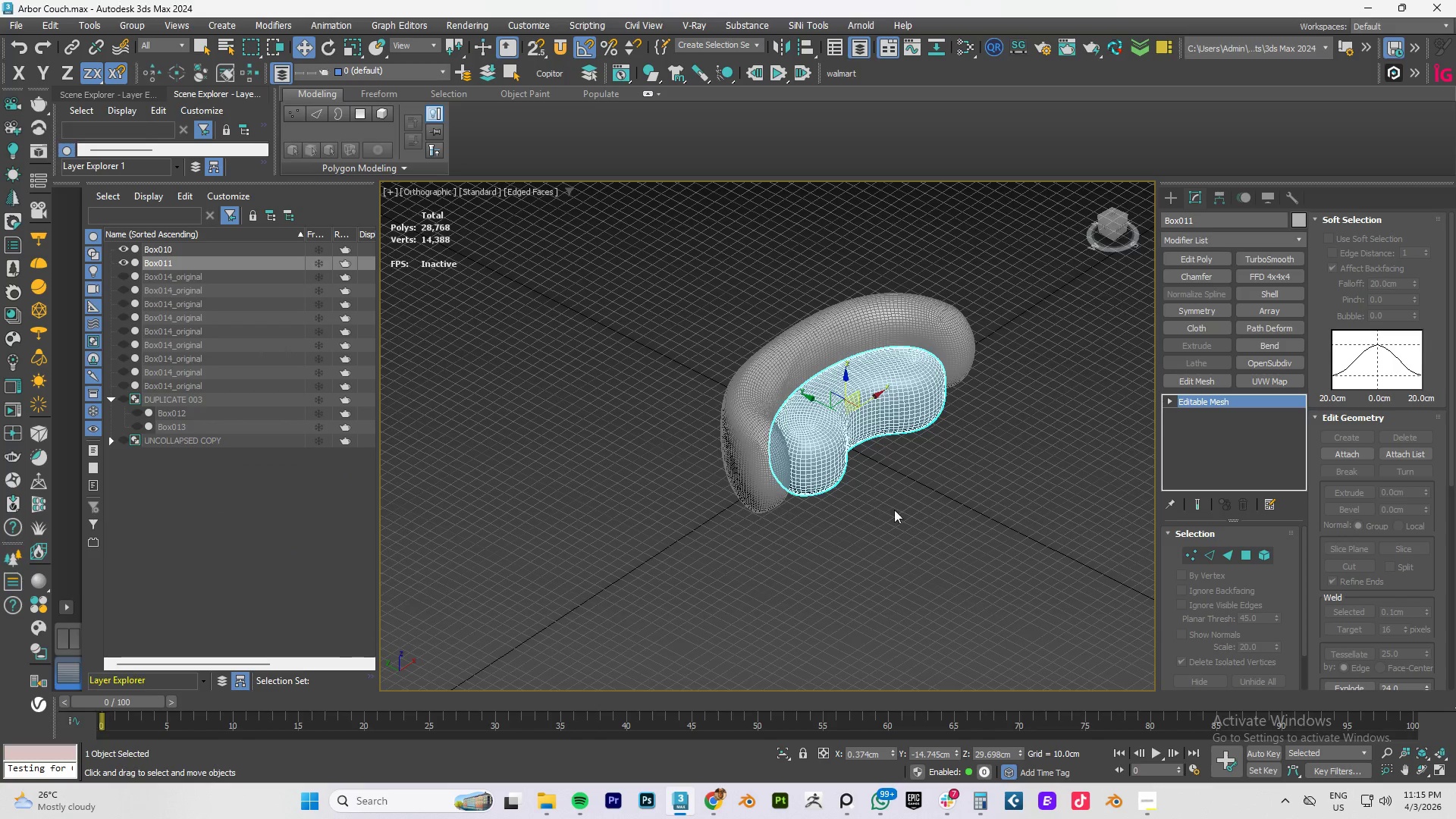 
left_click_drag(start_coordinate=[930, 538], to_coordinate=[732, 342])
 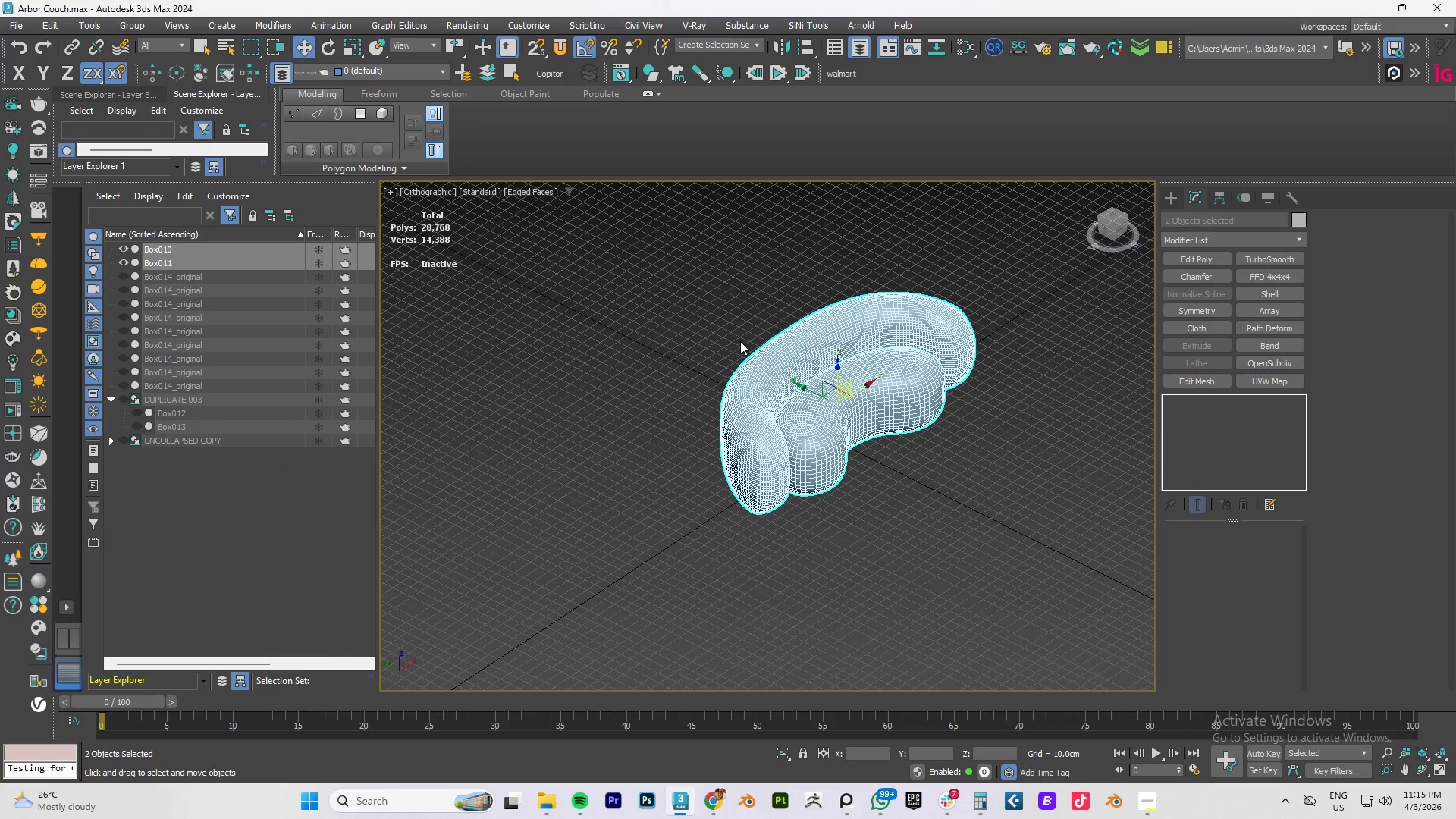 
right_click([740, 341])
 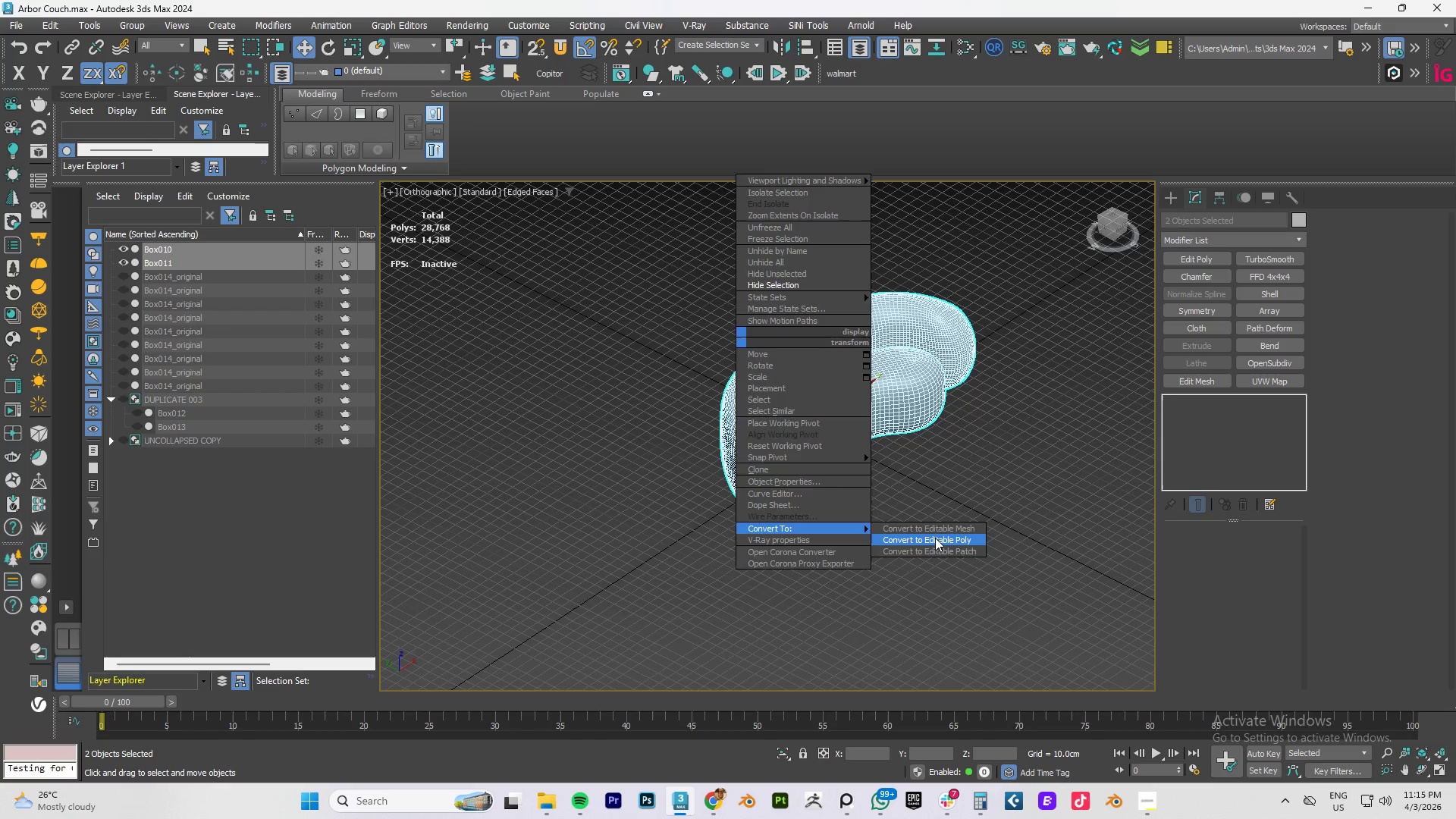 
double_click([951, 533])
 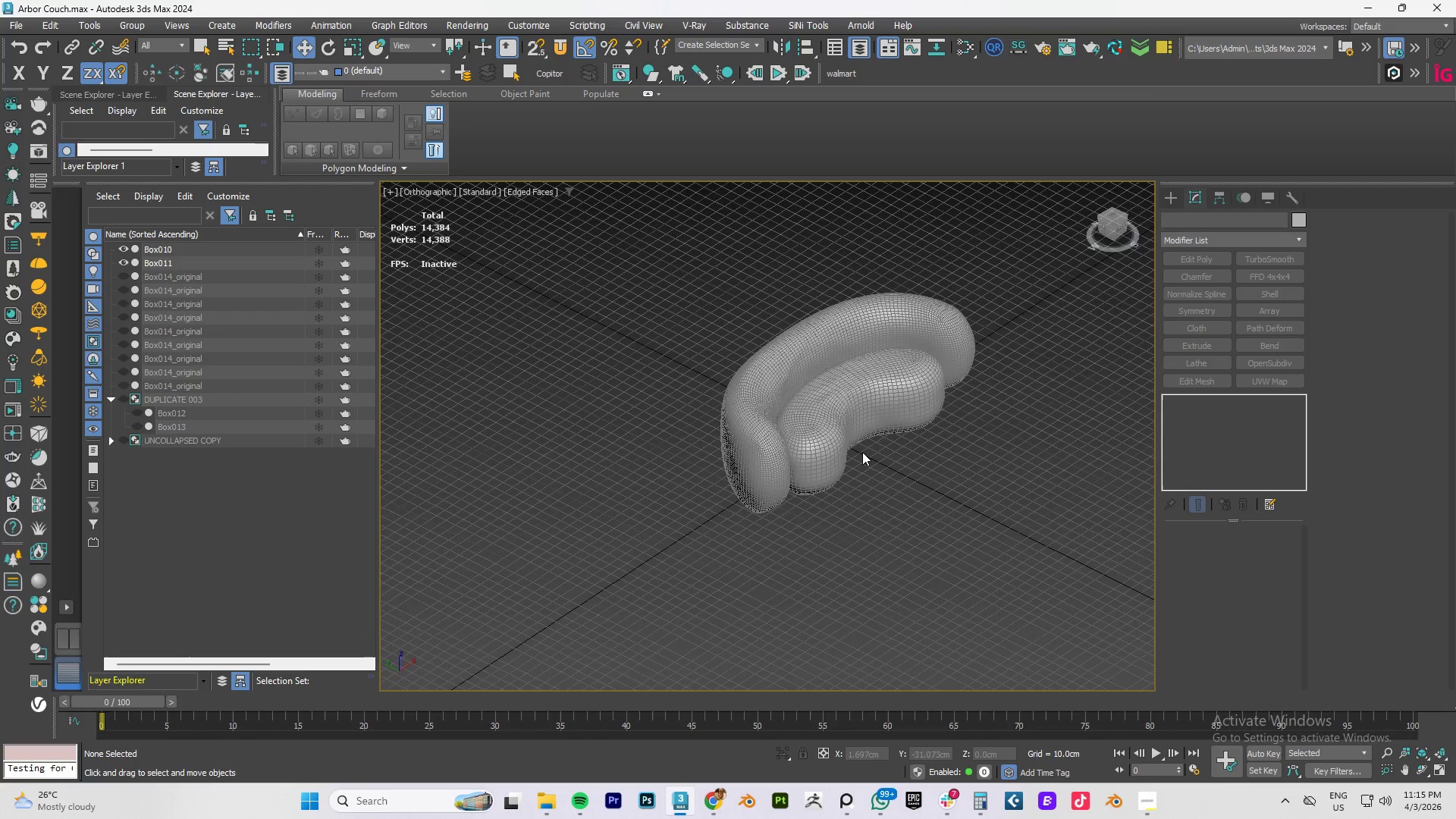 
scroll: coordinate [862, 452], scroll_direction: up, amount: 2.0
 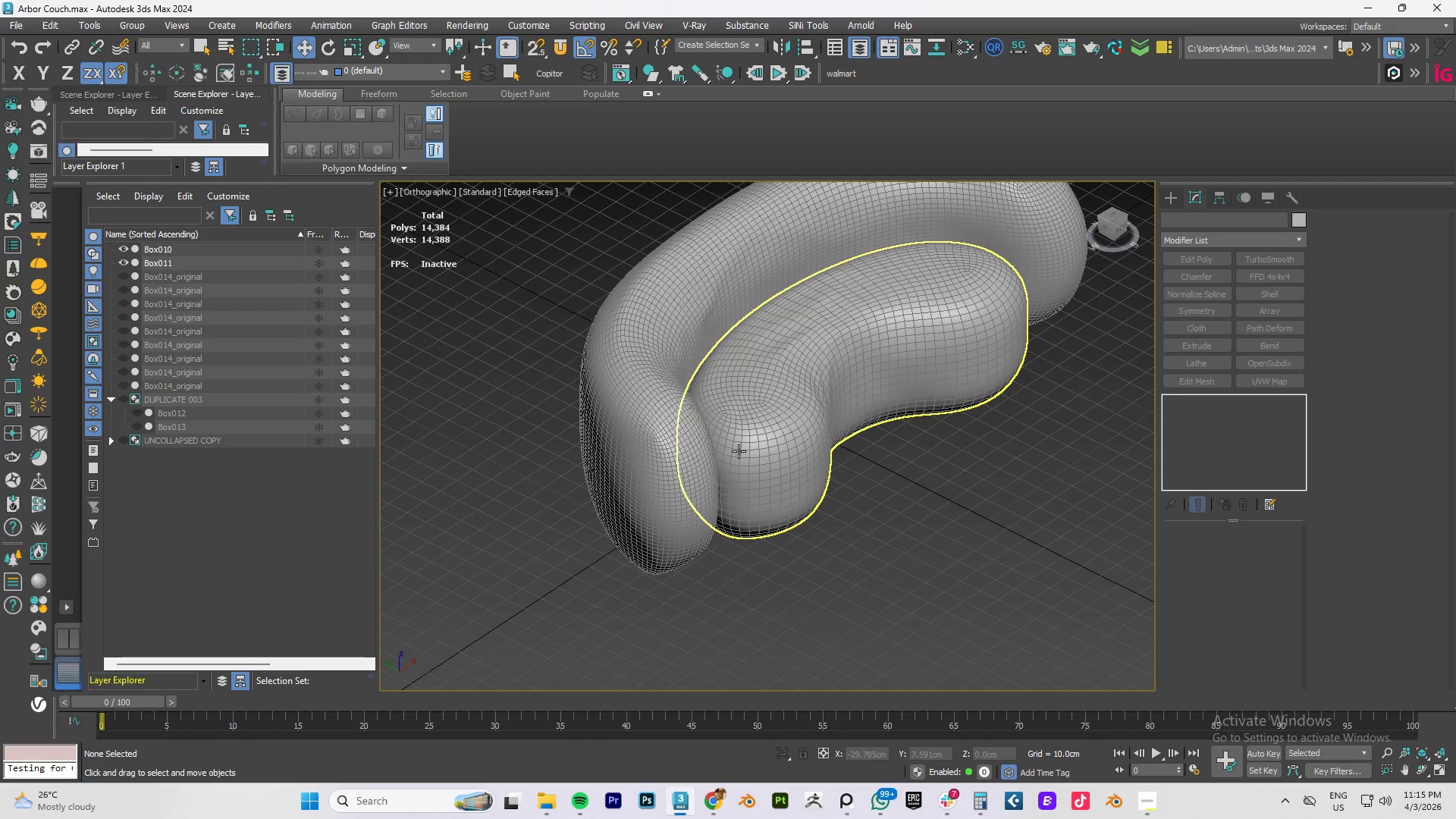 
left_click([745, 443])
 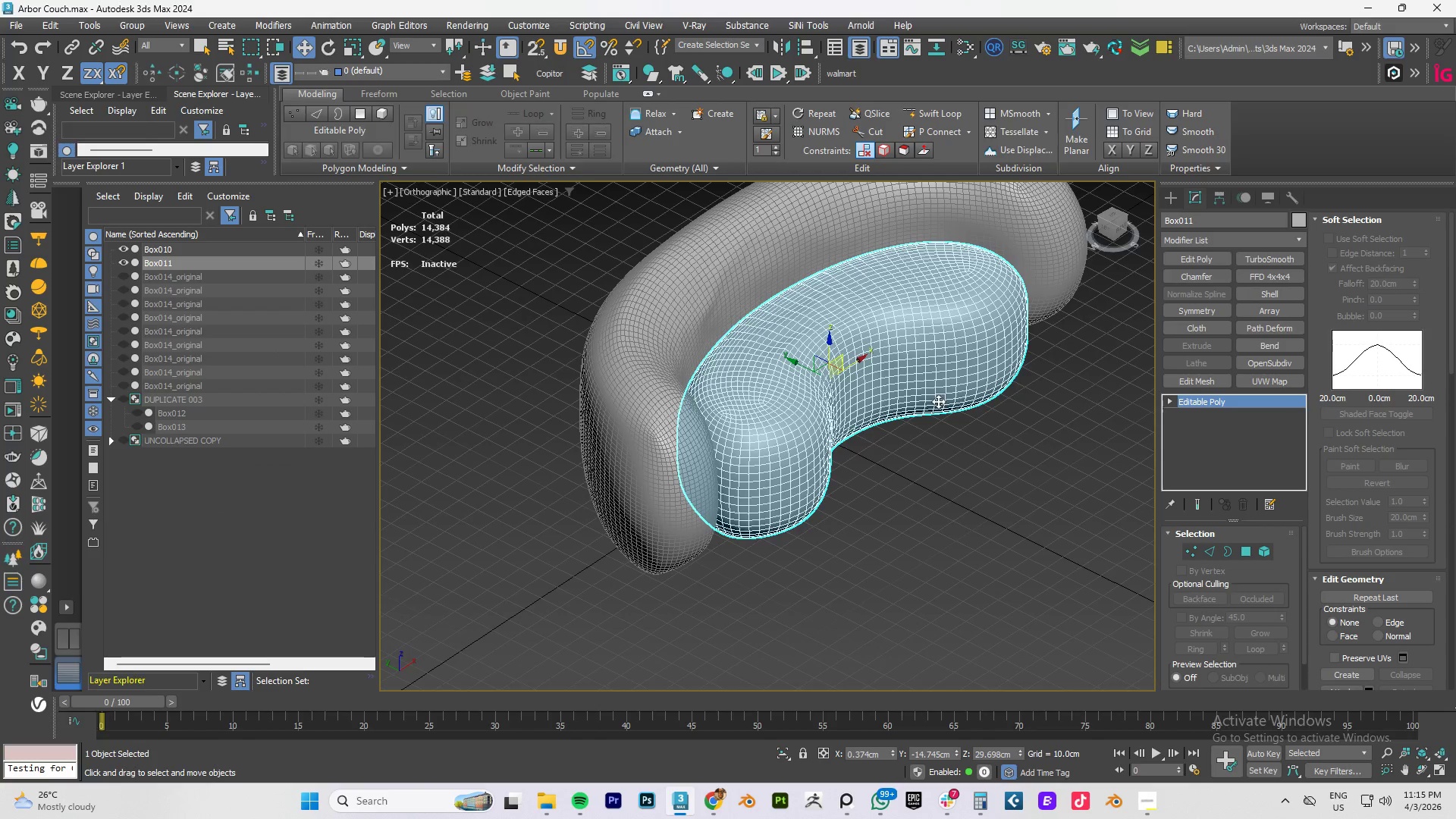 
scroll: coordinate [800, 419], scroll_direction: up, amount: 1.0
 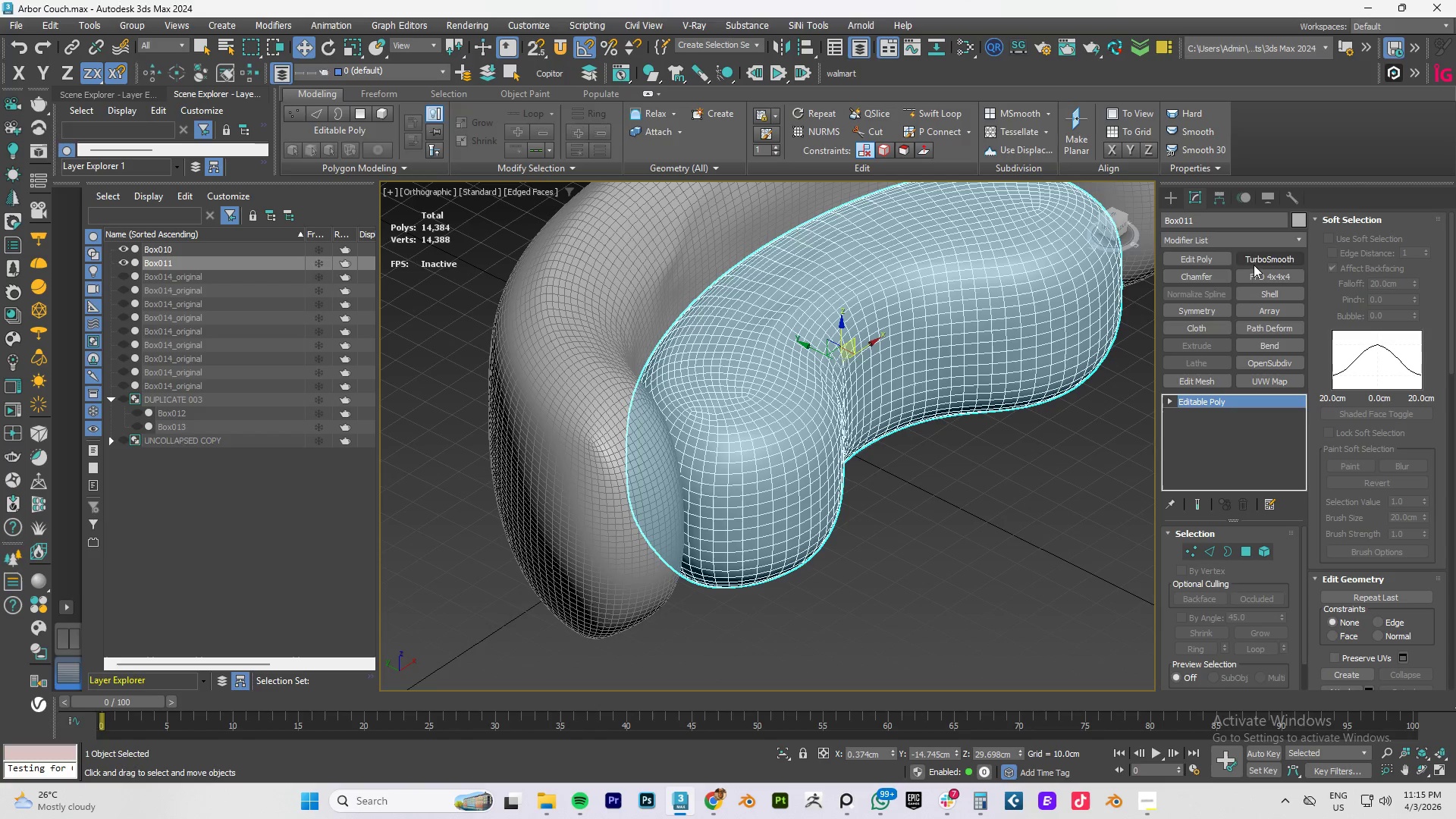 
key(2)
 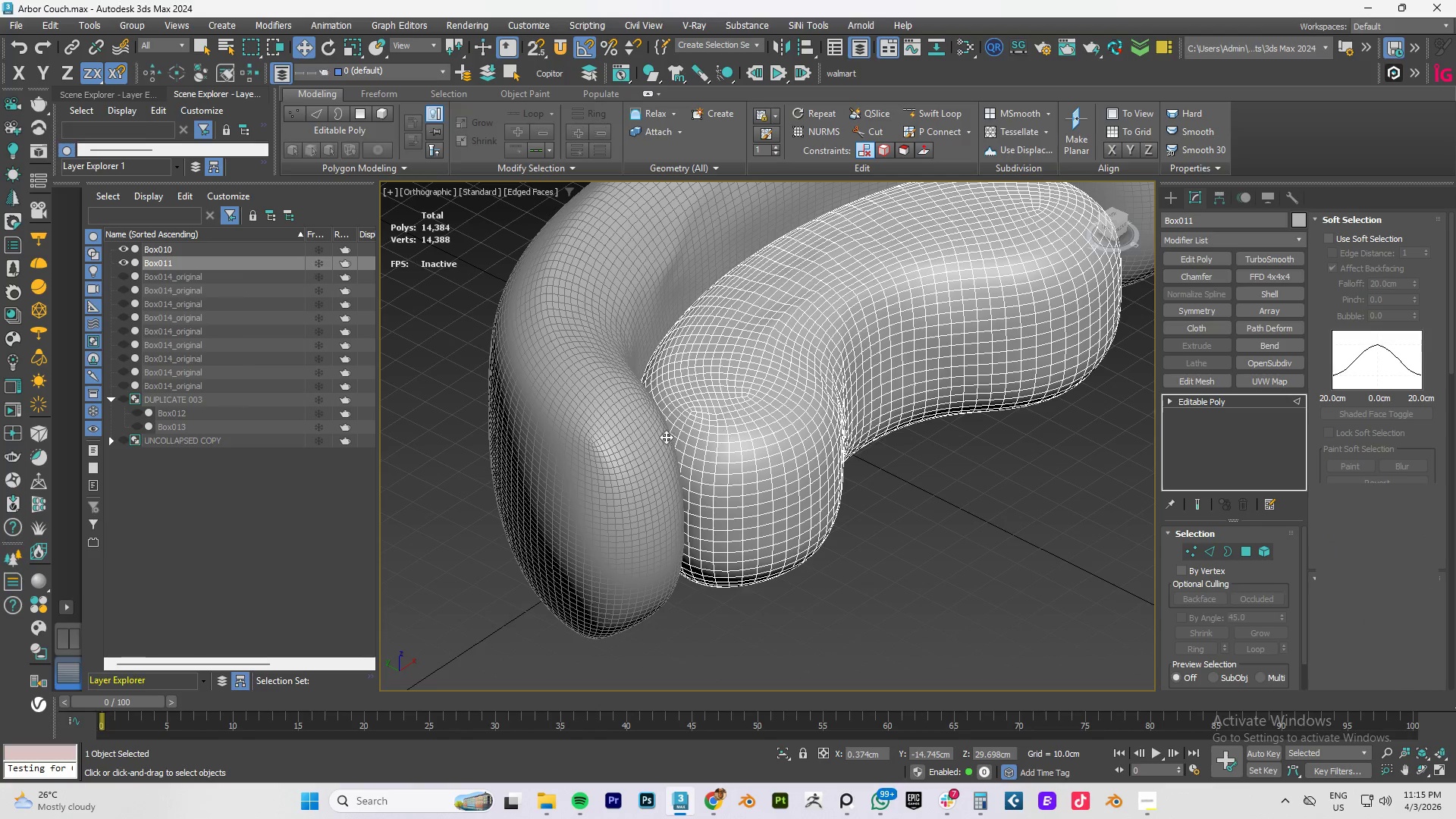 
hold_key(key=AltLeft, duration=0.67)
 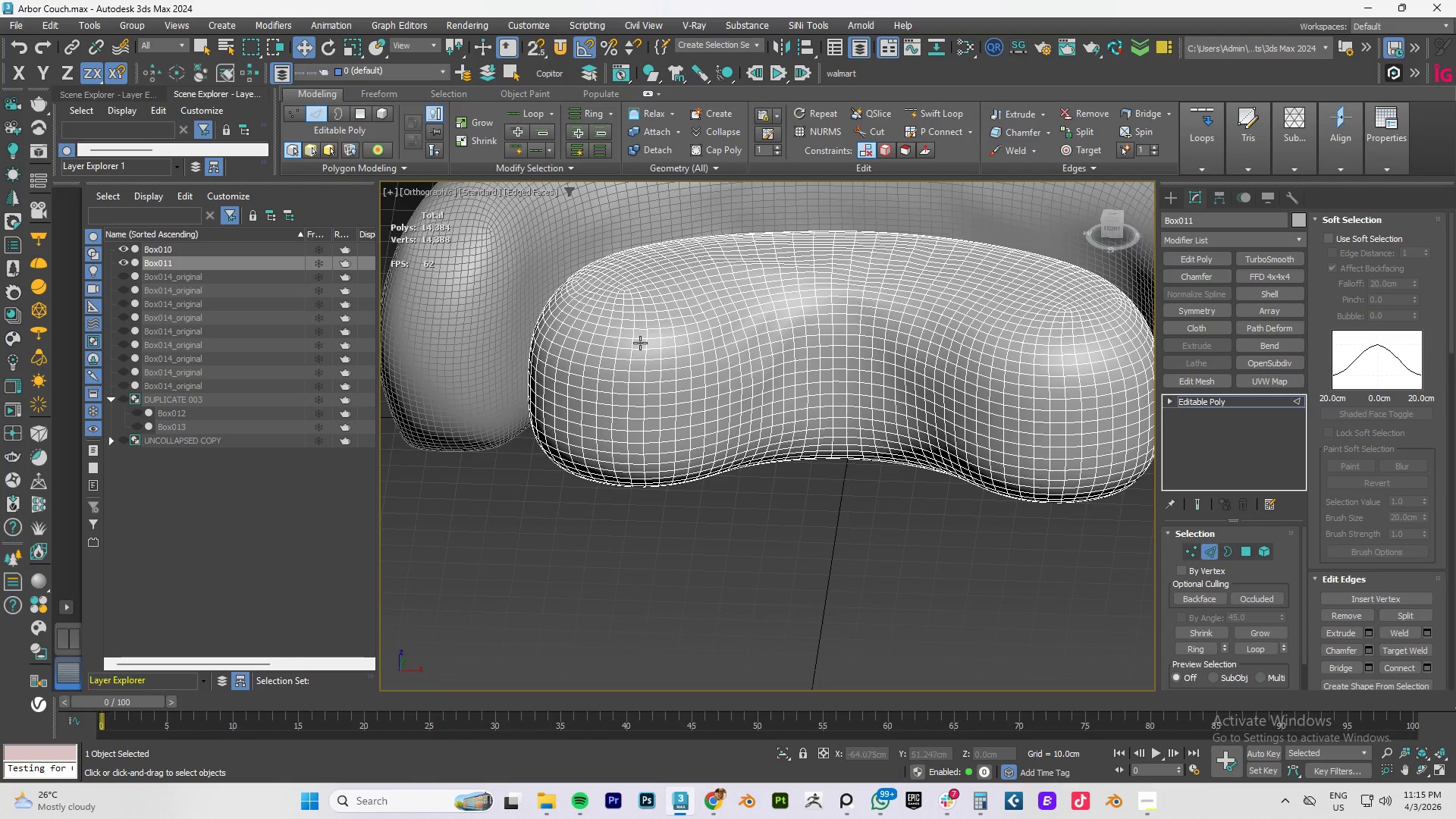 
scroll: coordinate [640, 343], scroll_direction: up, amount: 2.0
 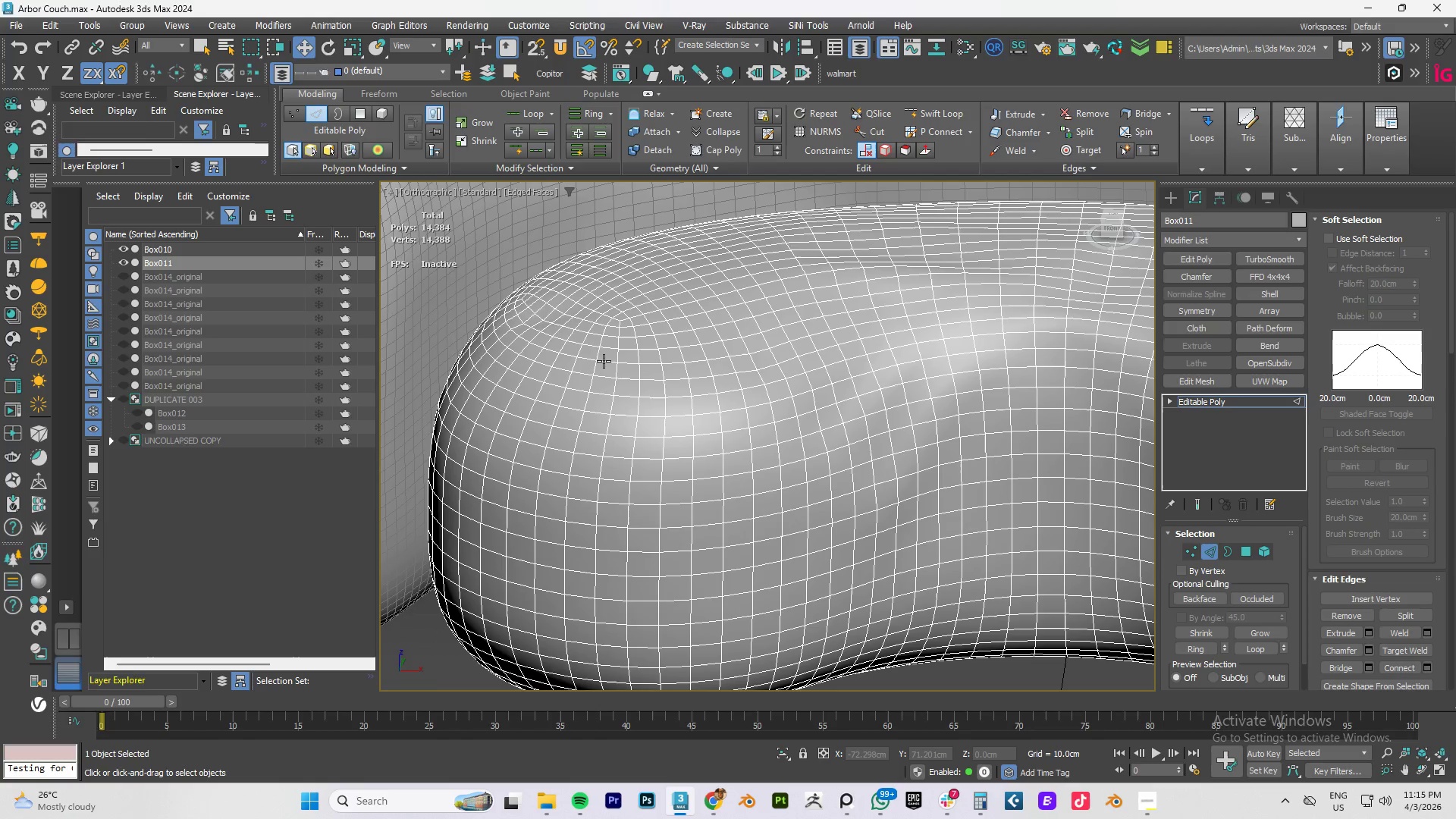 
double_click([604, 362])
 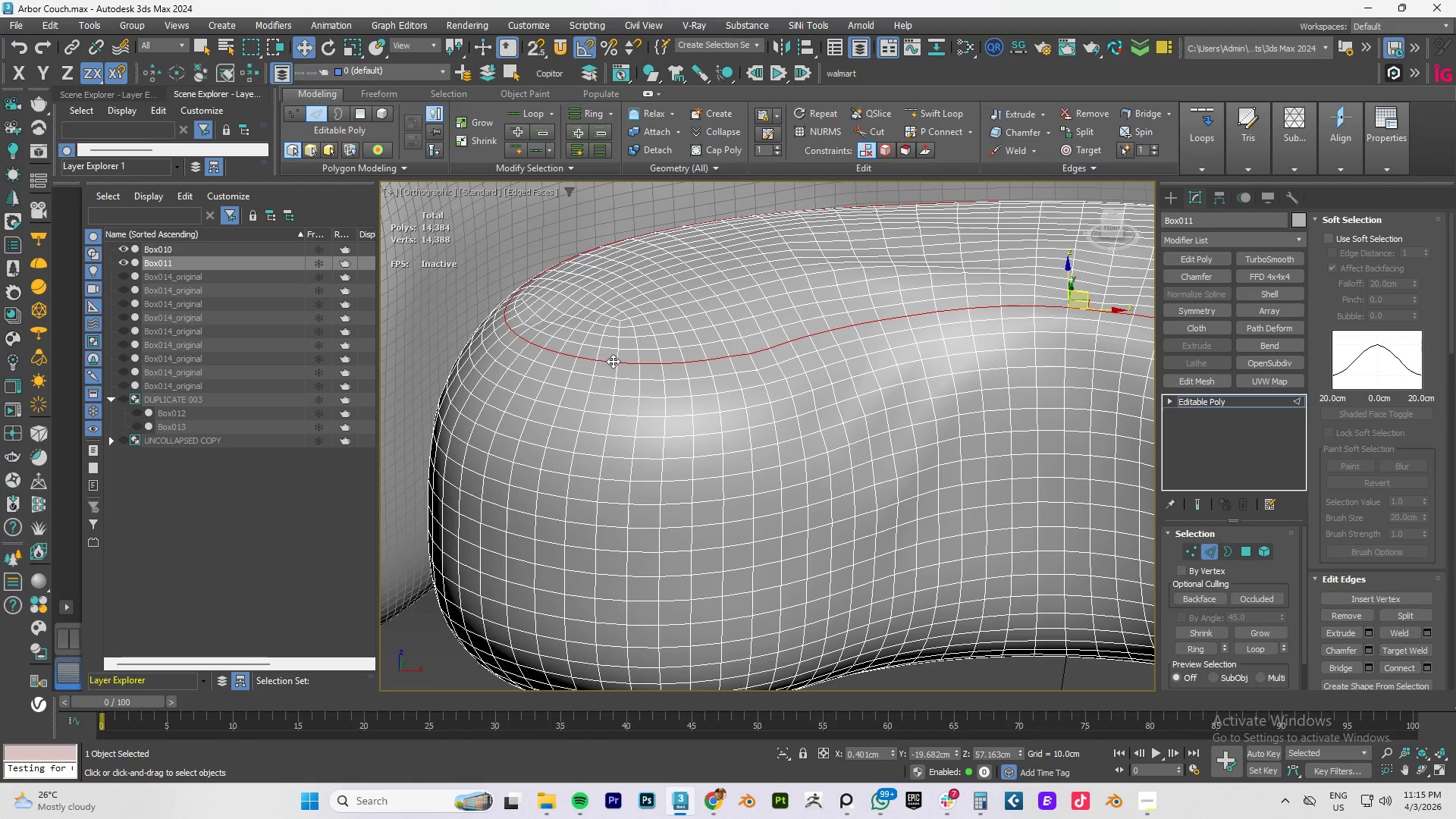 
scroll: coordinate [613, 361], scroll_direction: down, amount: 2.0
 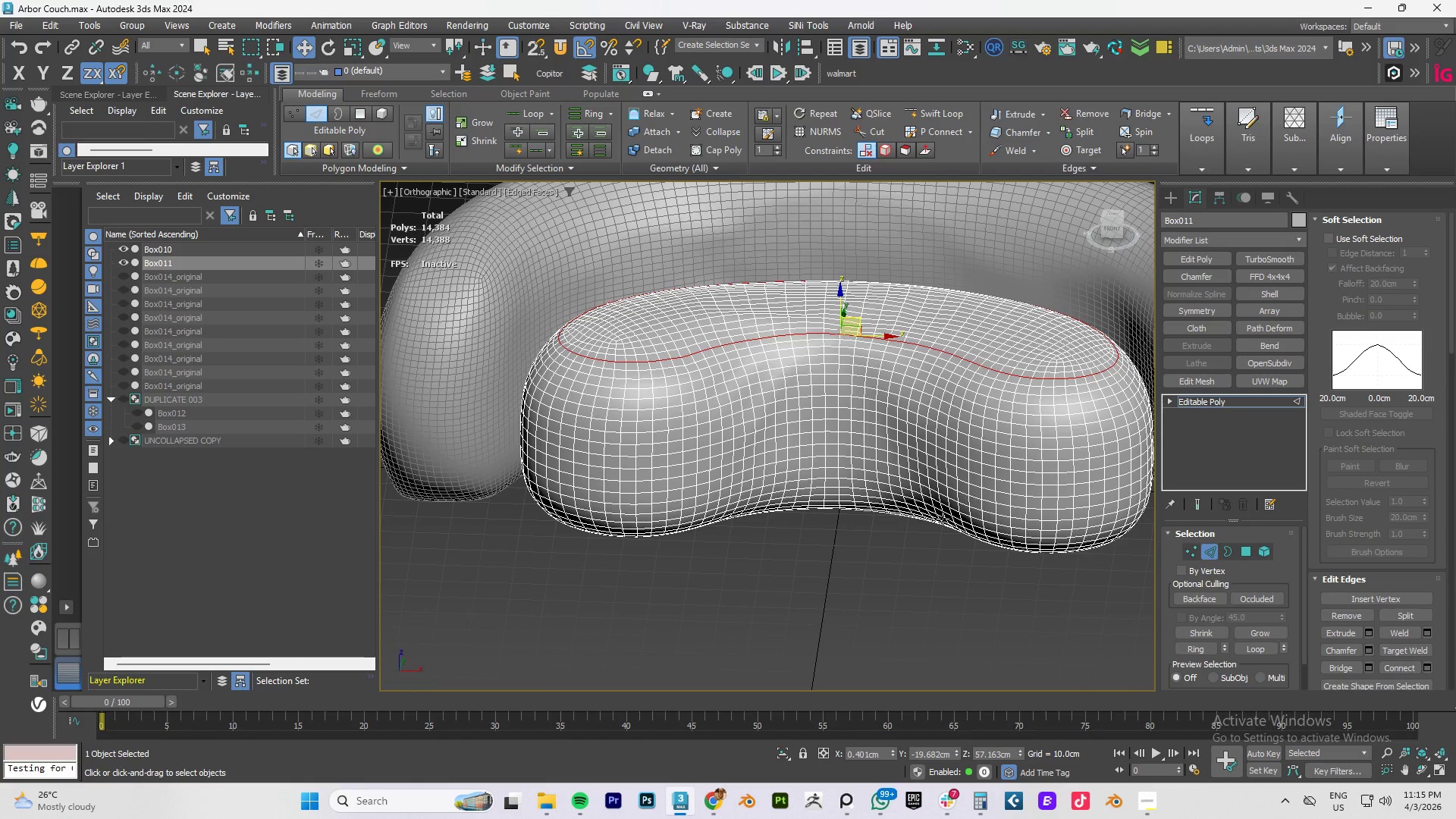 
hold_key(key=AltLeft, duration=0.69)
 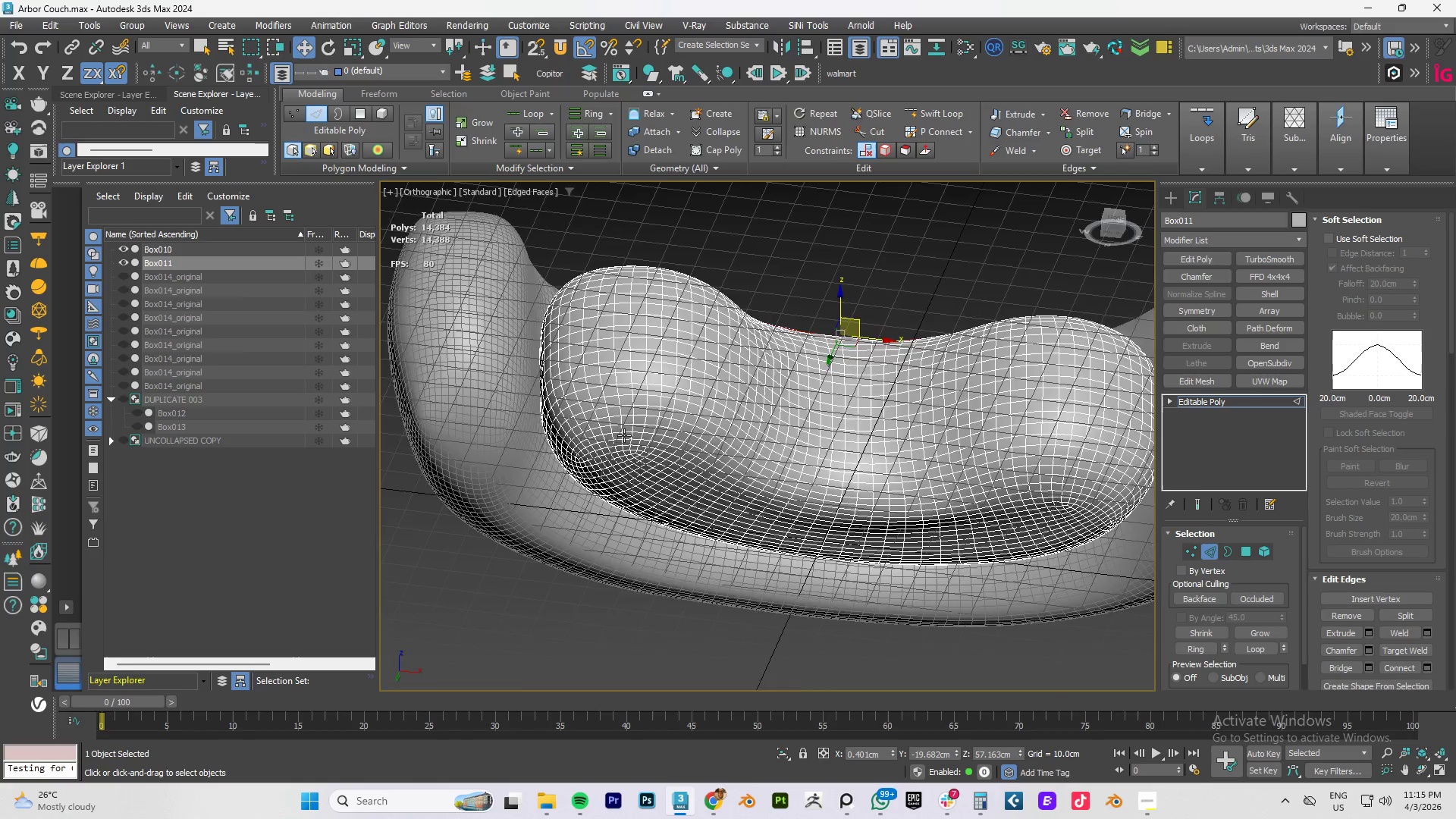 
scroll: coordinate [624, 435], scroll_direction: up, amount: 2.0
 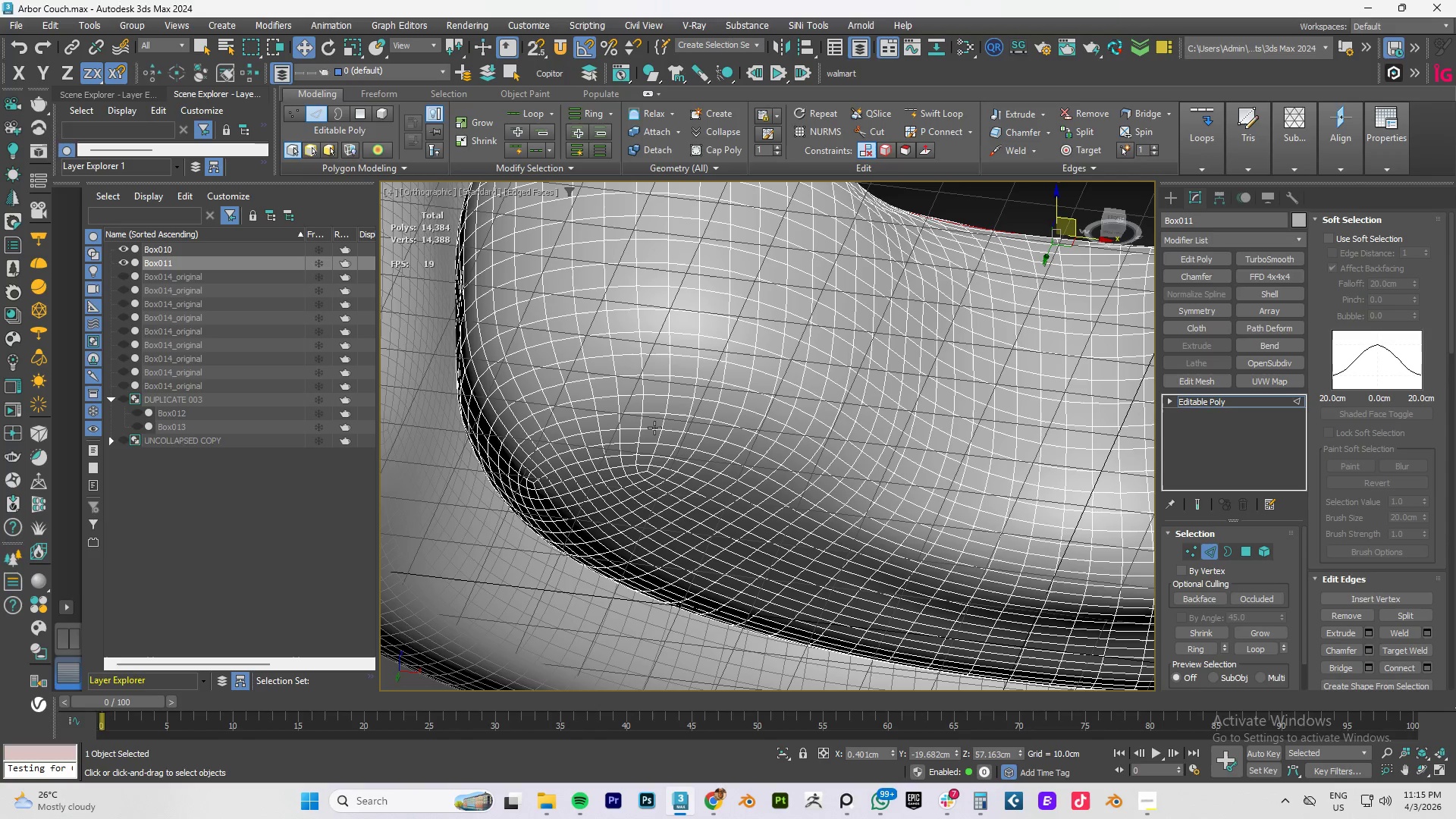 
hold_key(key=ControlLeft, duration=1.01)
double_click([648, 429])
 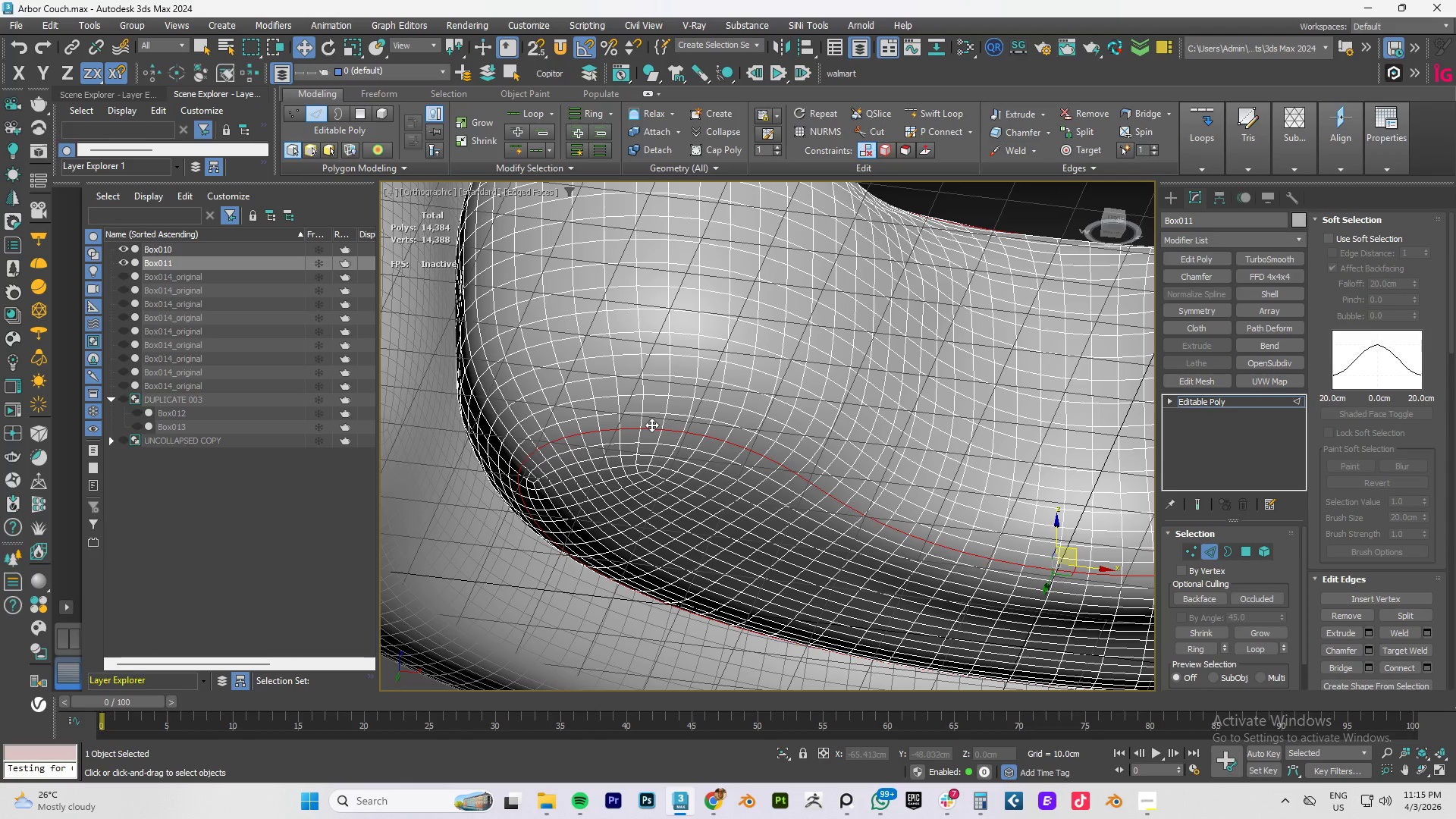 
key(Control+X)
 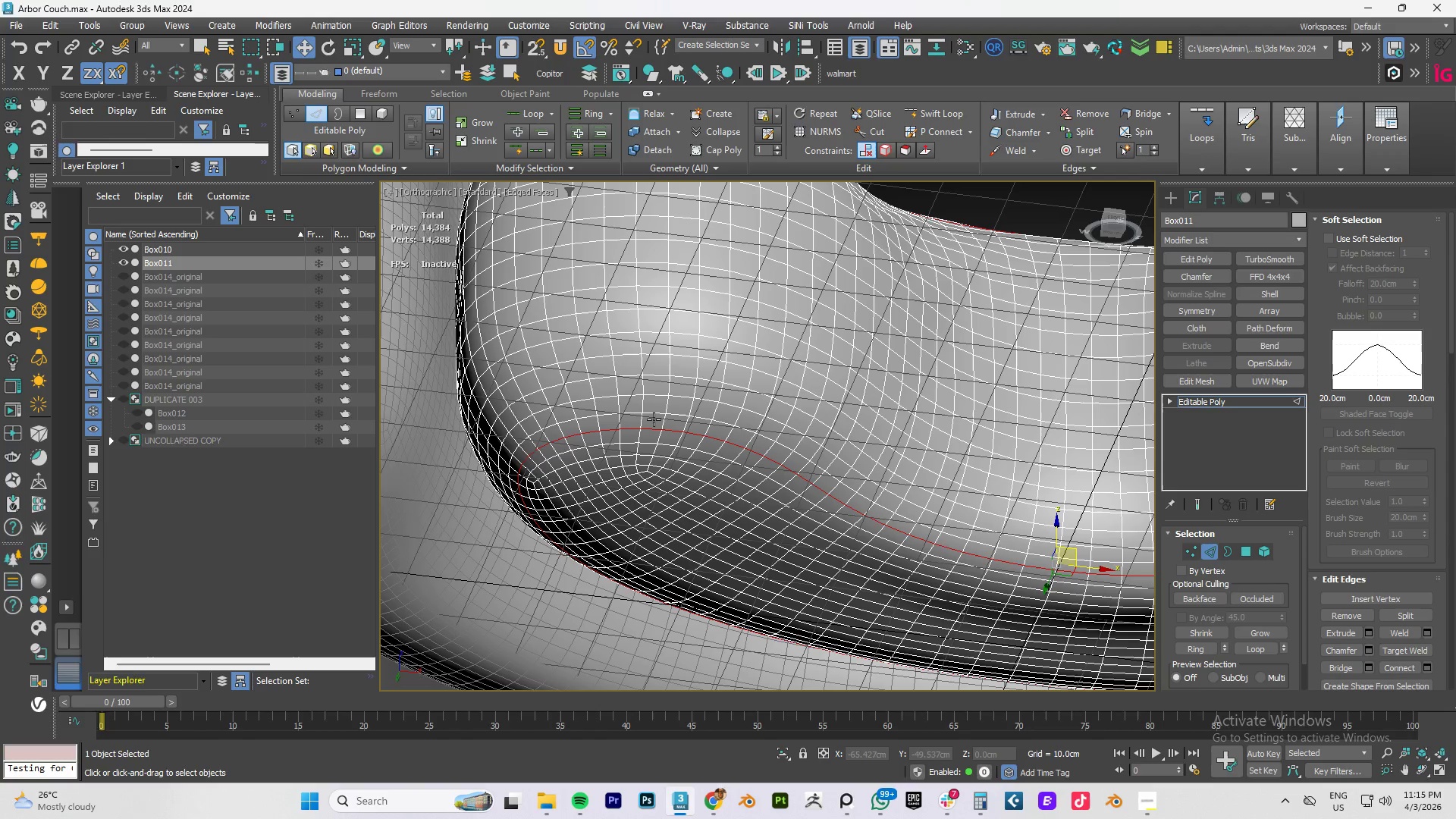 
key(Control+Z)
 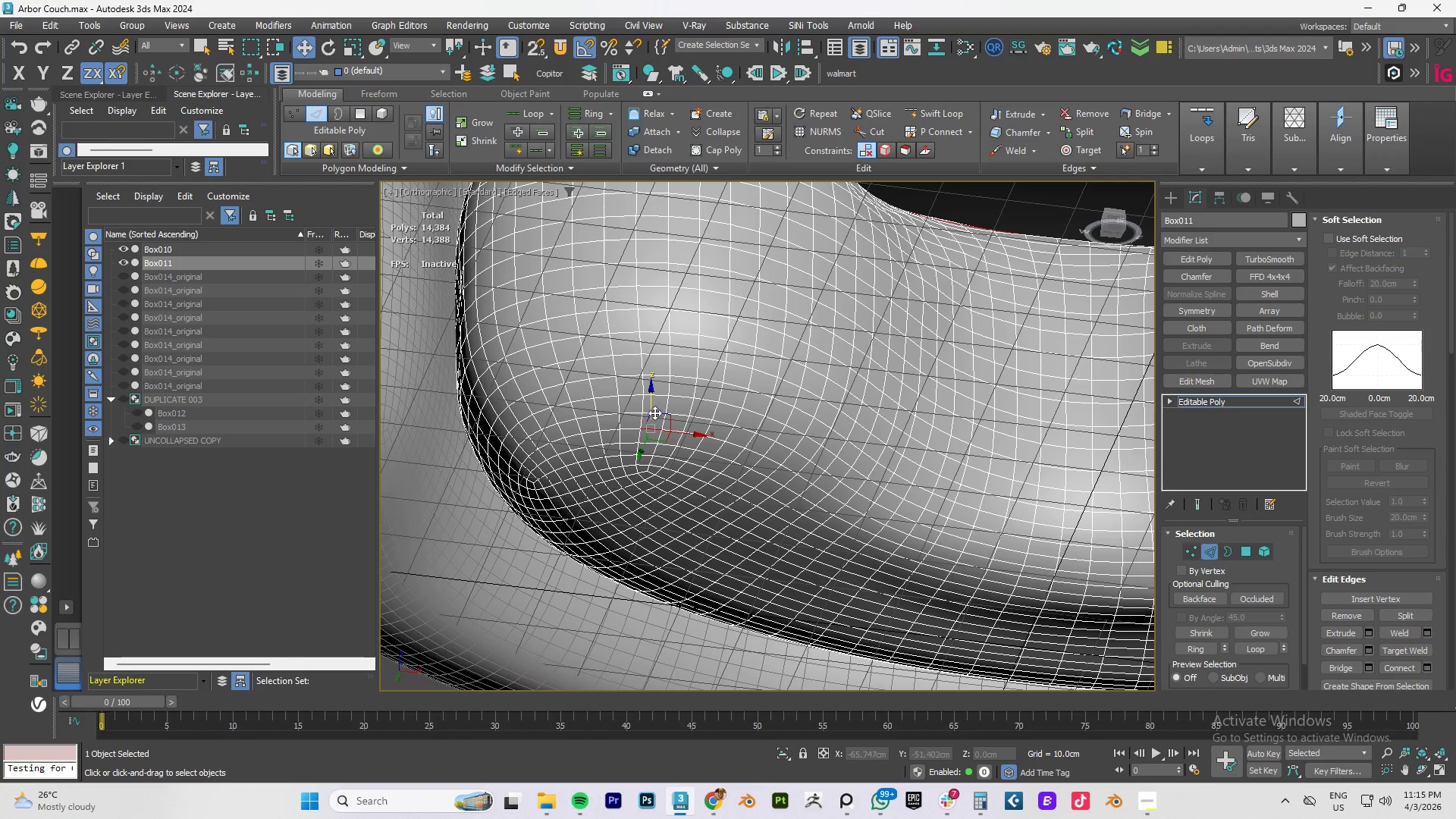 
key(Control+Z)
 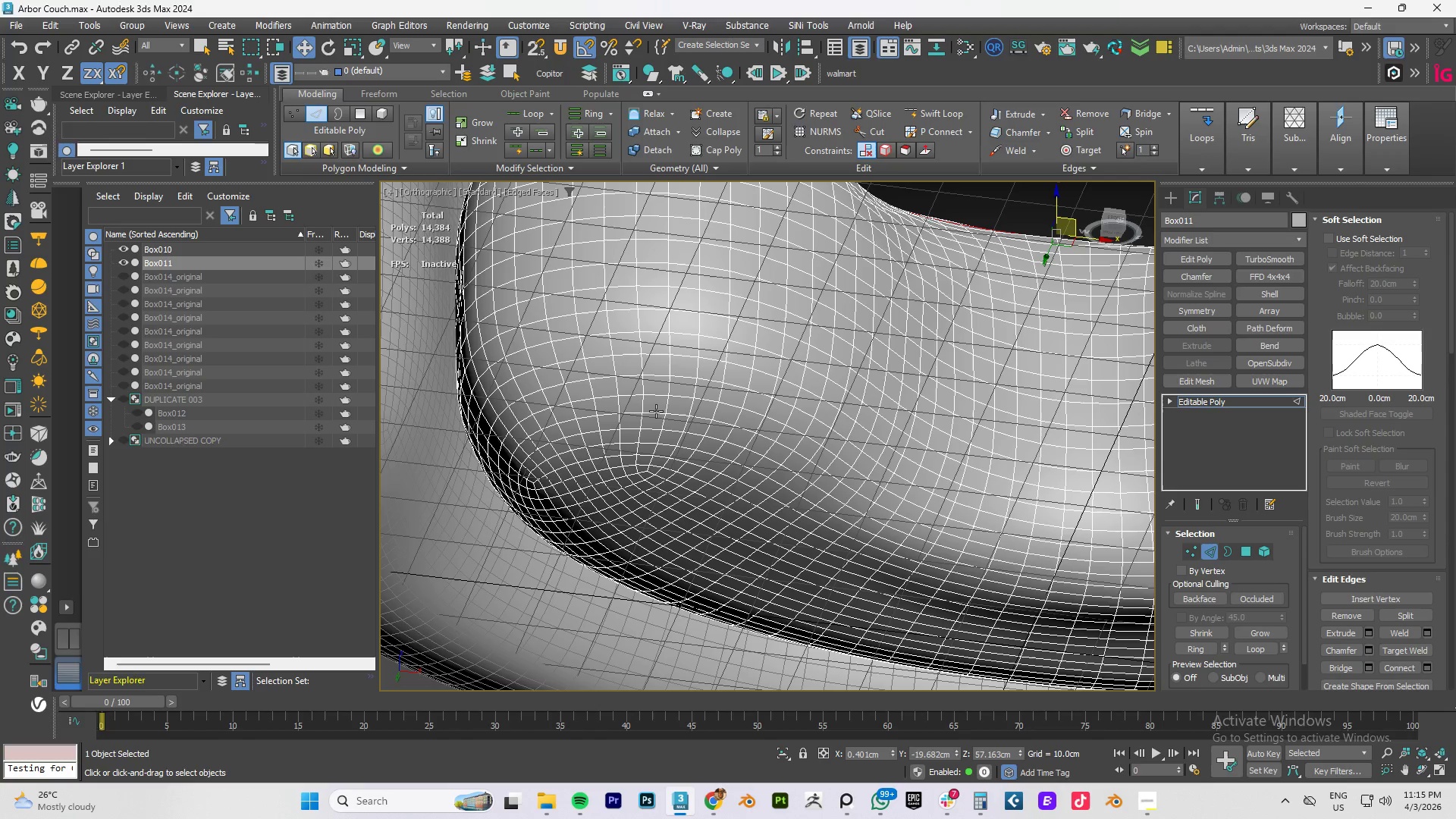 
hold_key(key=ControlLeft, duration=1.5)
 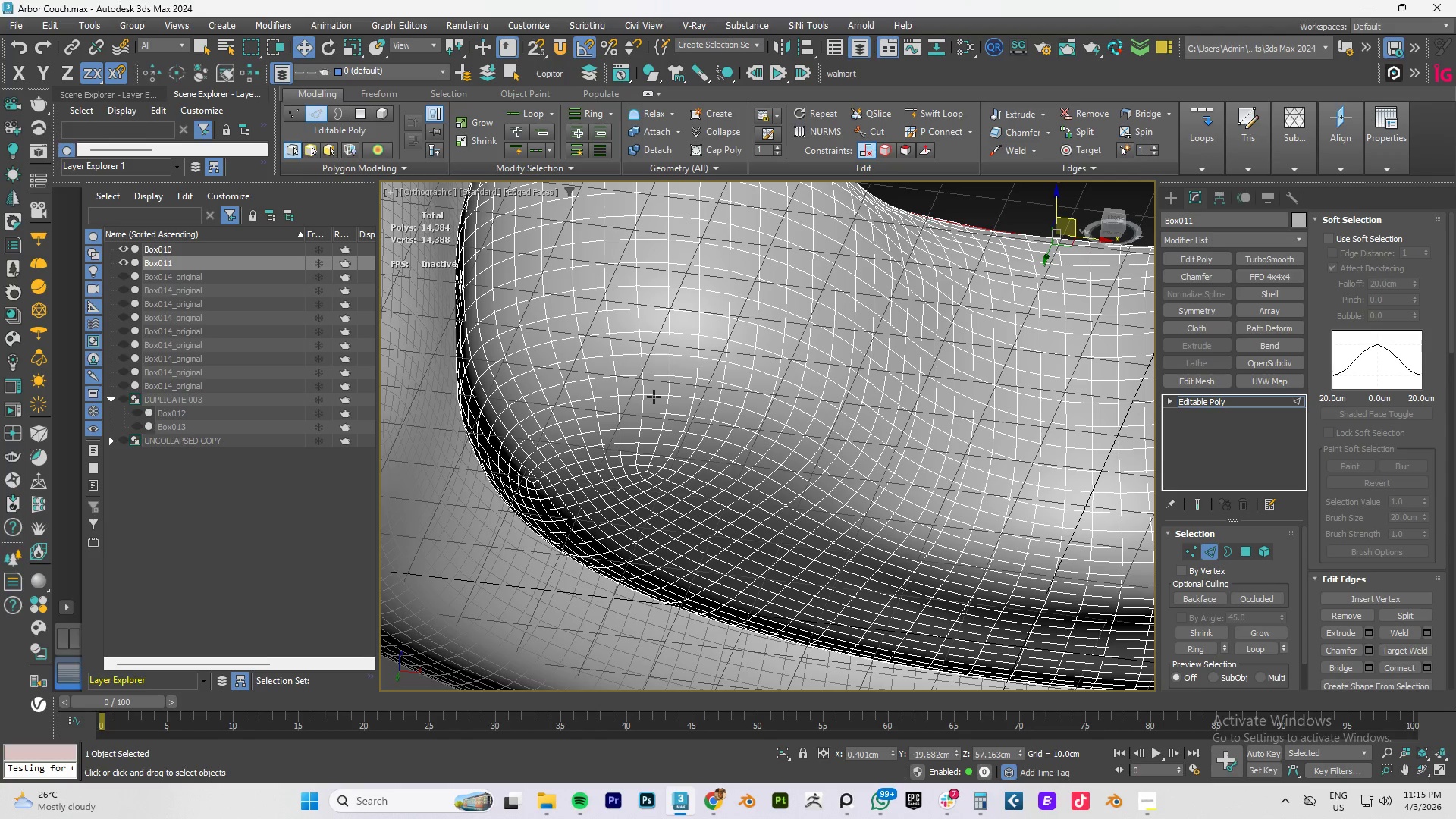 
hold_key(key=ControlLeft, duration=1.52)
 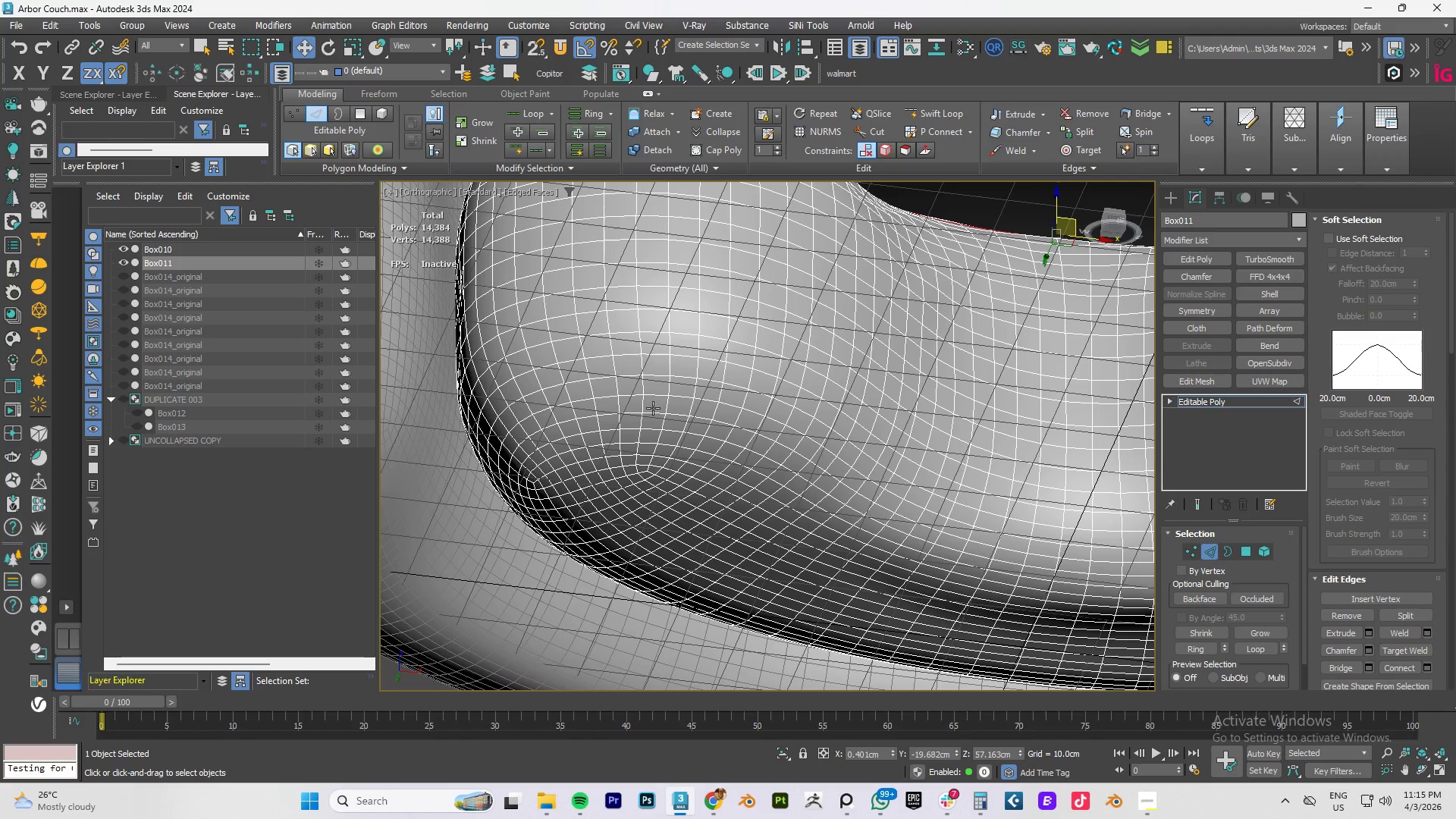 
hold_key(key=ControlLeft, duration=1.51)
left_click([655, 394])
 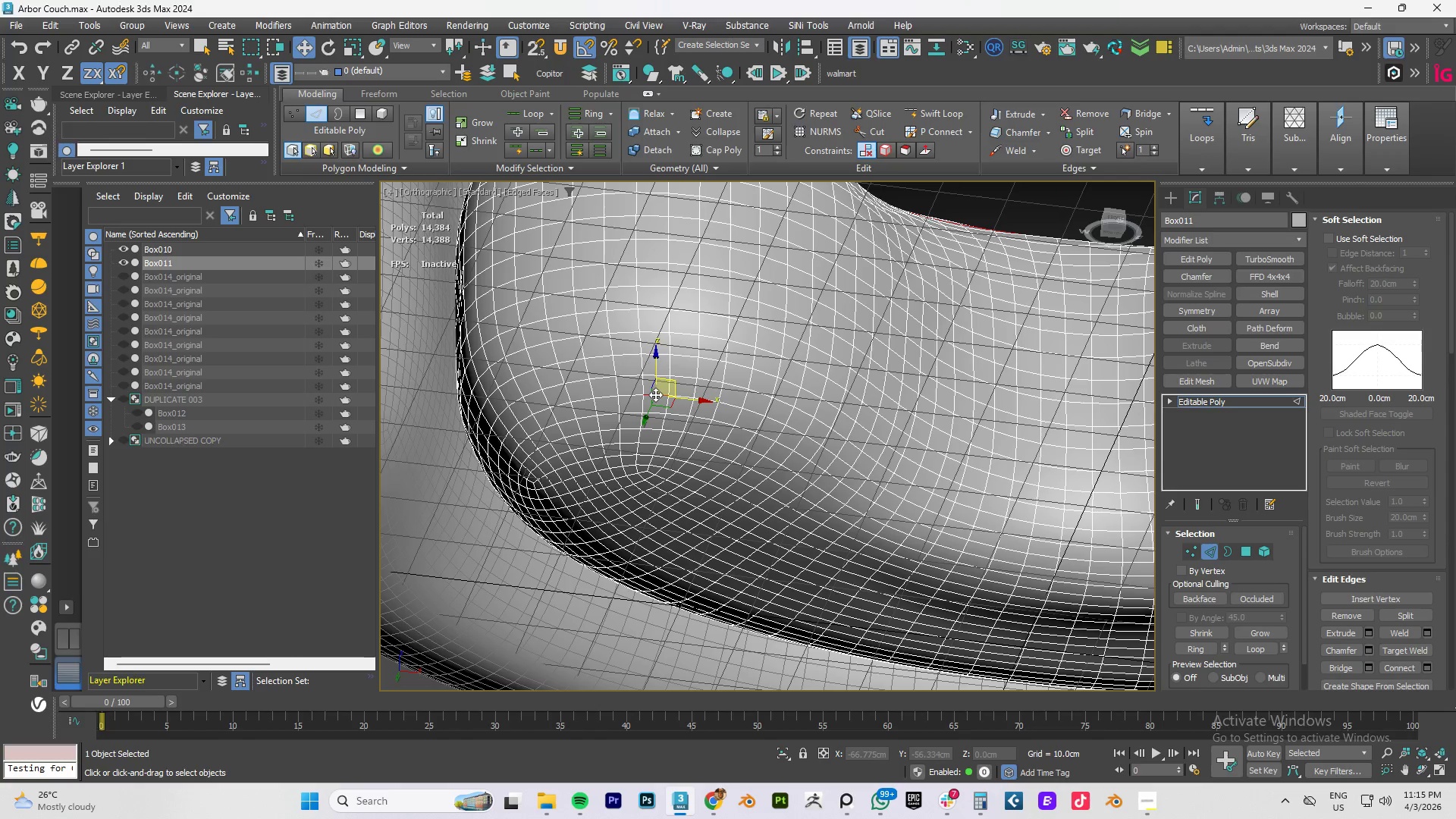 
double_click([655, 394])
 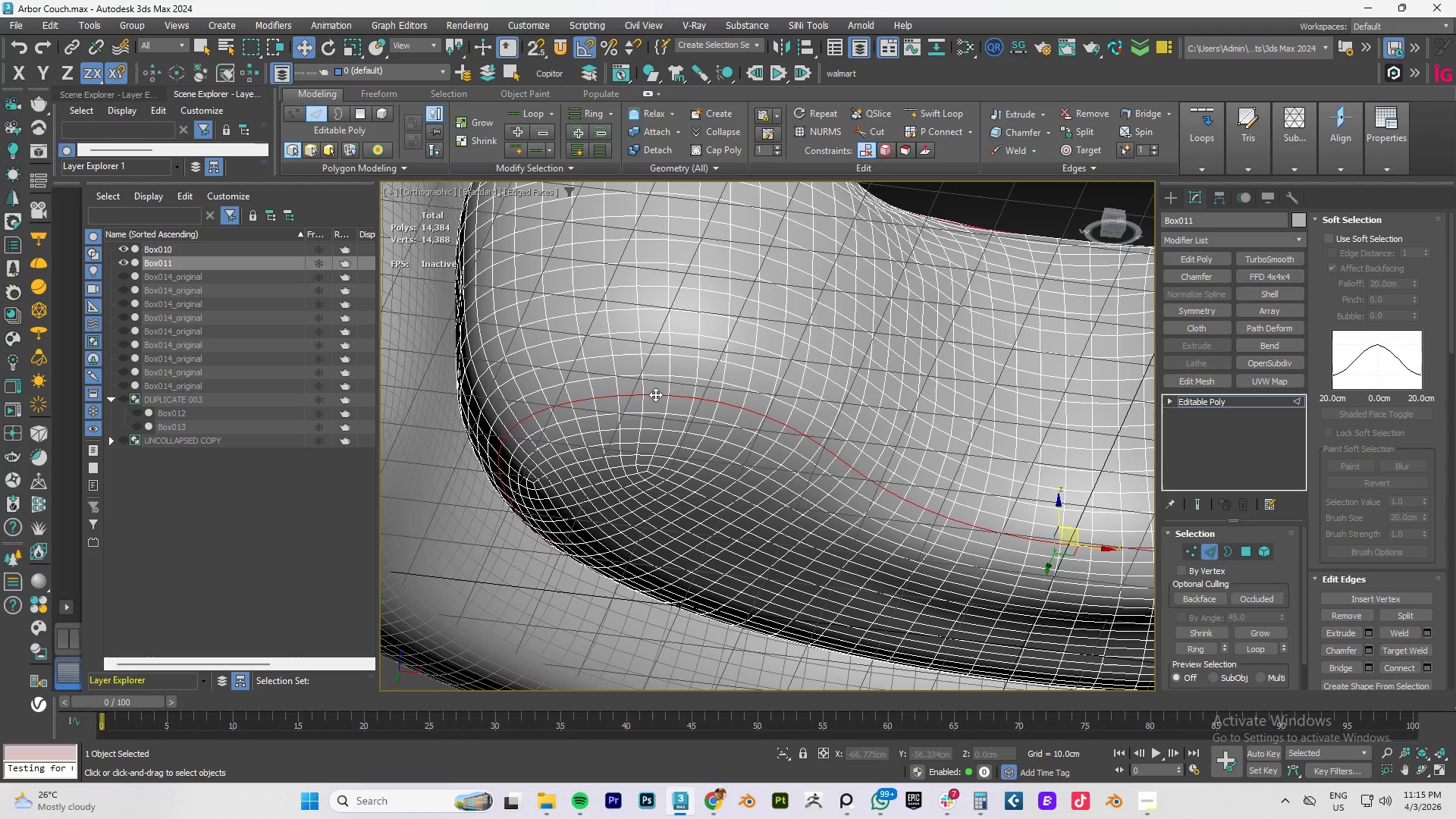 
hold_key(key=ControlLeft, duration=0.36)
 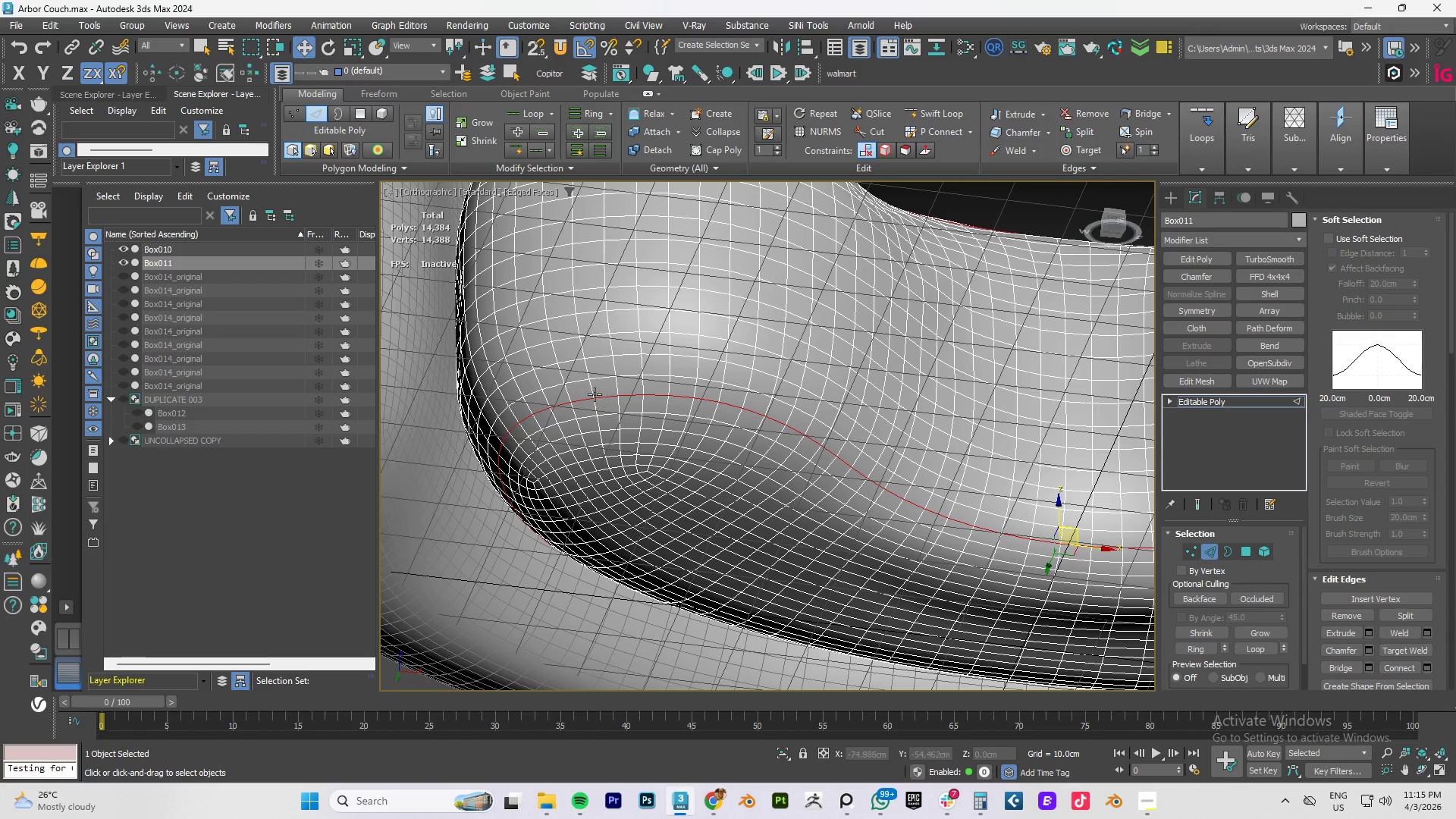 
hold_key(key=ControlLeft, duration=1.5)
left_click([592, 392])
 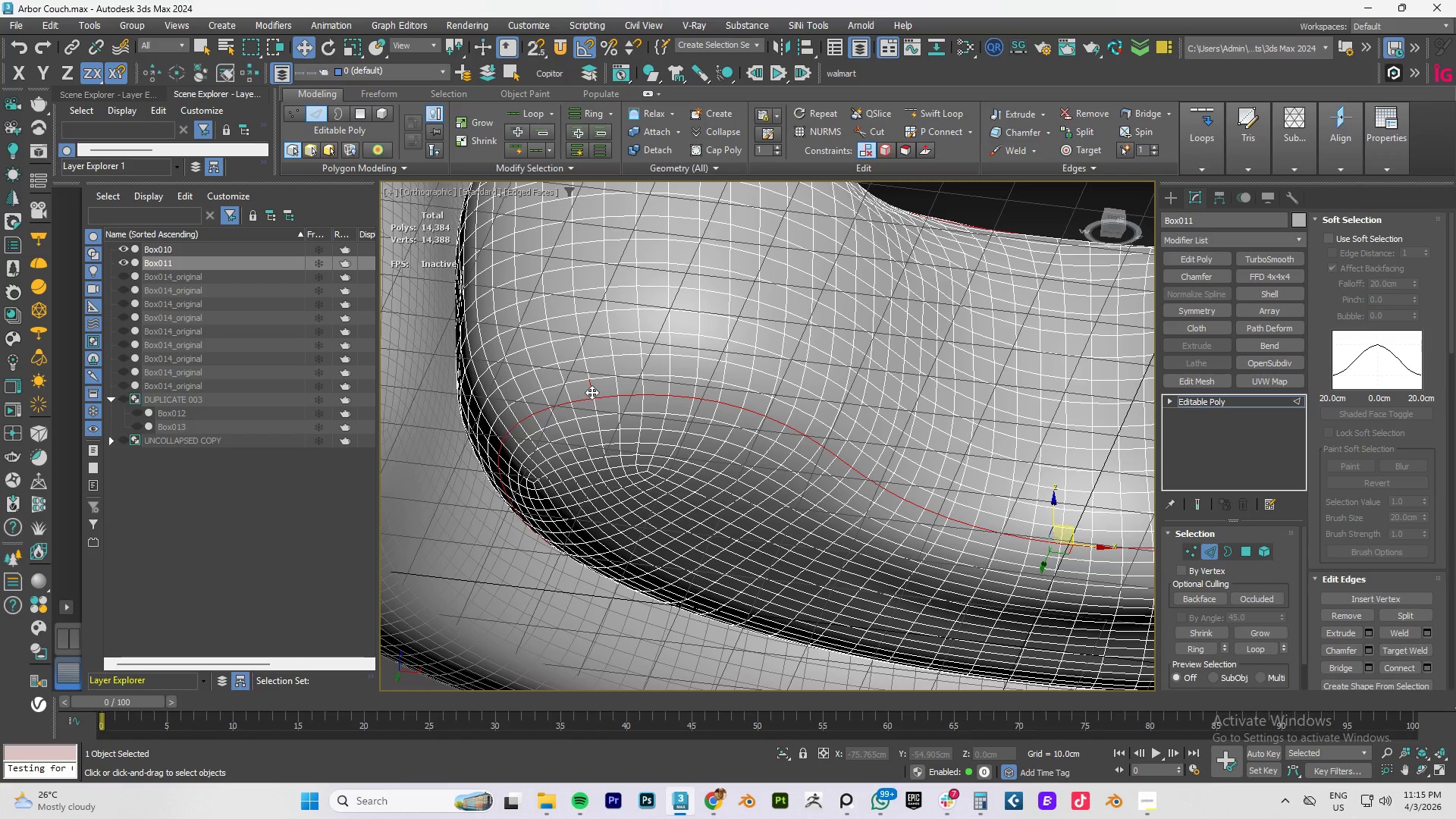 
double_click([592, 392])
 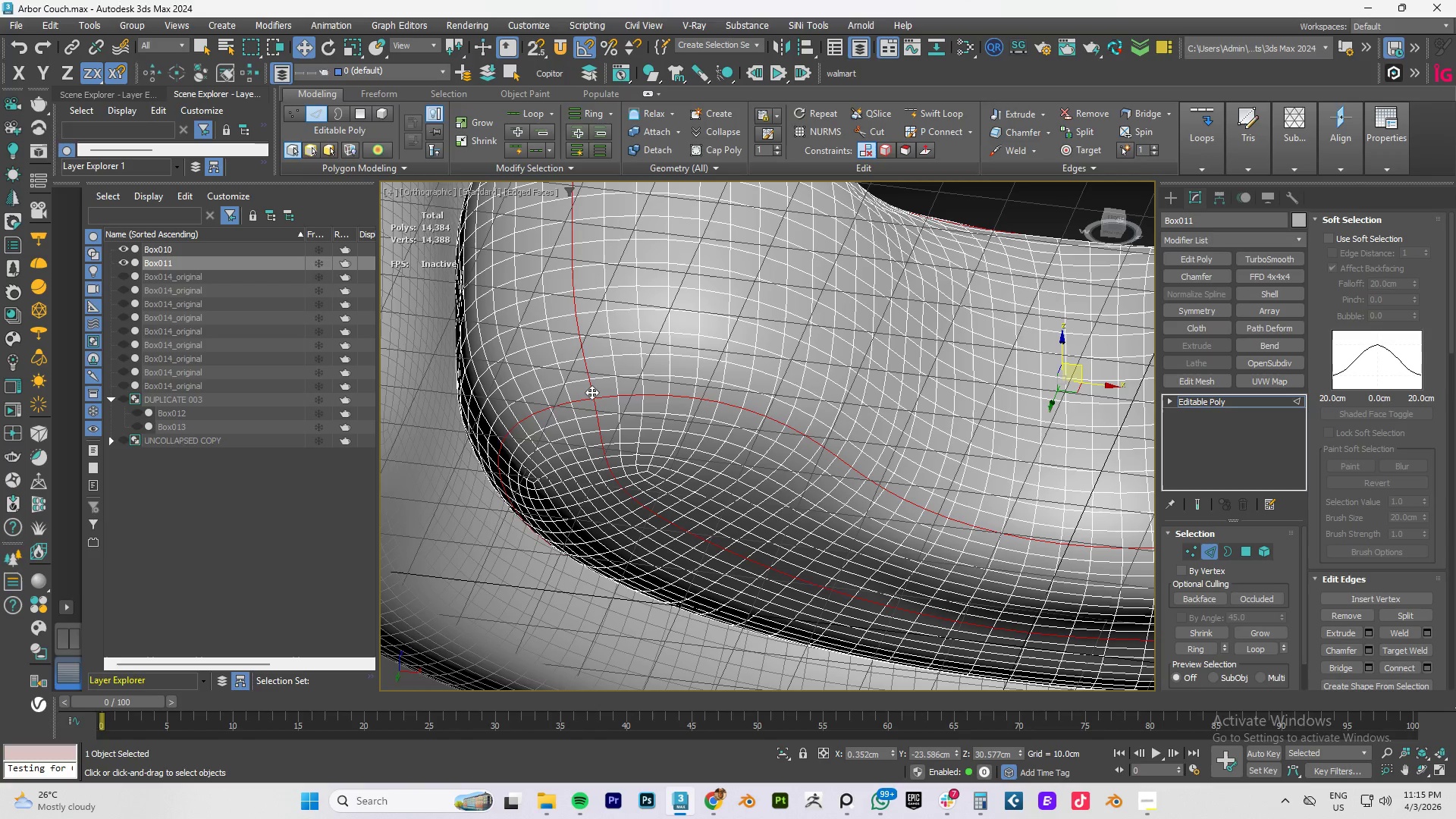 
hold_key(key=ControlLeft, duration=1.33)
 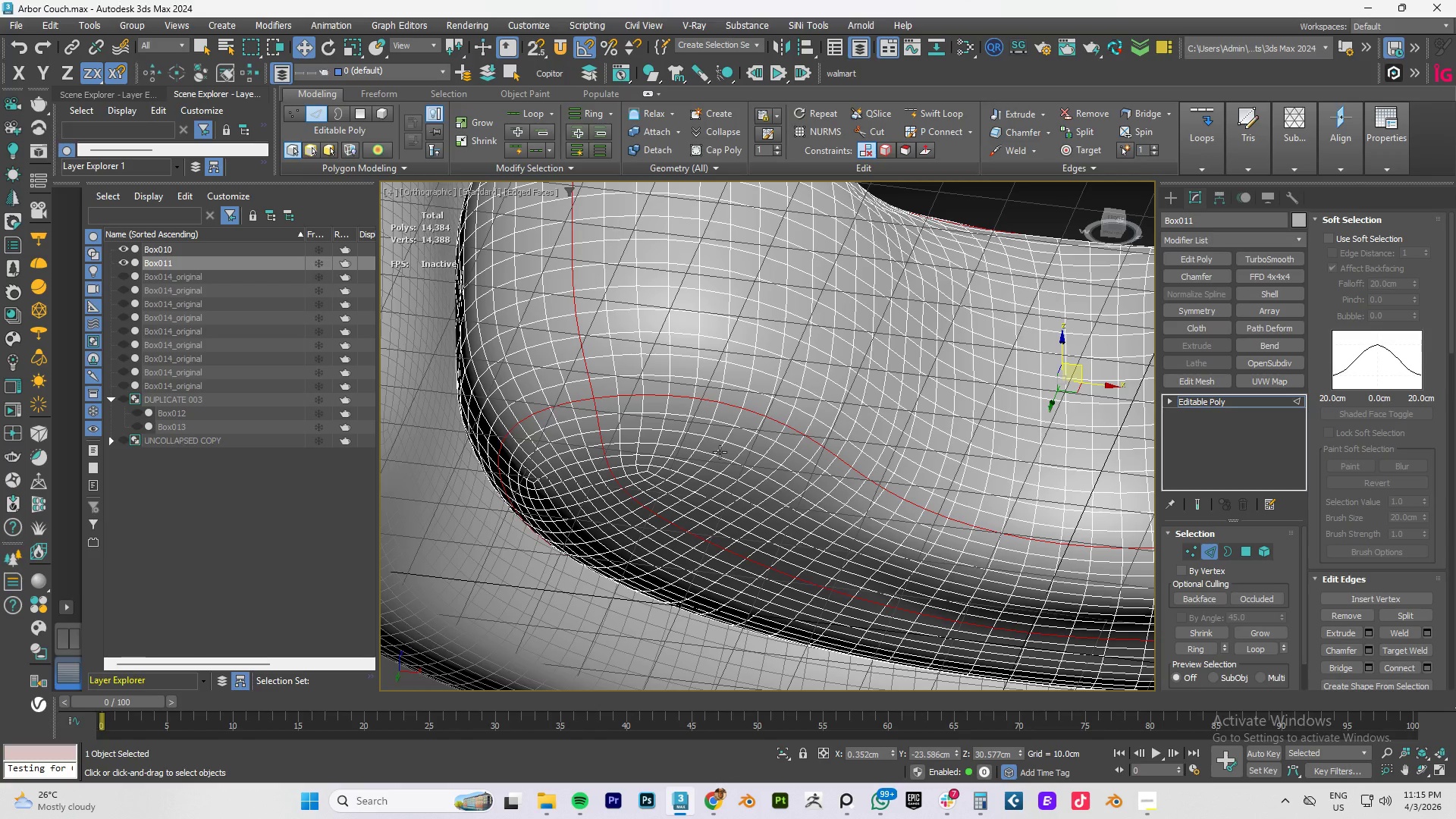 
hold_key(key=ControlLeft, duration=11.44)
 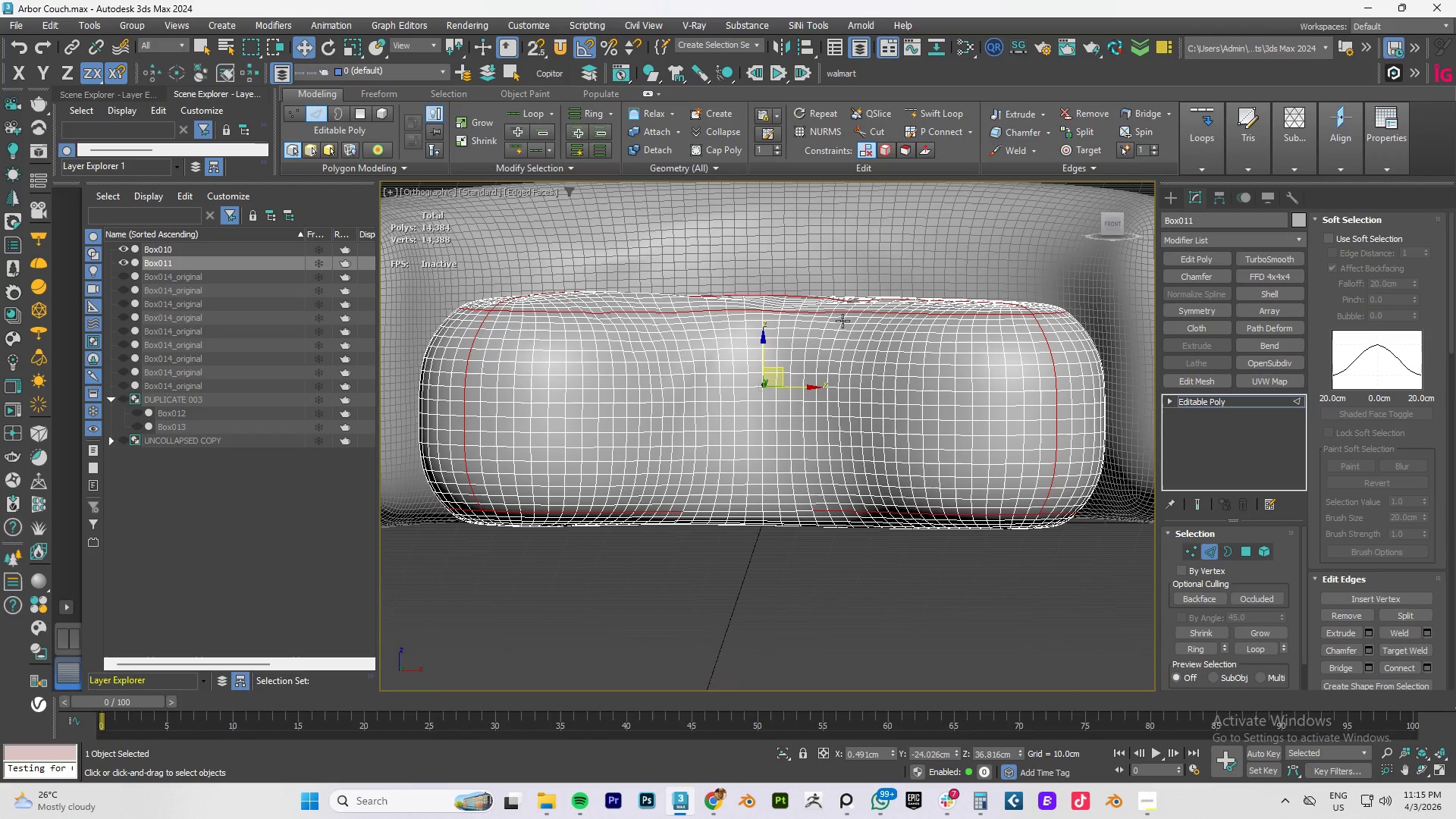 
type(fz)
 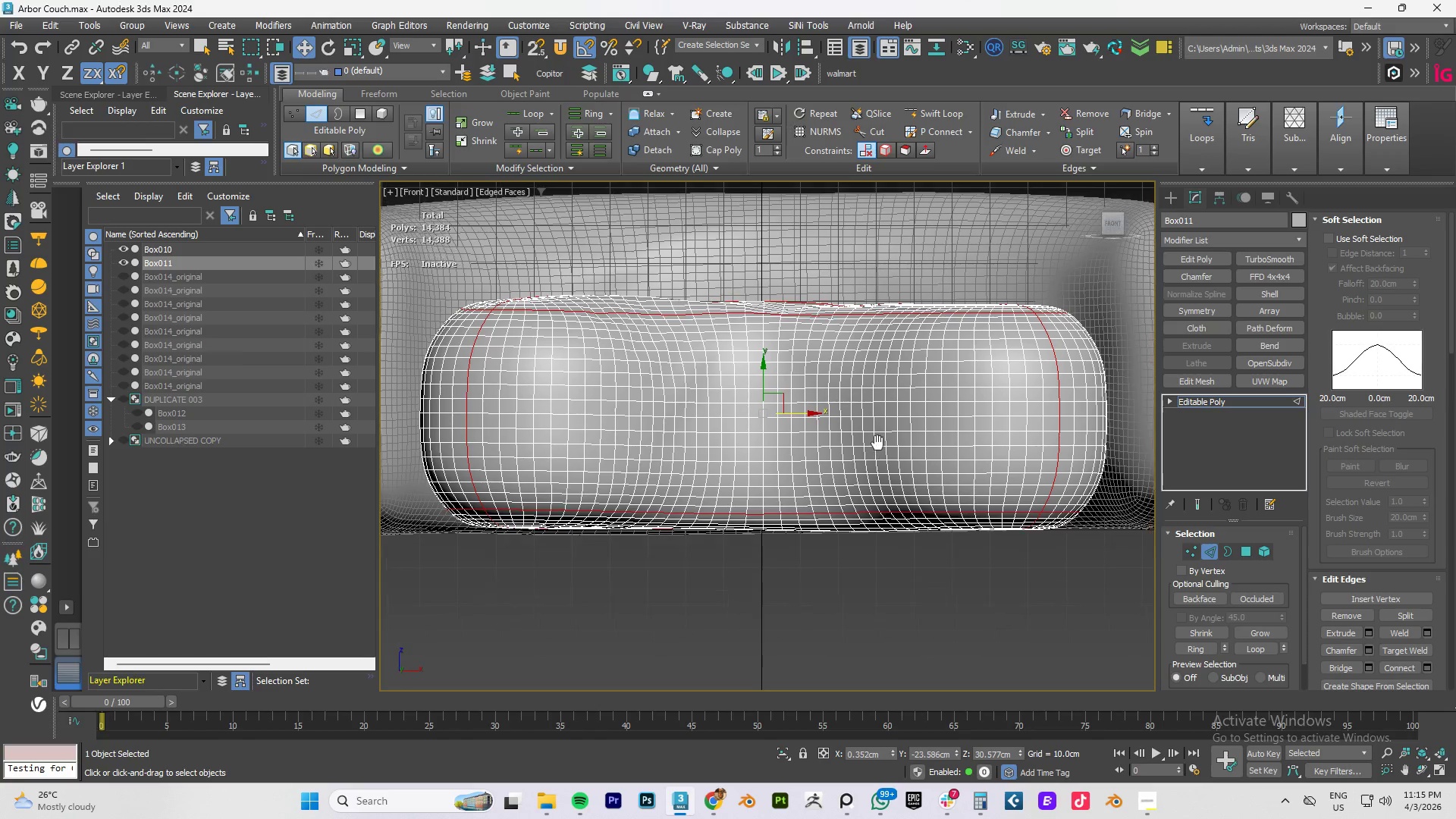 
hold_key(key=AltLeft, duration=1.5)
left_click_drag(start_coordinate=[1125, 604], to_coordinate=[438, 511])
 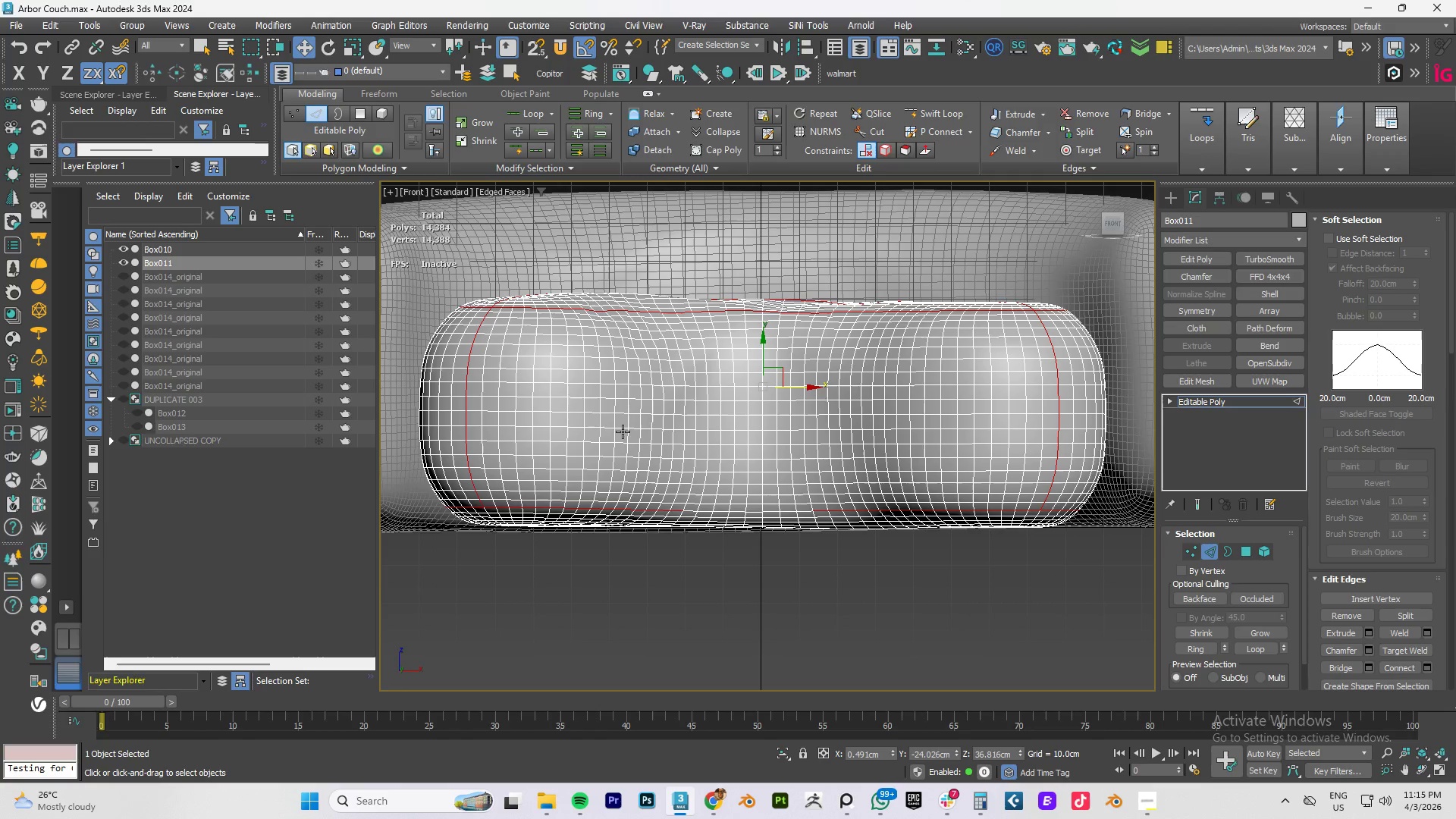 
hold_key(key=AltLeft, duration=1.51)
 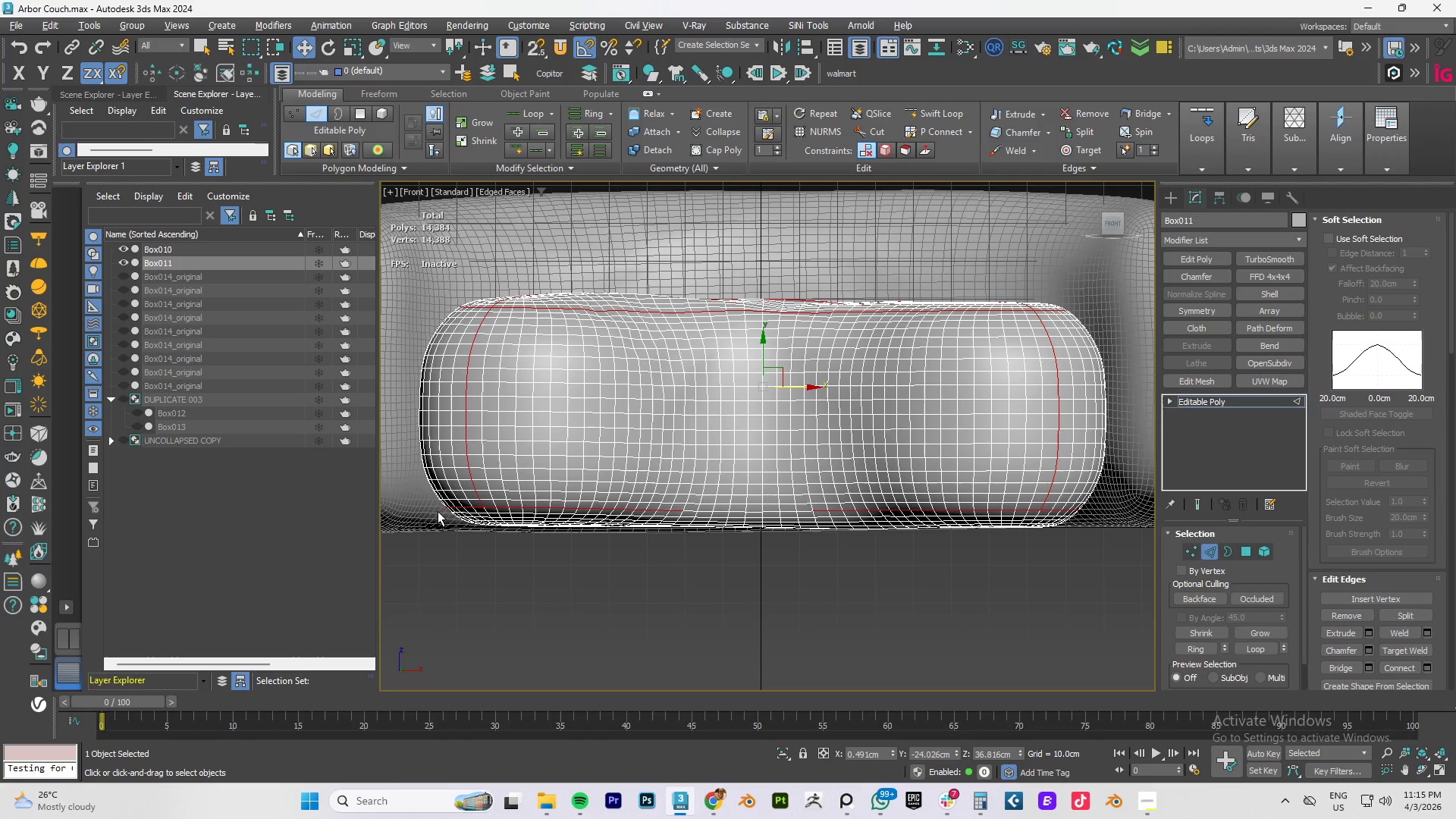 
key(Alt+AltLeft)
 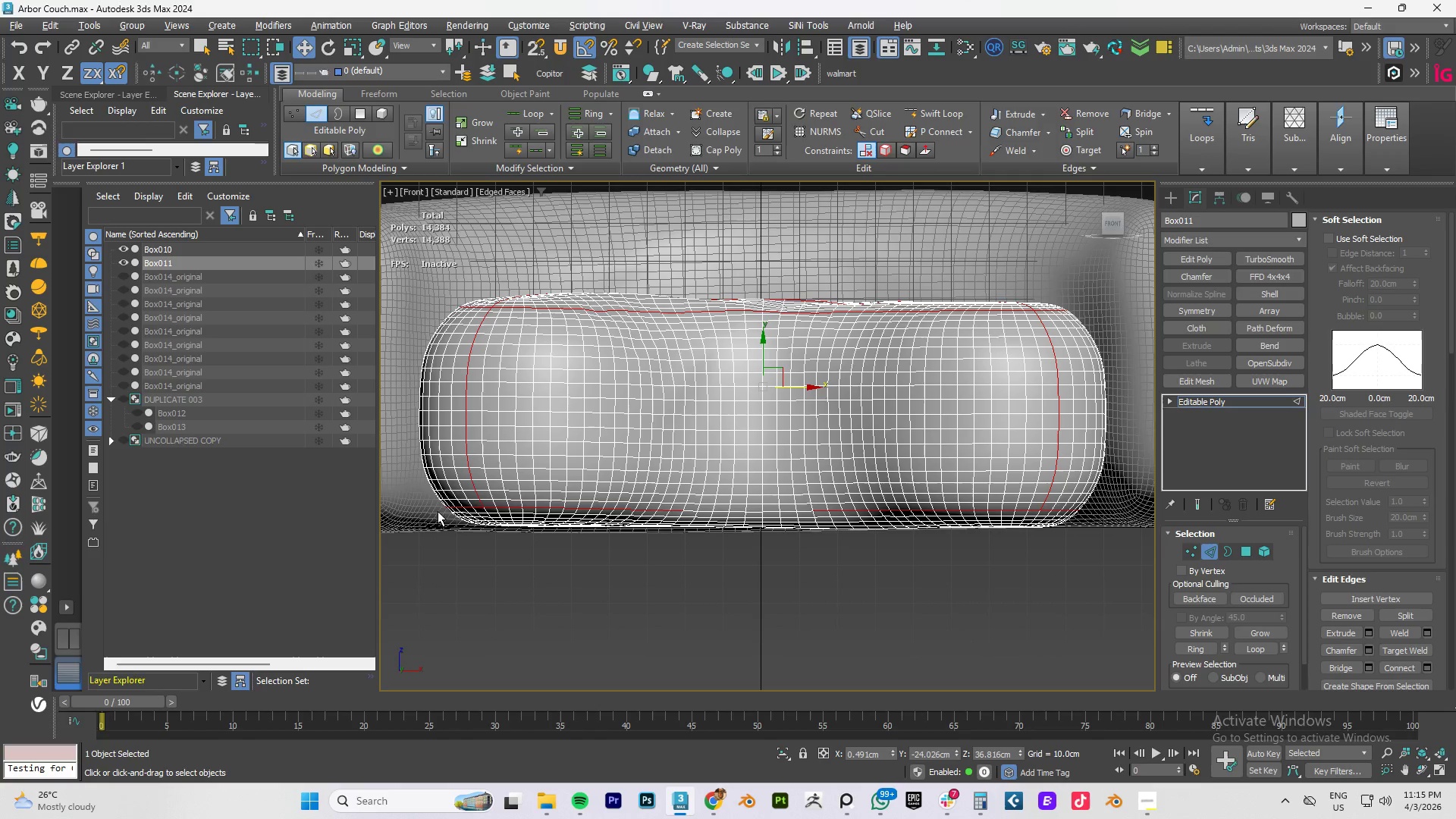 
key(Alt+AltLeft)
 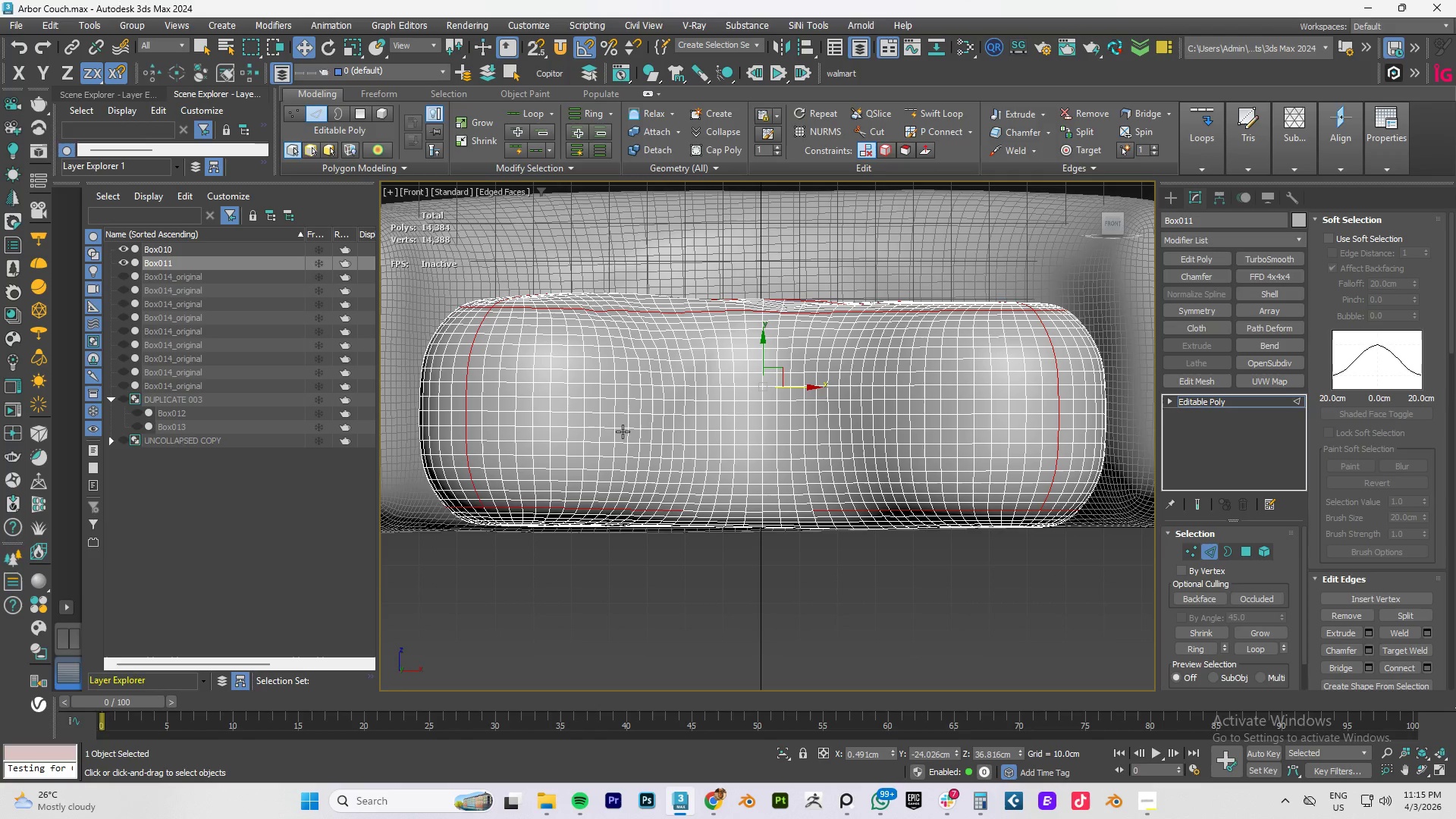 
hold_key(key=AltLeft, duration=0.58)
 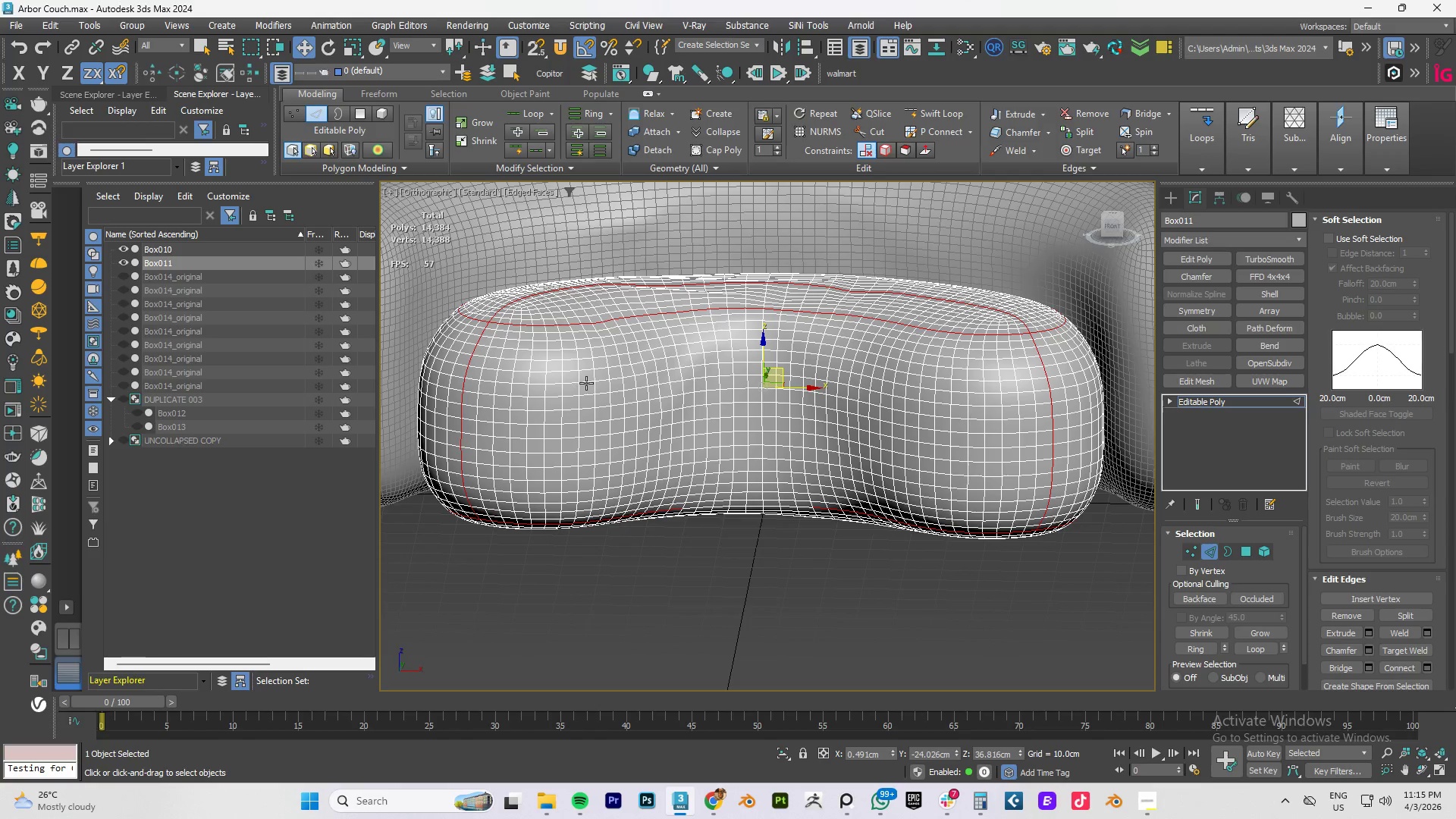 
hold_key(key=AltLeft, duration=0.52)
 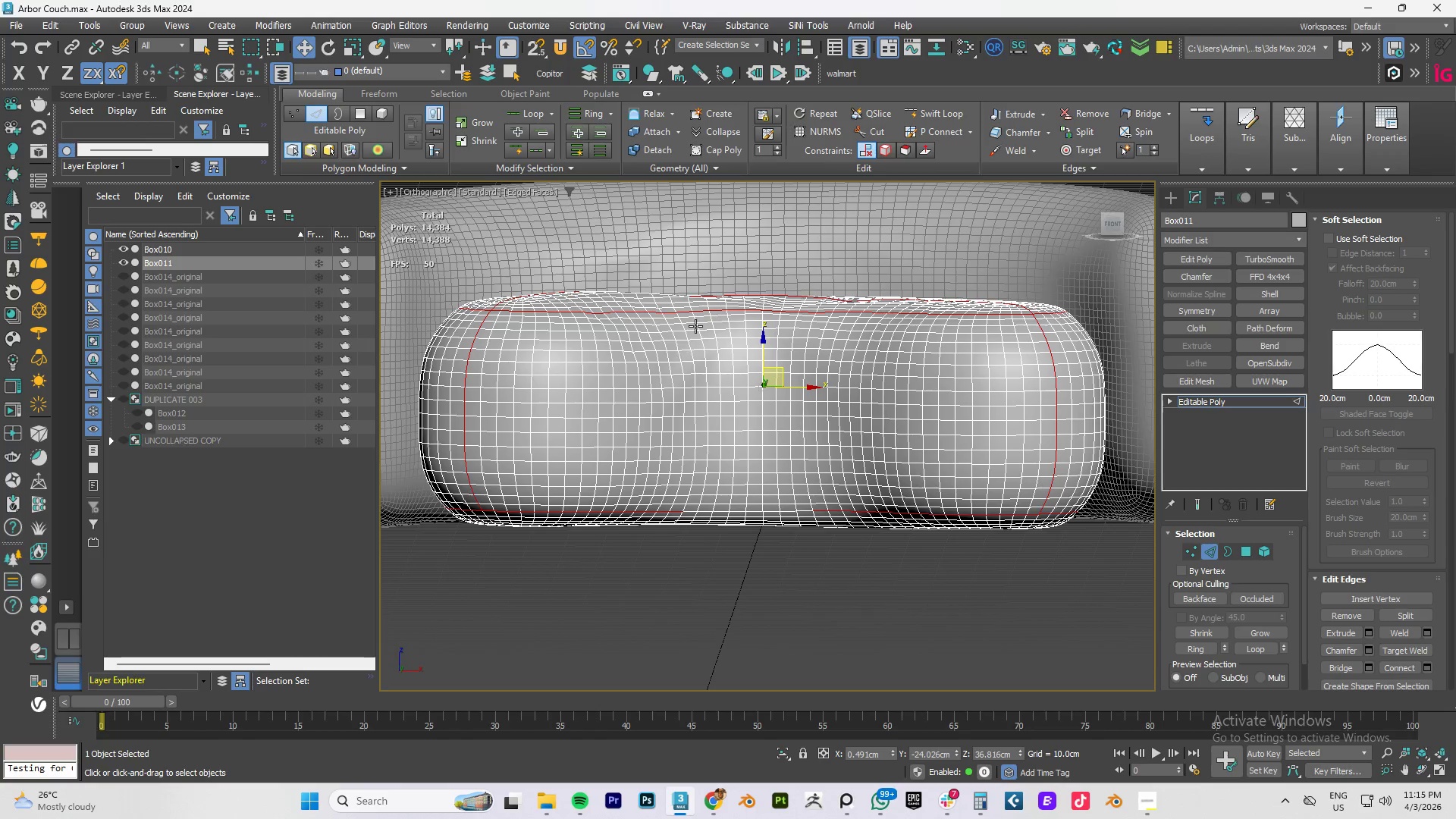 
hold_key(key=AltLeft, duration=1.5)
left_click_drag(start_coordinate=[447, 244], to_coordinate=[1044, 312])
 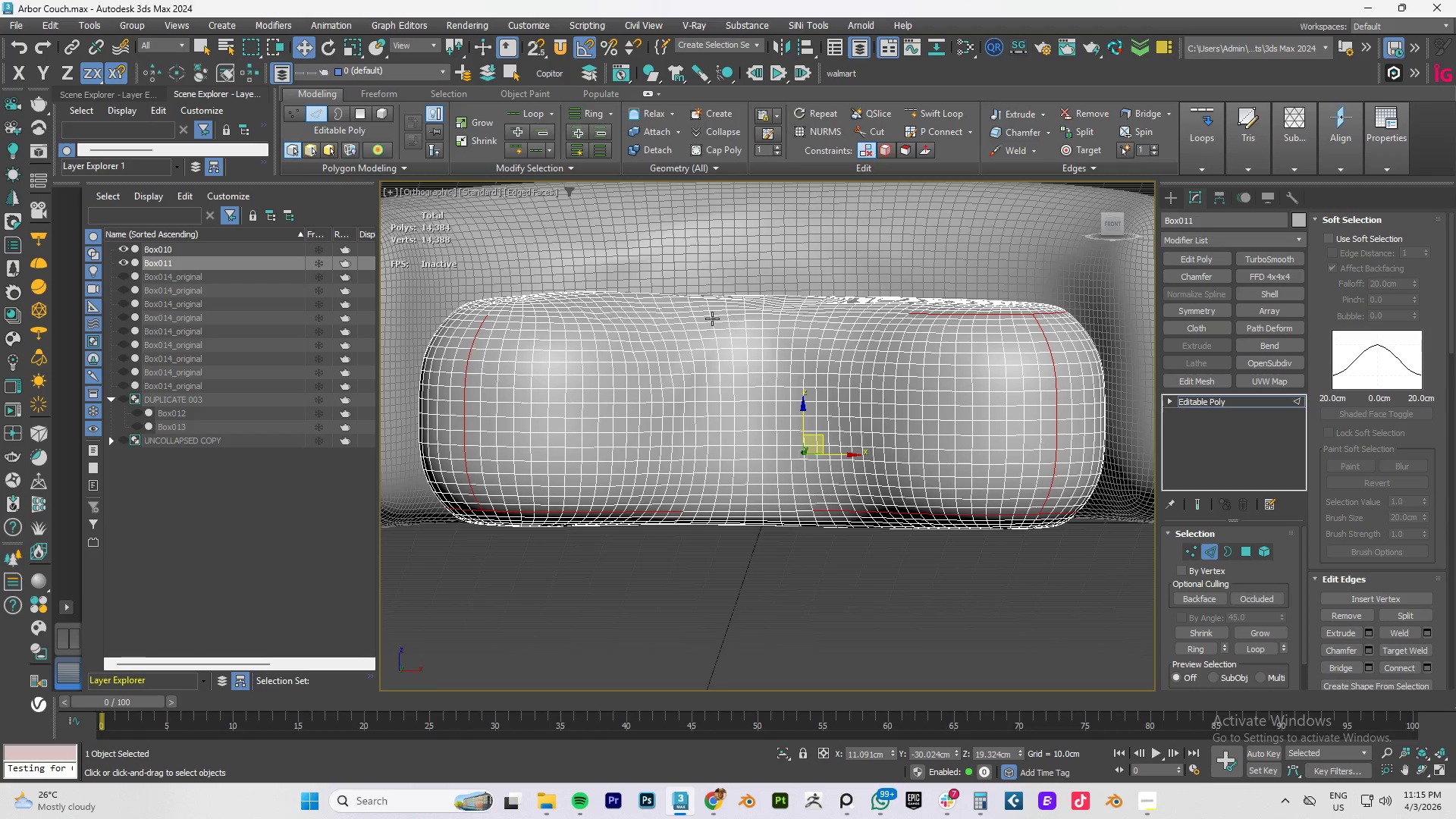 
hold_key(key=AltLeft, duration=1.51)
 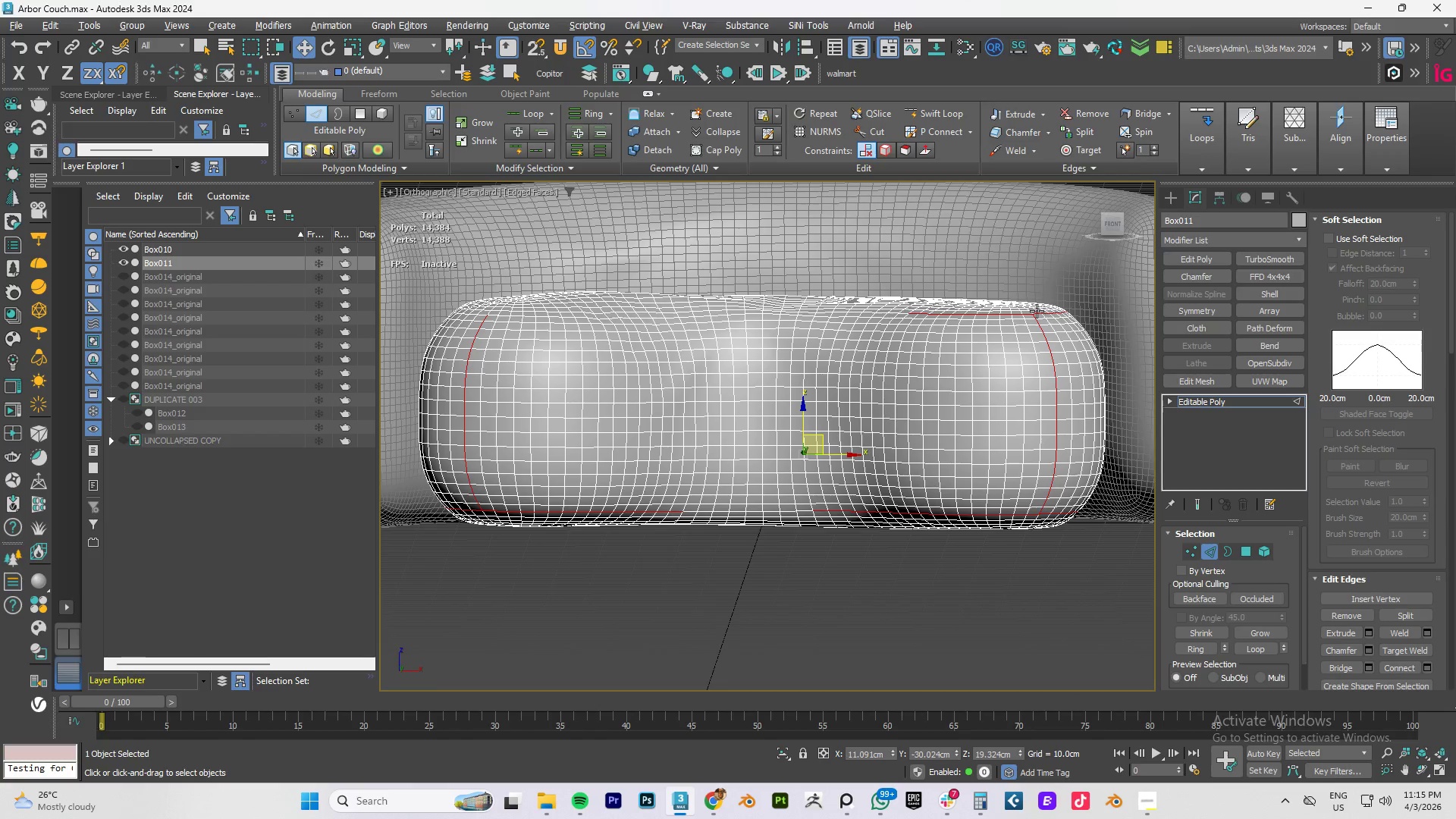 
key(Alt+AltLeft)
 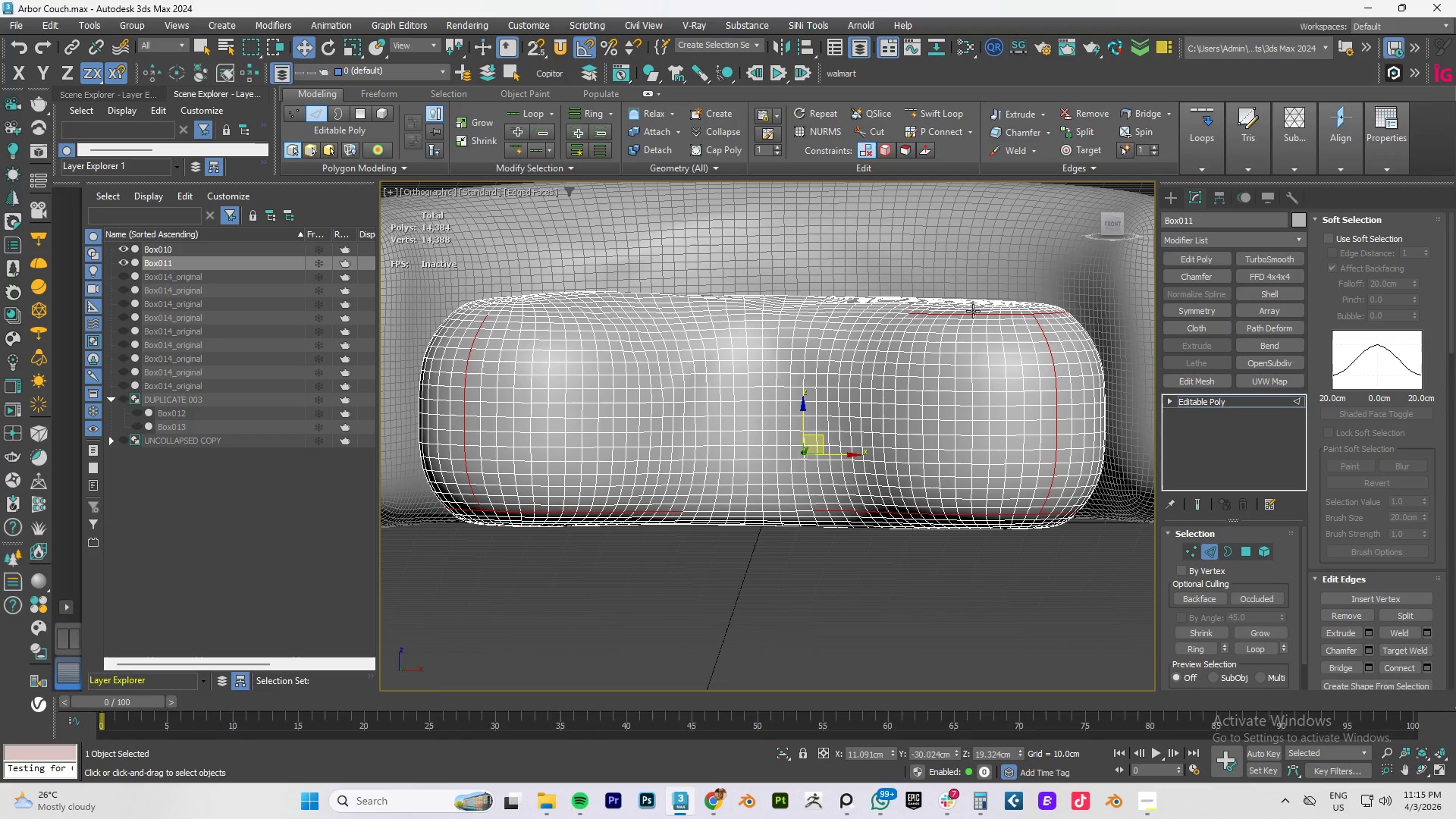 
hold_key(key=AltLeft, duration=1.95)
 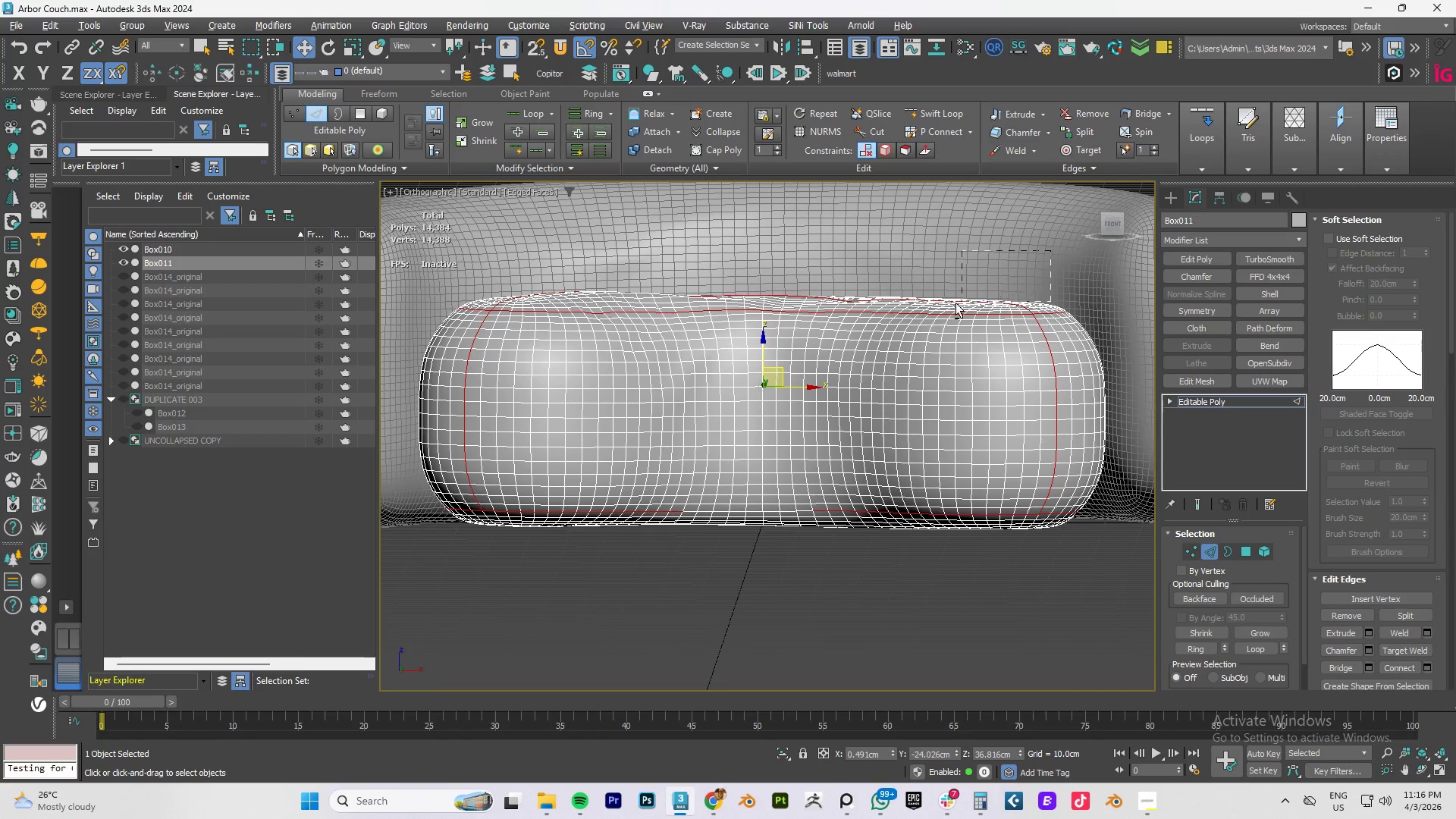 
key(Control+Z)
 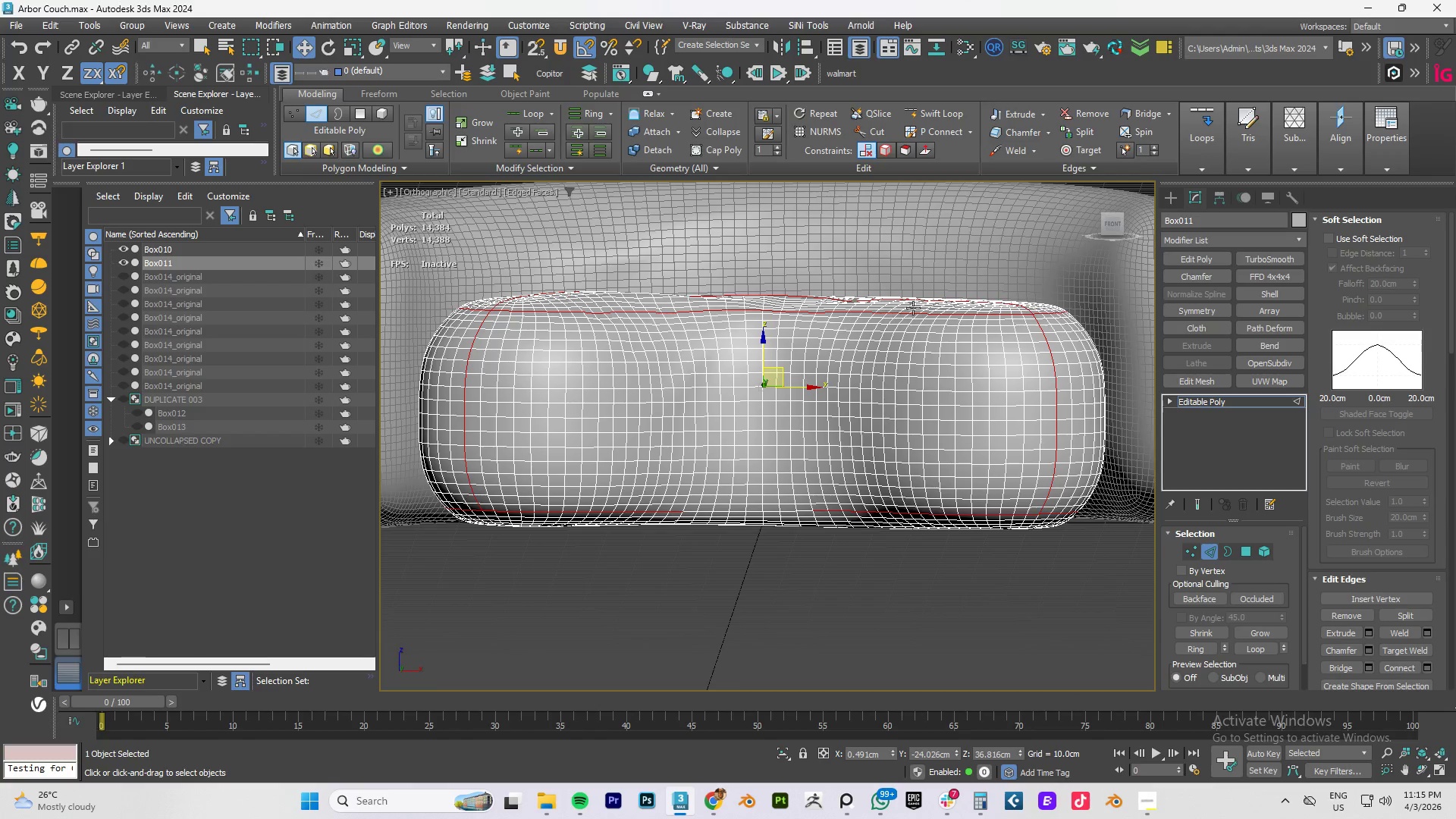 
hold_key(key=AltLeft, duration=1.5)
left_click_drag(start_coordinate=[1052, 252], to_coordinate=[483, 306])
 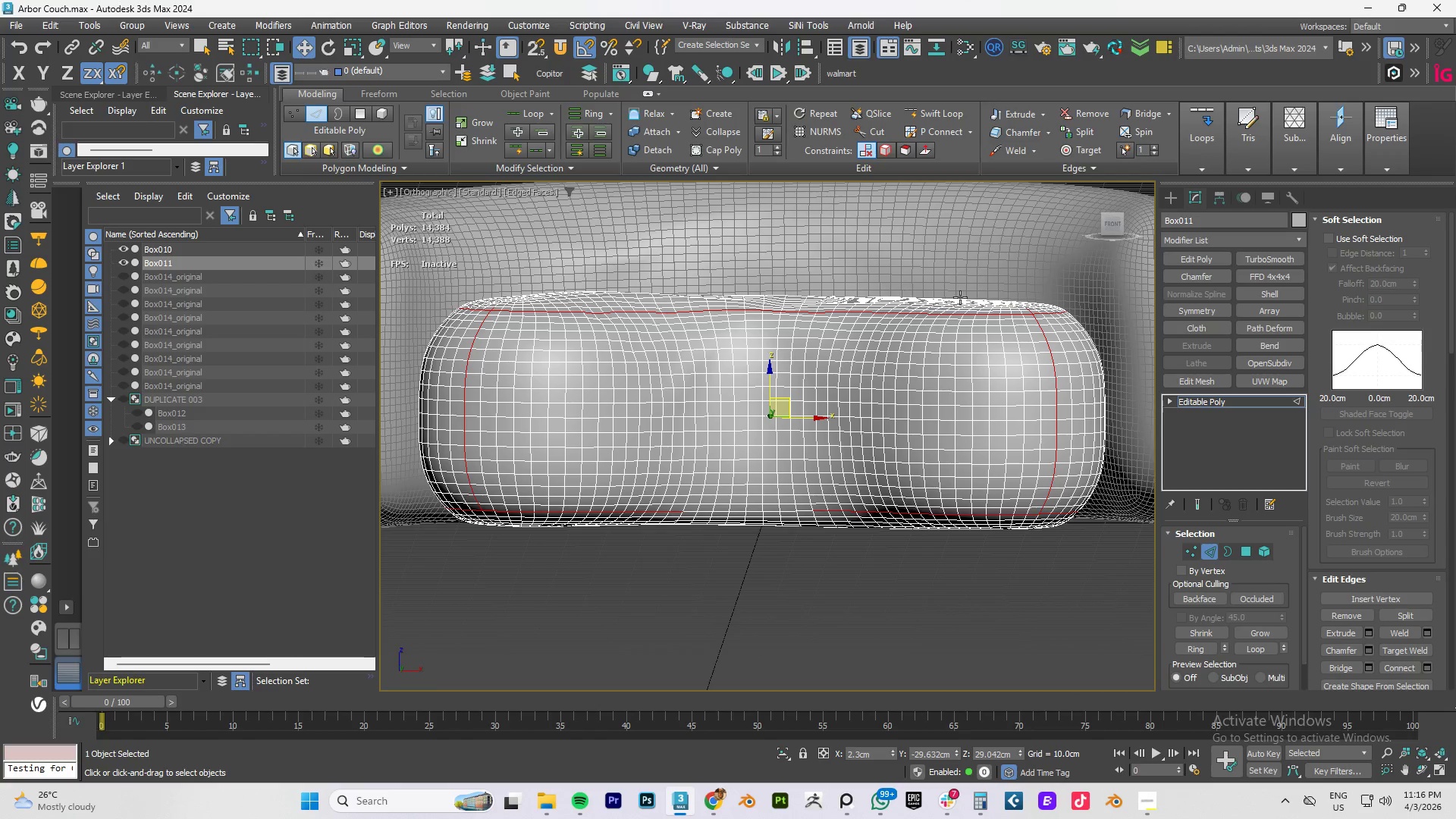 
hold_key(key=AltLeft, duration=1.51)
 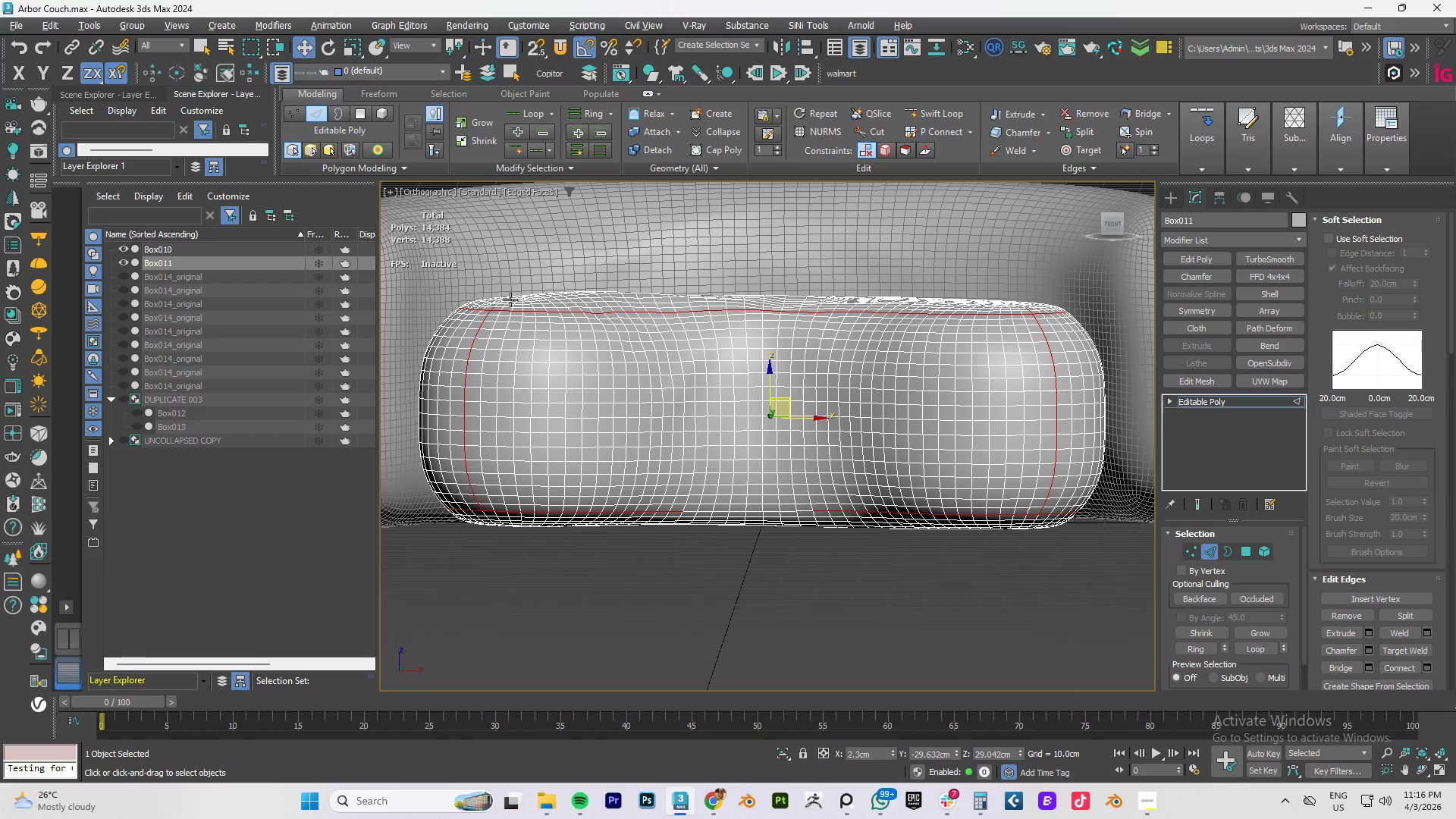 
key(Alt+AltLeft)
 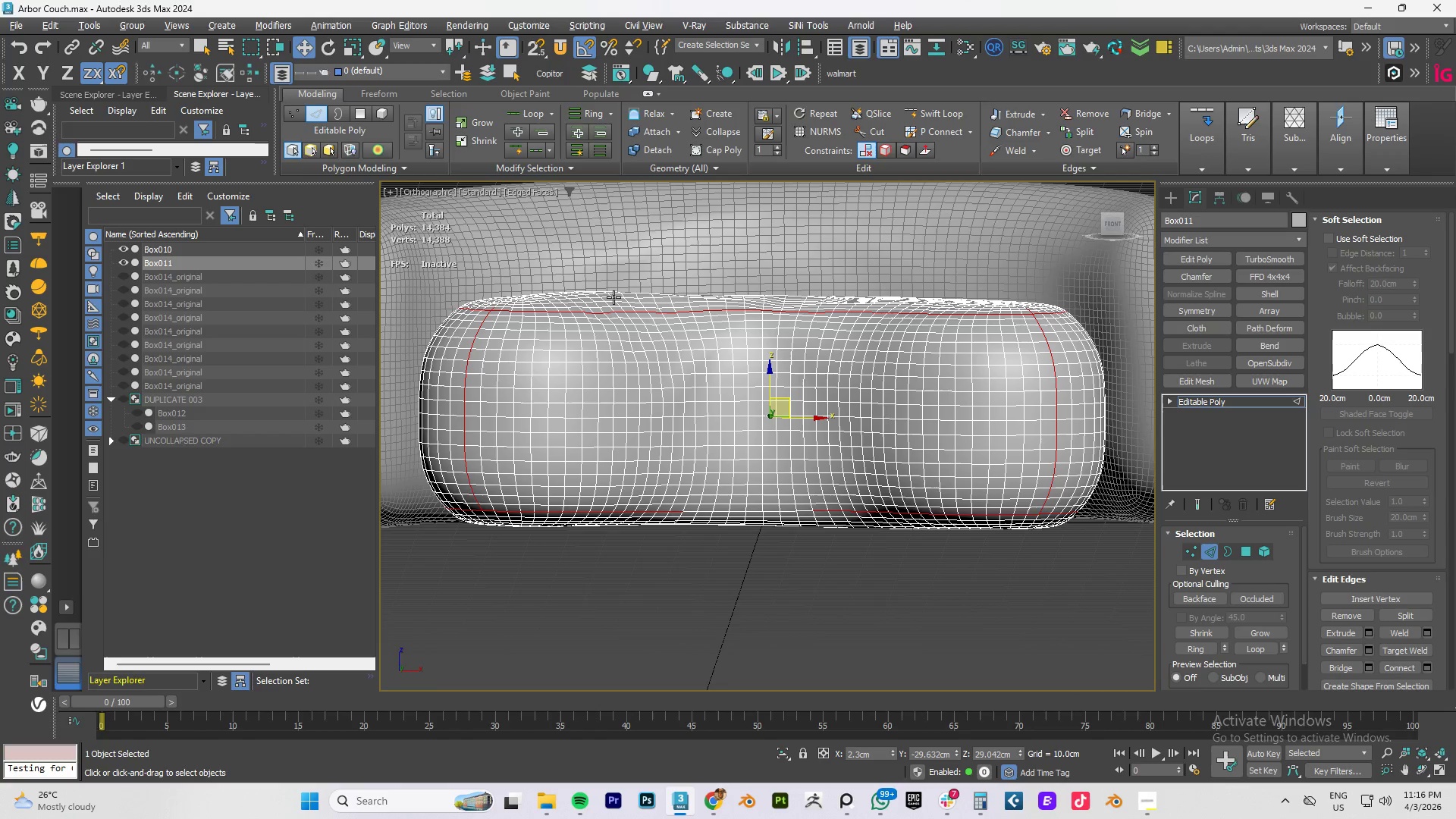 
key(Alt+AltLeft)
 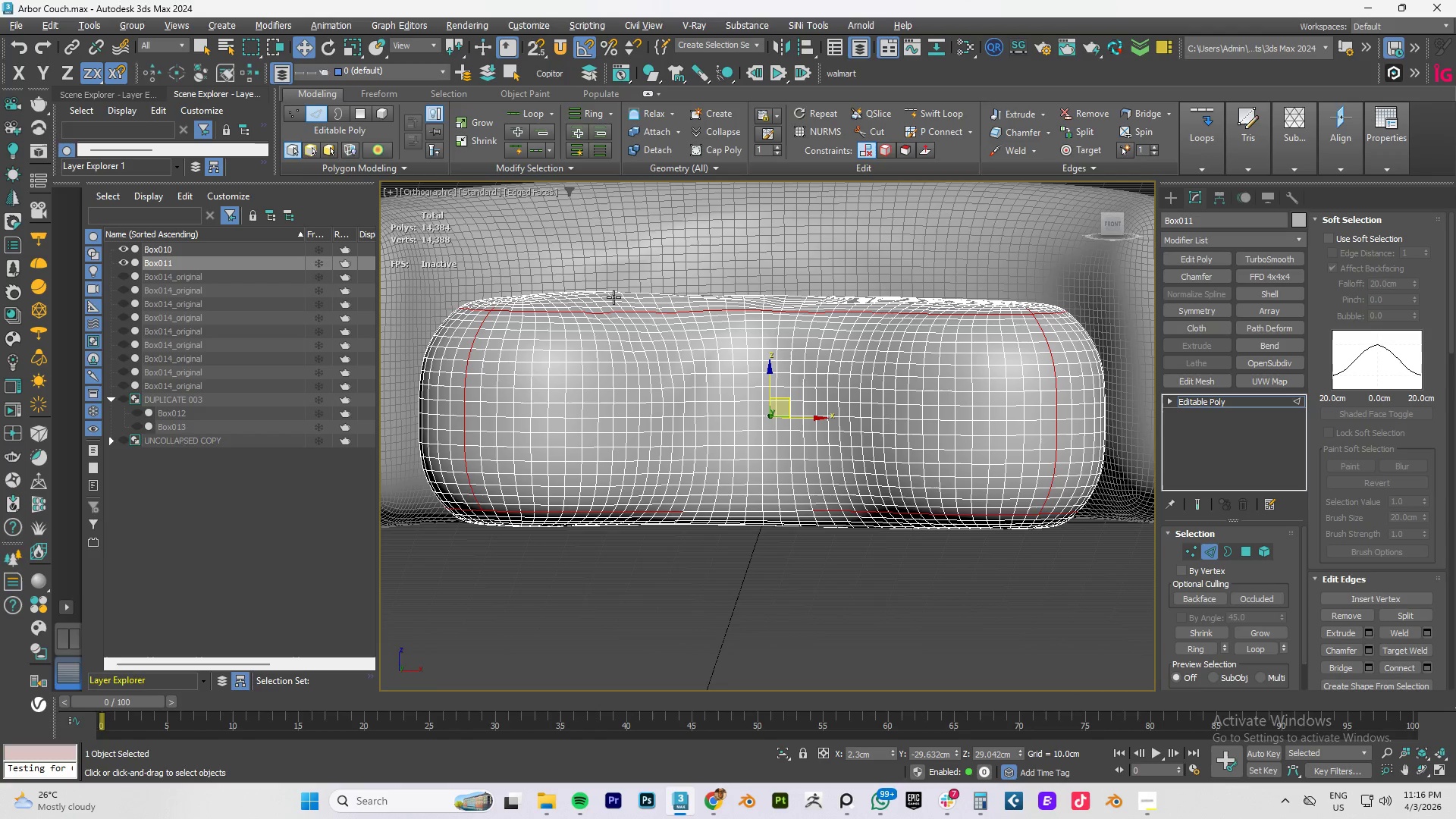 
key(Alt+AltLeft)
 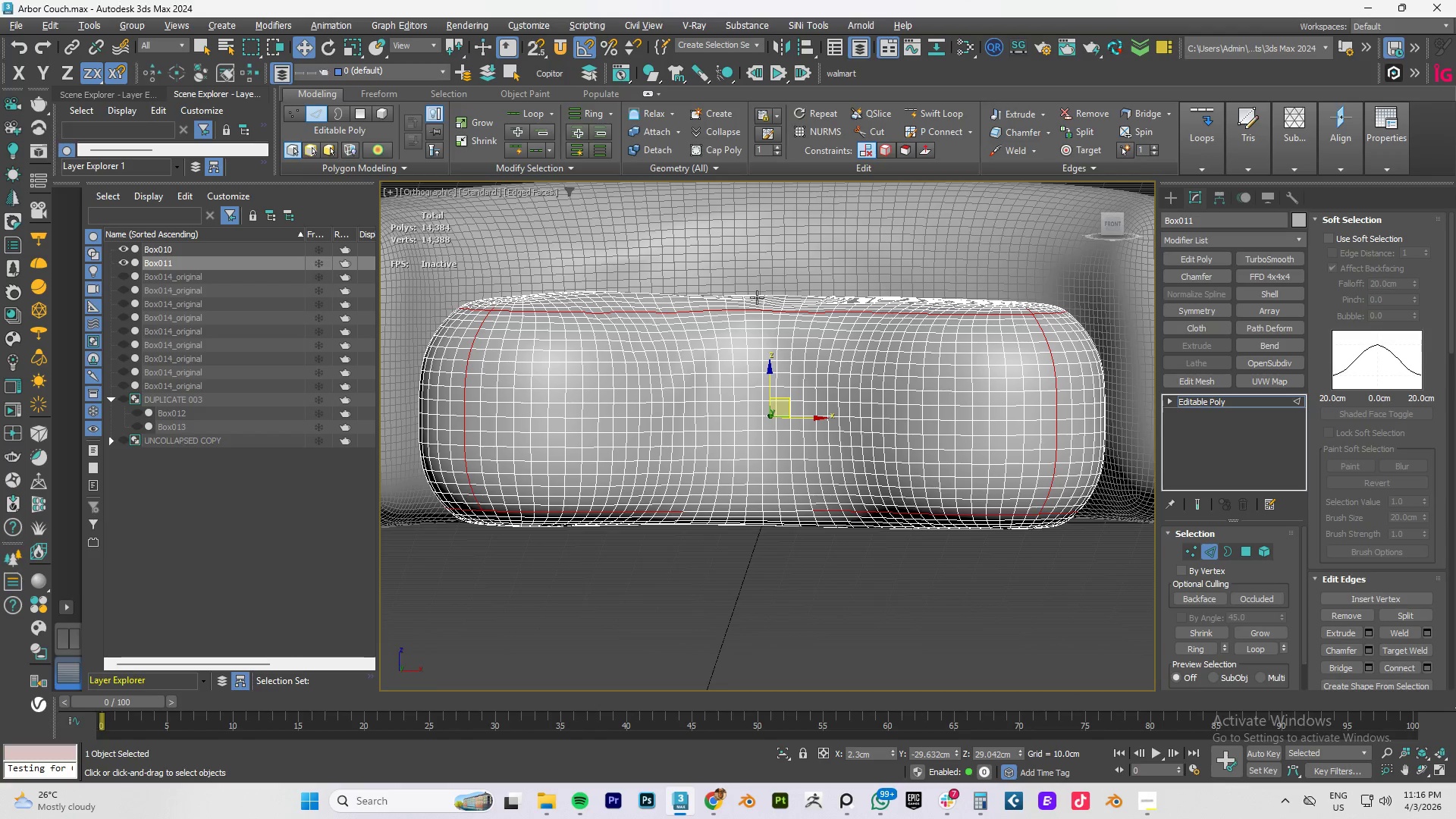 
key(Alt+AltLeft)
 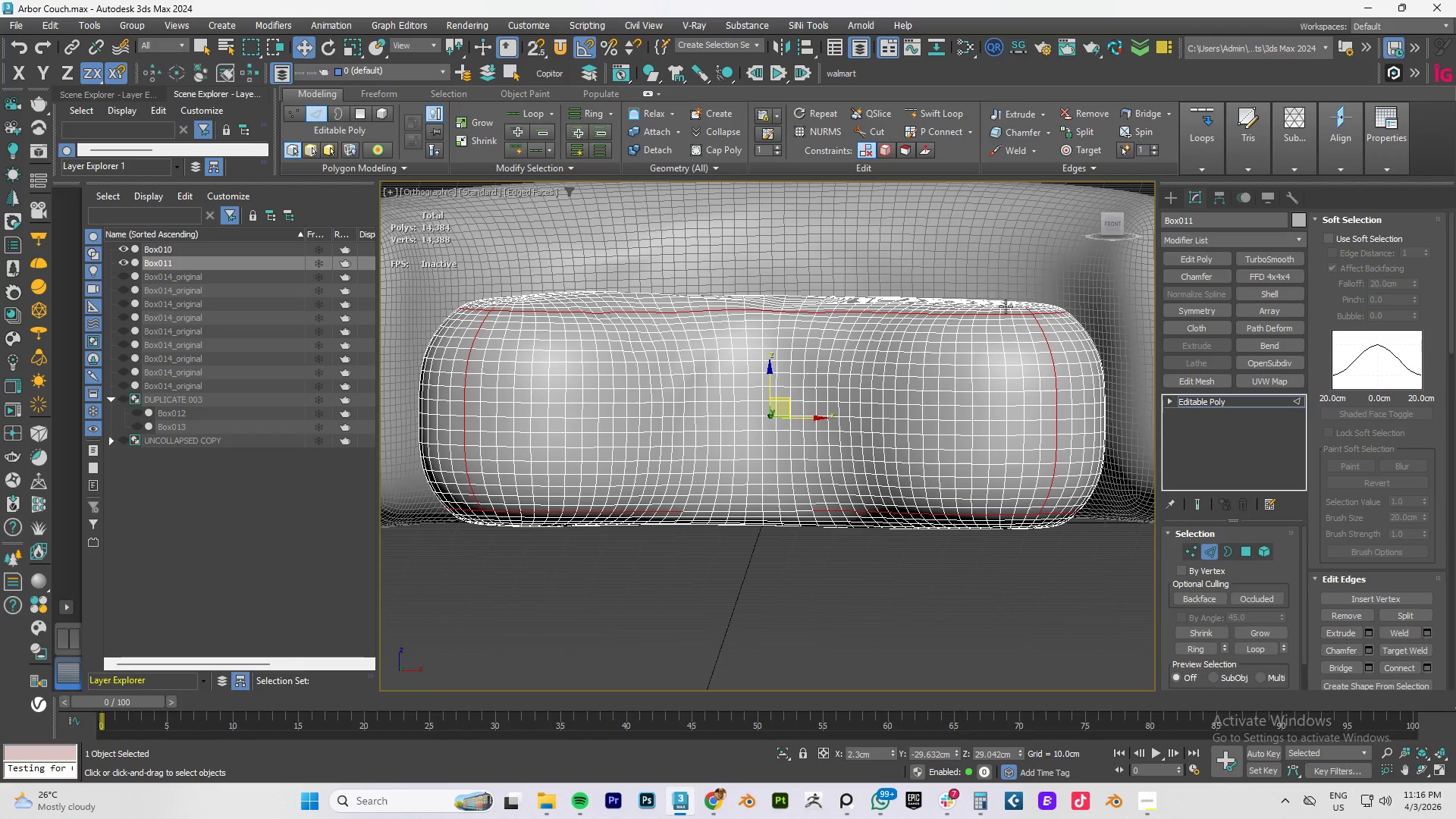 
scroll: coordinate [1042, 323], scroll_direction: up, amount: 4.0
 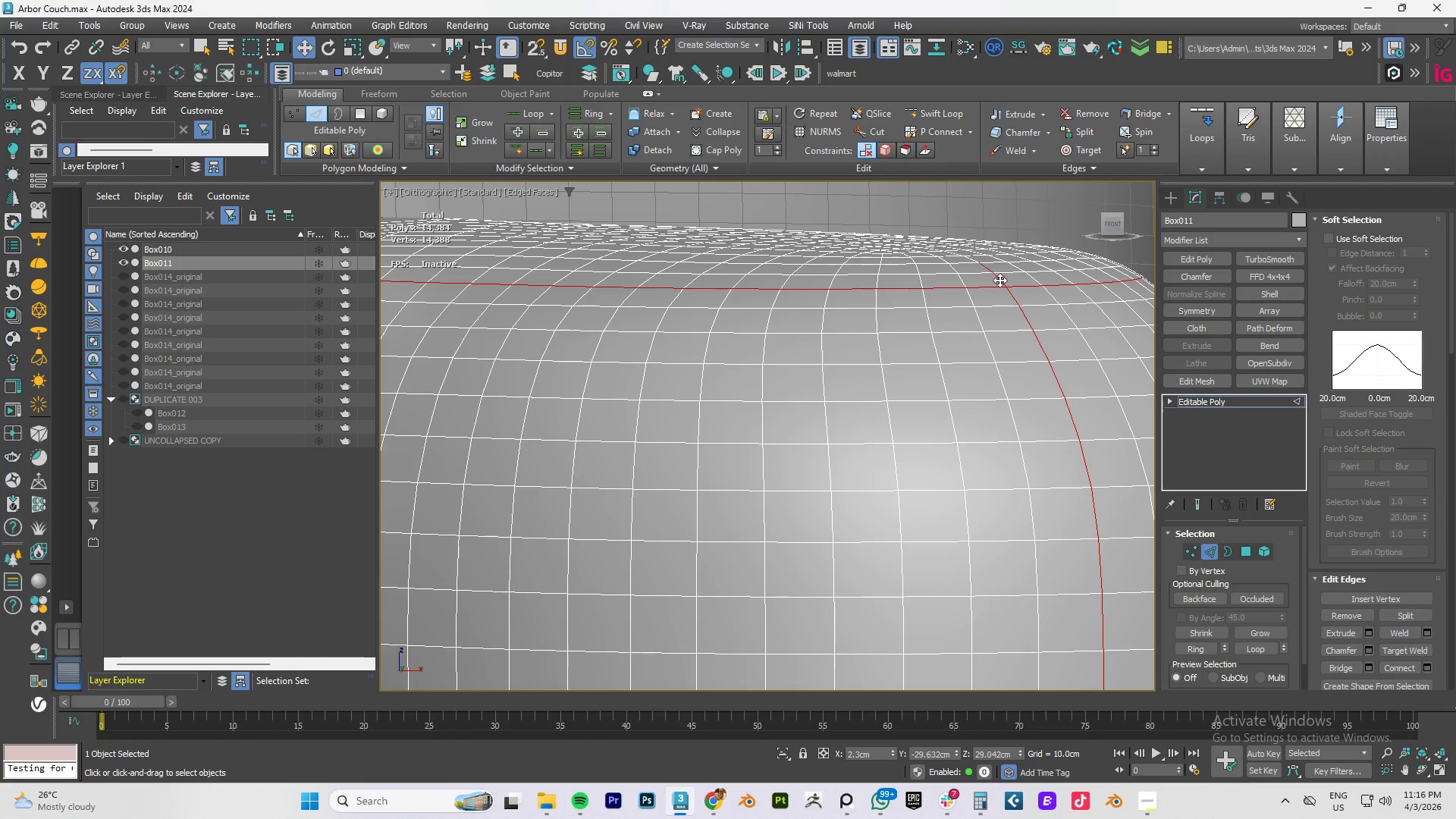 
hold_key(key=AltLeft, duration=1.26)
left_click([1001, 278])
 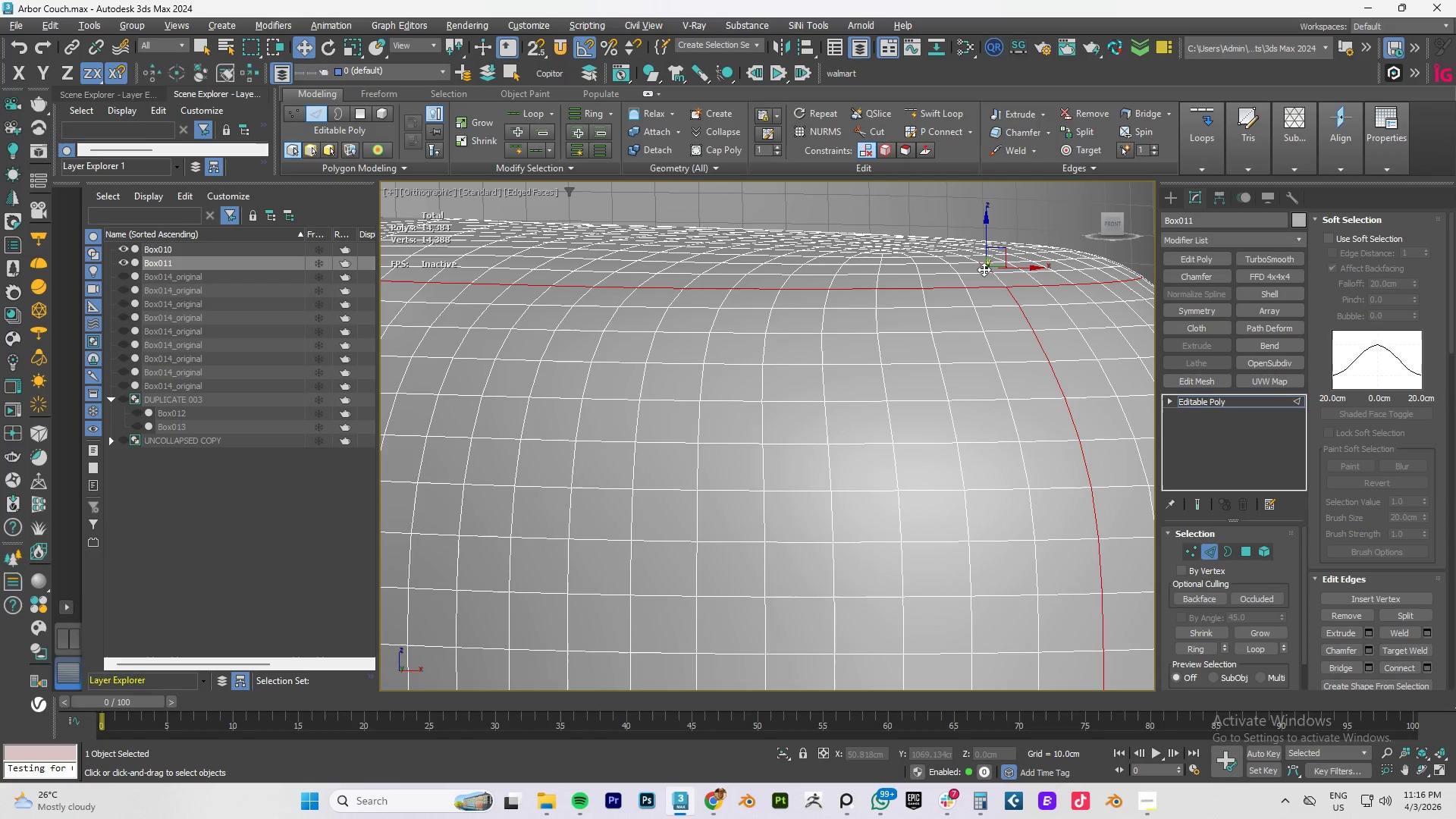 
left_click([982, 267])
 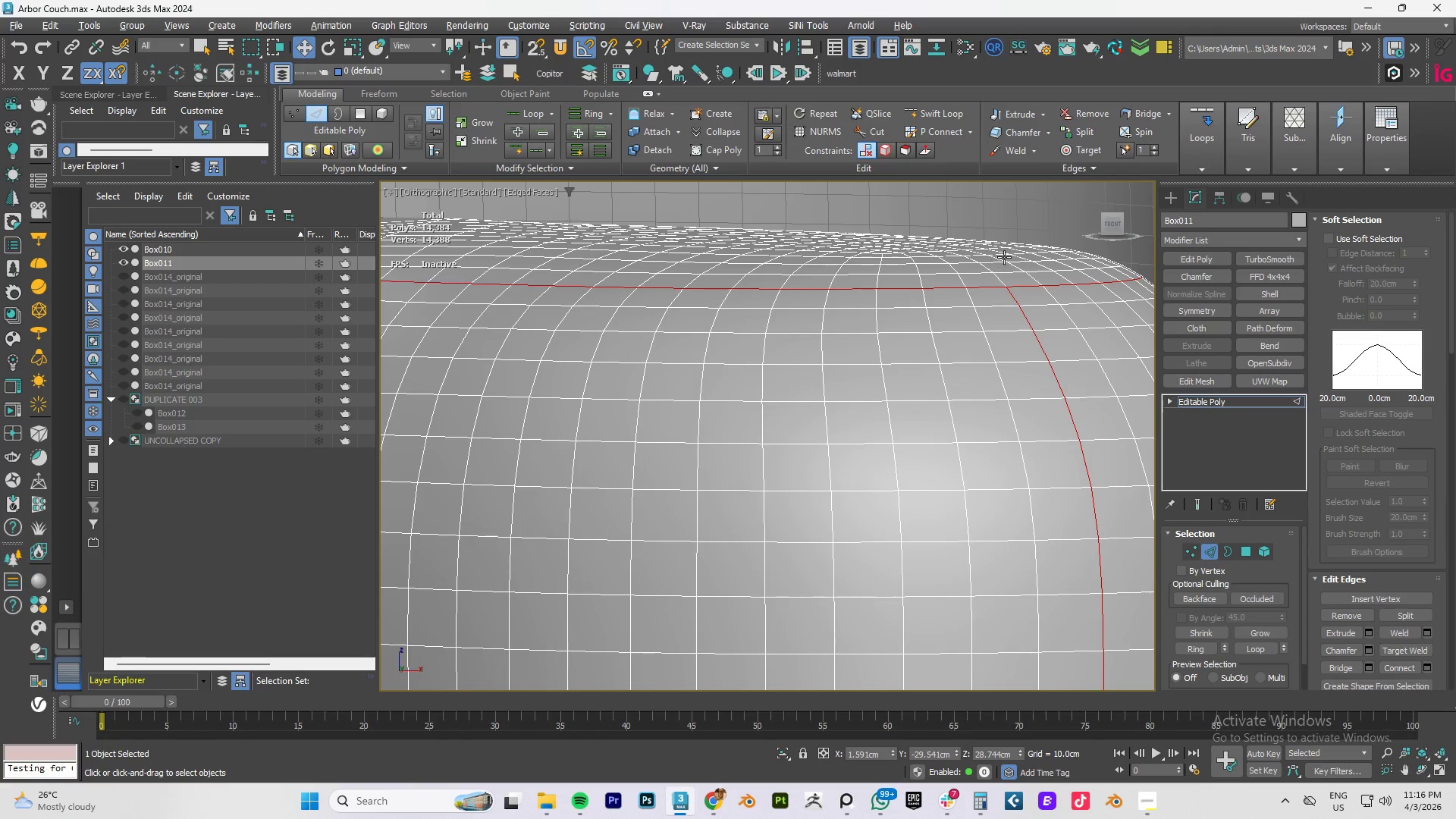 
hold_key(key=AltLeft, duration=2.8)
scroll: coordinate [848, 283], scroll_direction: down, amount: 3.0
 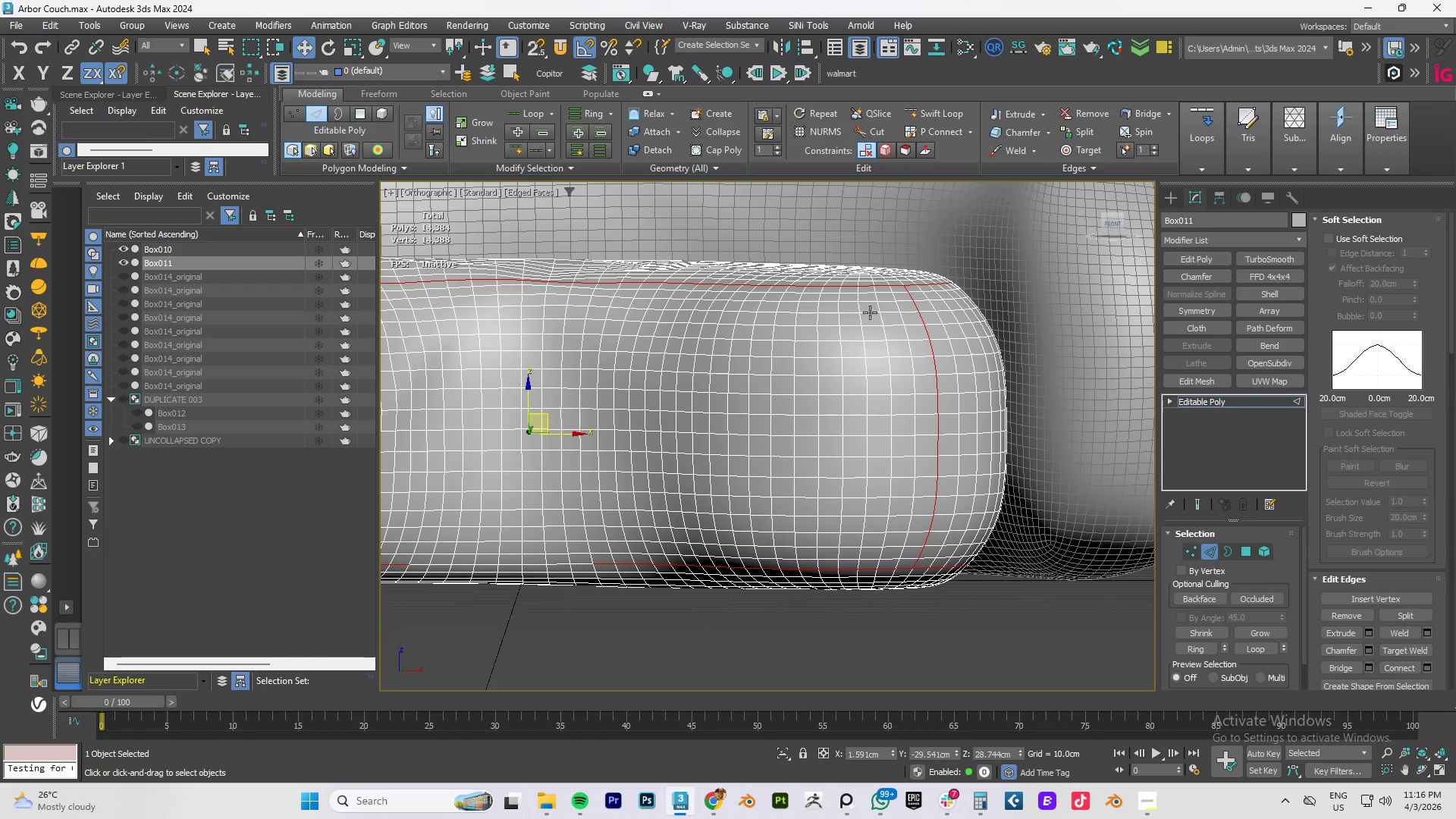 
hold_key(key=AltLeft, duration=0.73)
 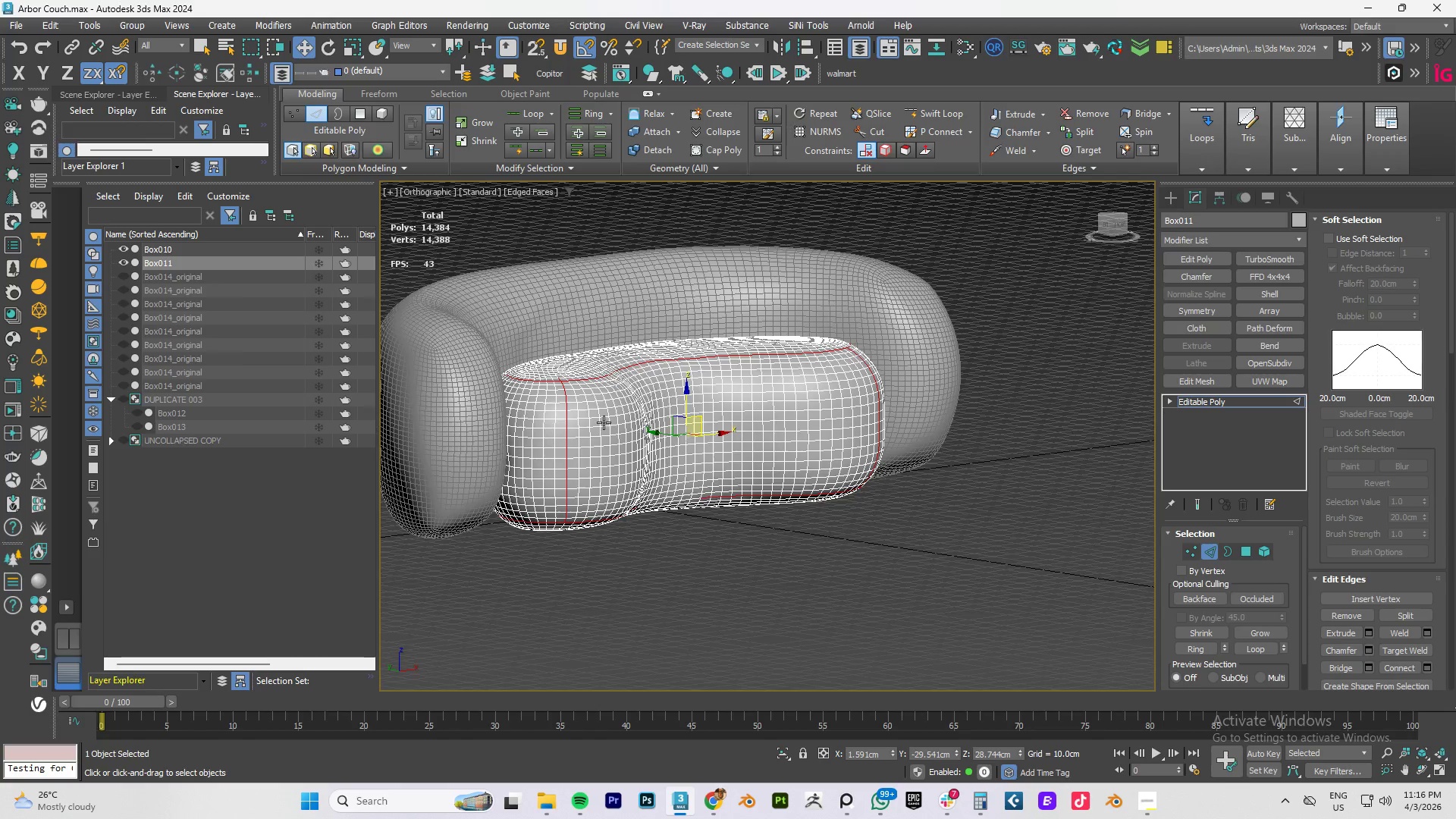 
scroll: coordinate [846, 441], scroll_direction: down, amount: 2.0
 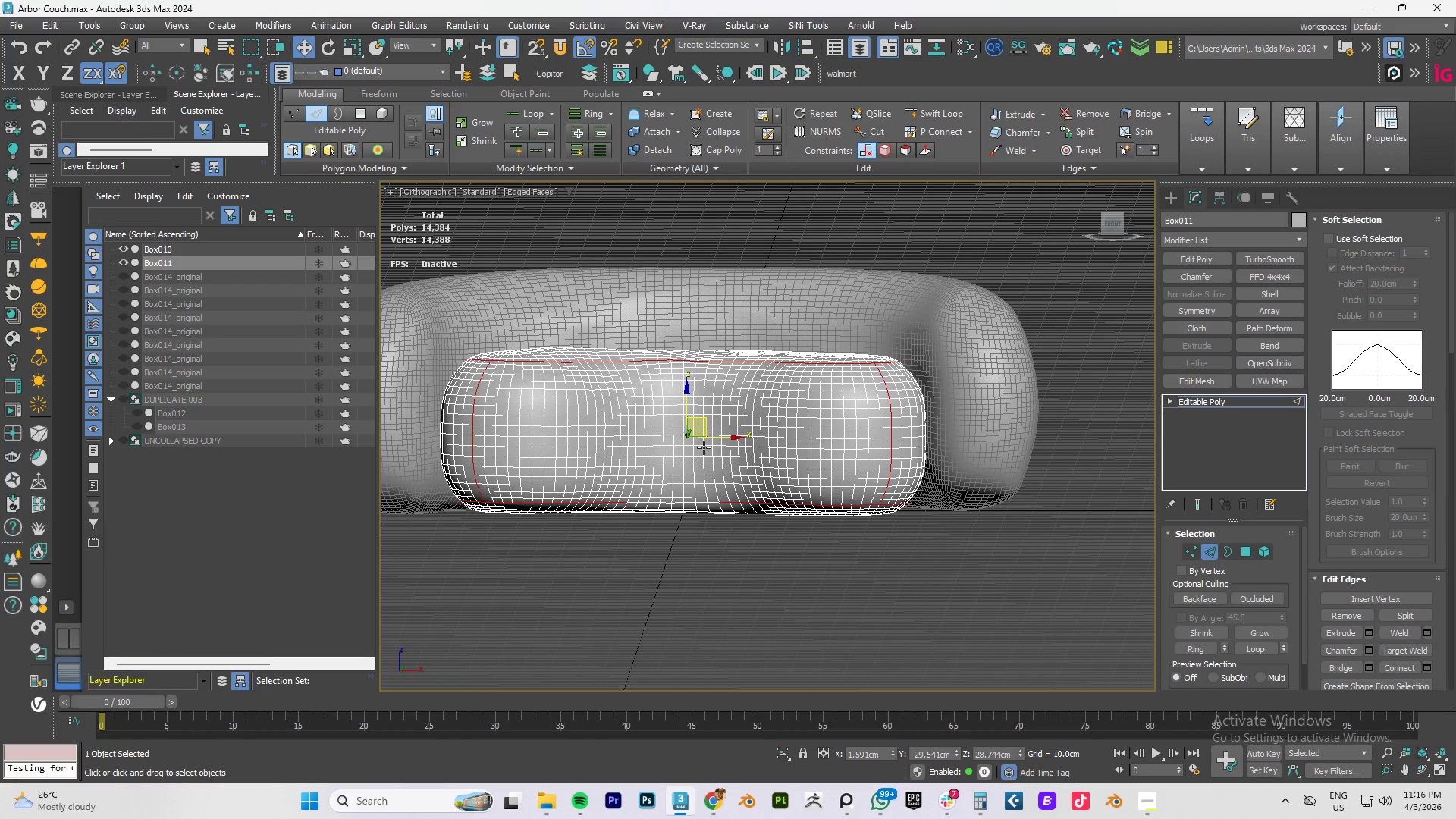 
hold_key(key=AltLeft, duration=0.75)
 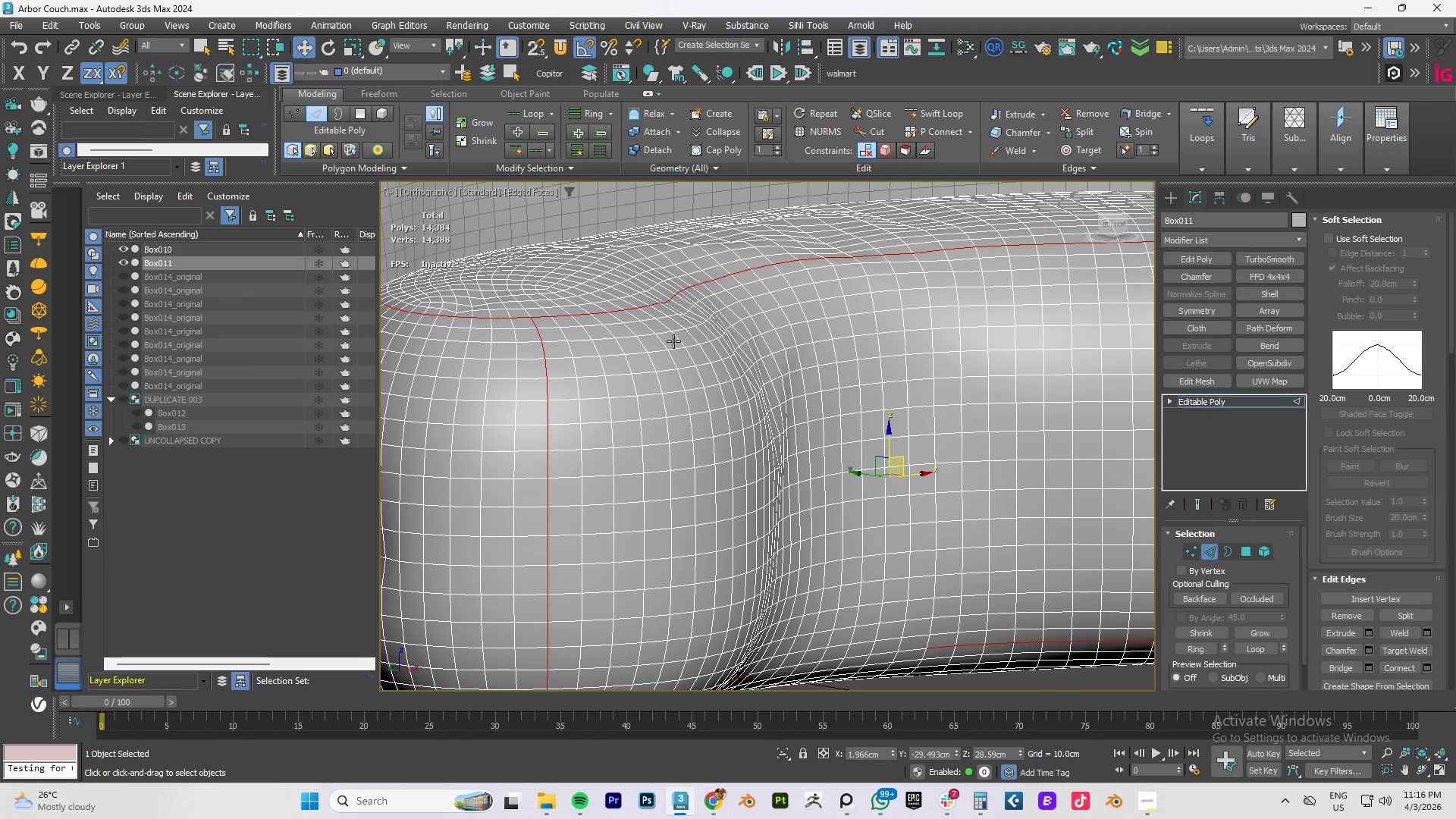 
scroll: coordinate [529, 372], scroll_direction: up, amount: 5.0
 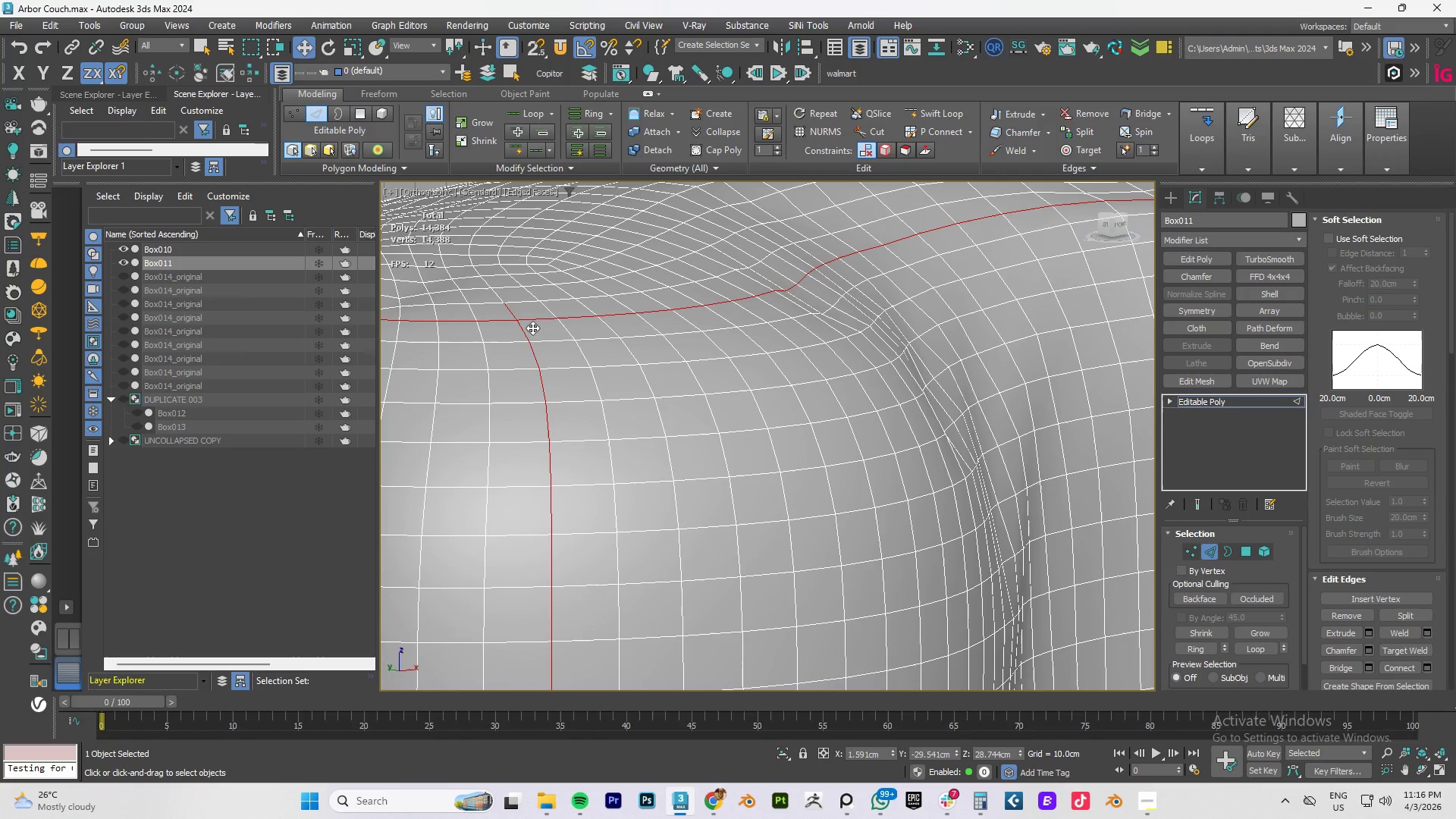 
left_click([510, 313])
 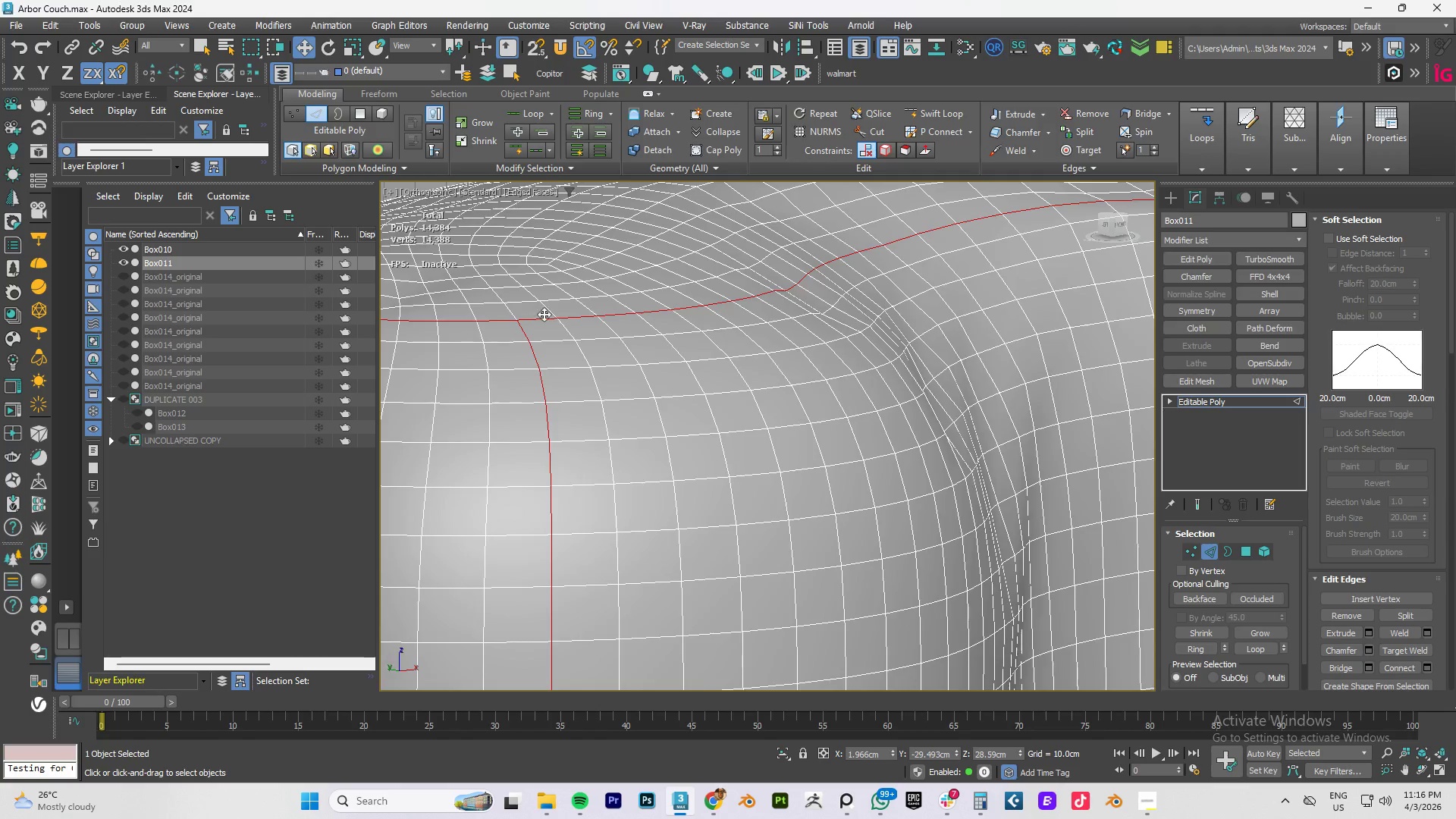 
scroll: coordinate [544, 315], scroll_direction: down, amount: 2.0
 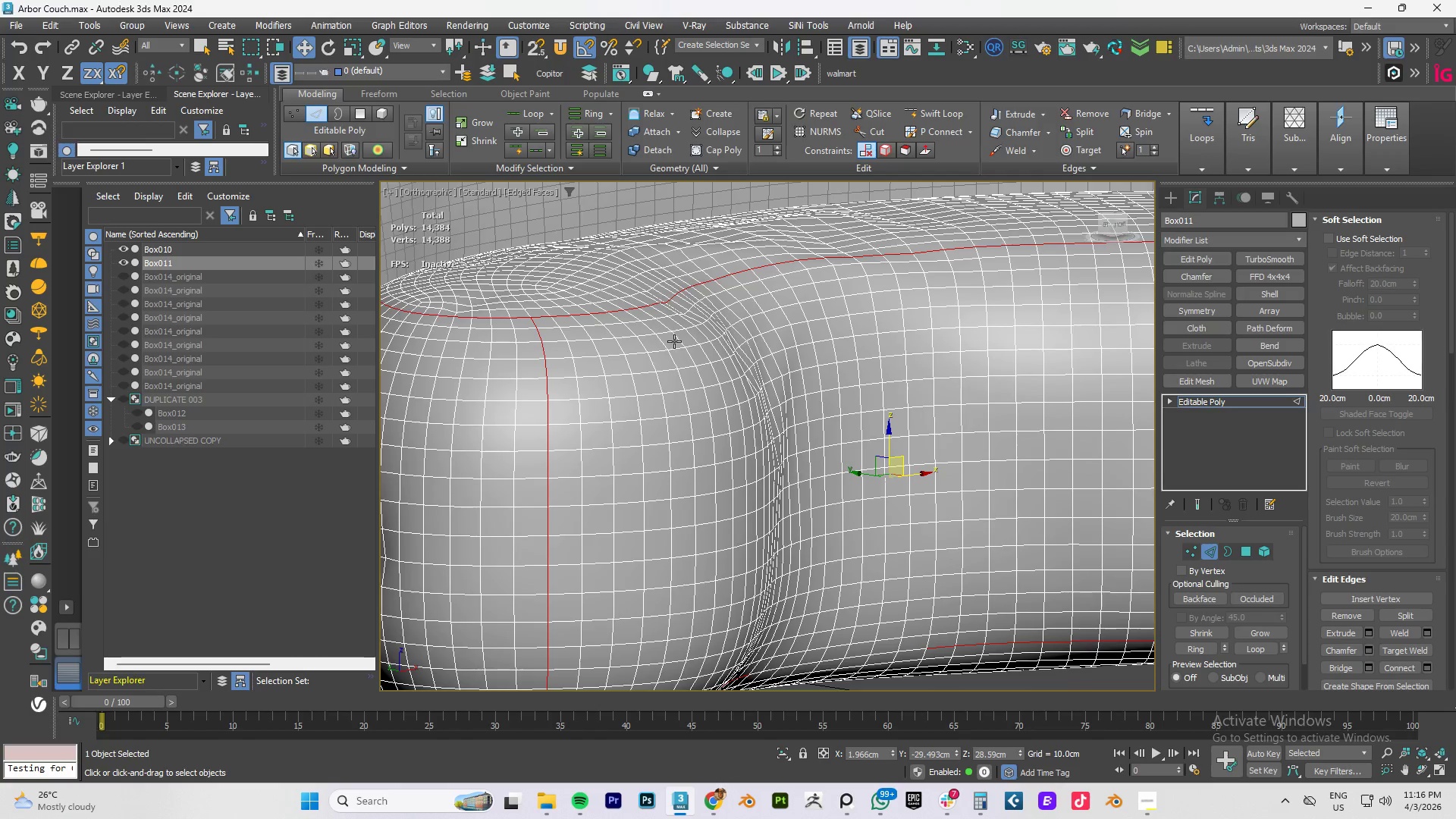 
hold_key(key=AltLeft, duration=0.69)
 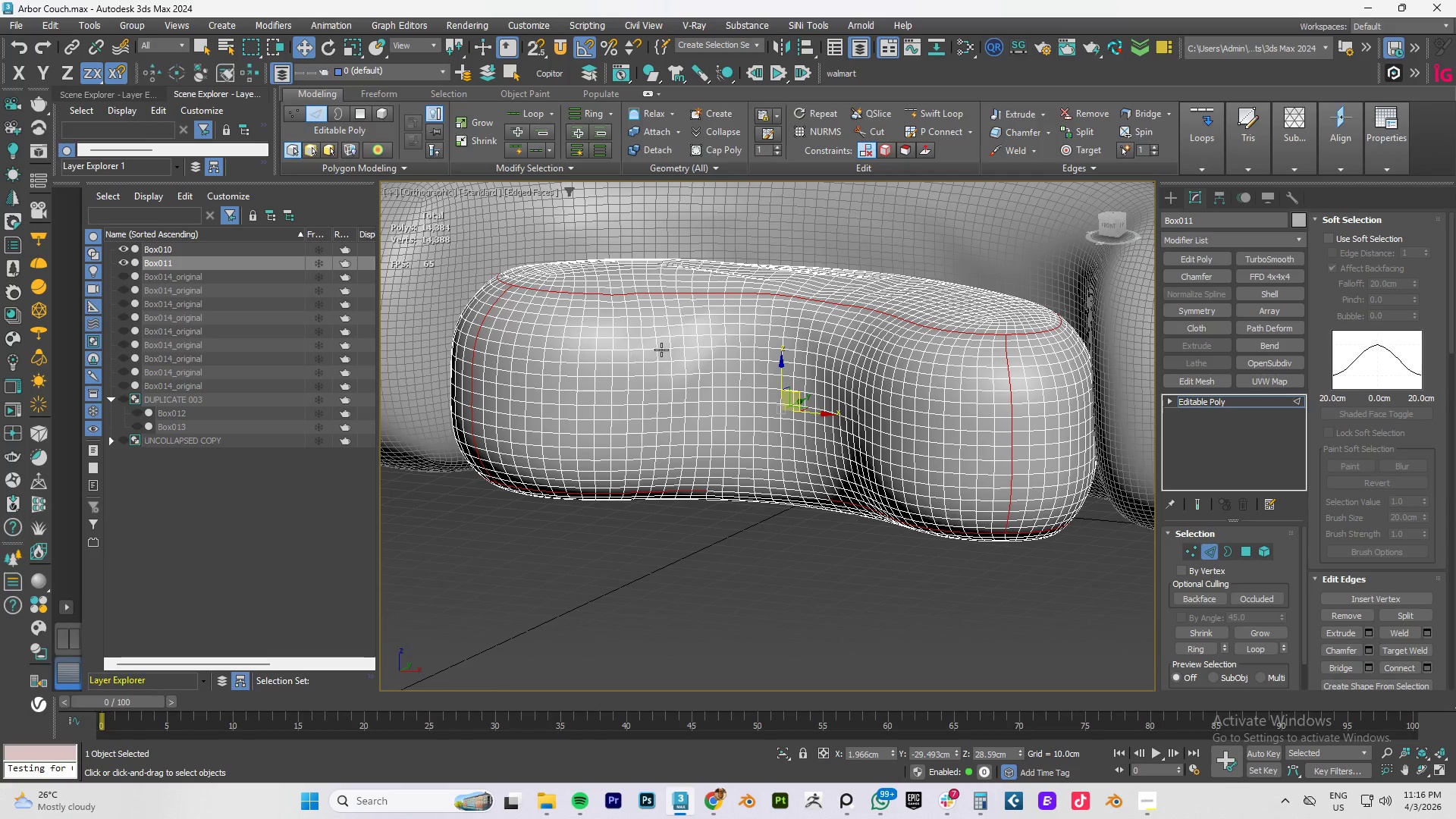 
scroll: coordinate [674, 342], scroll_direction: down, amount: 2.0
 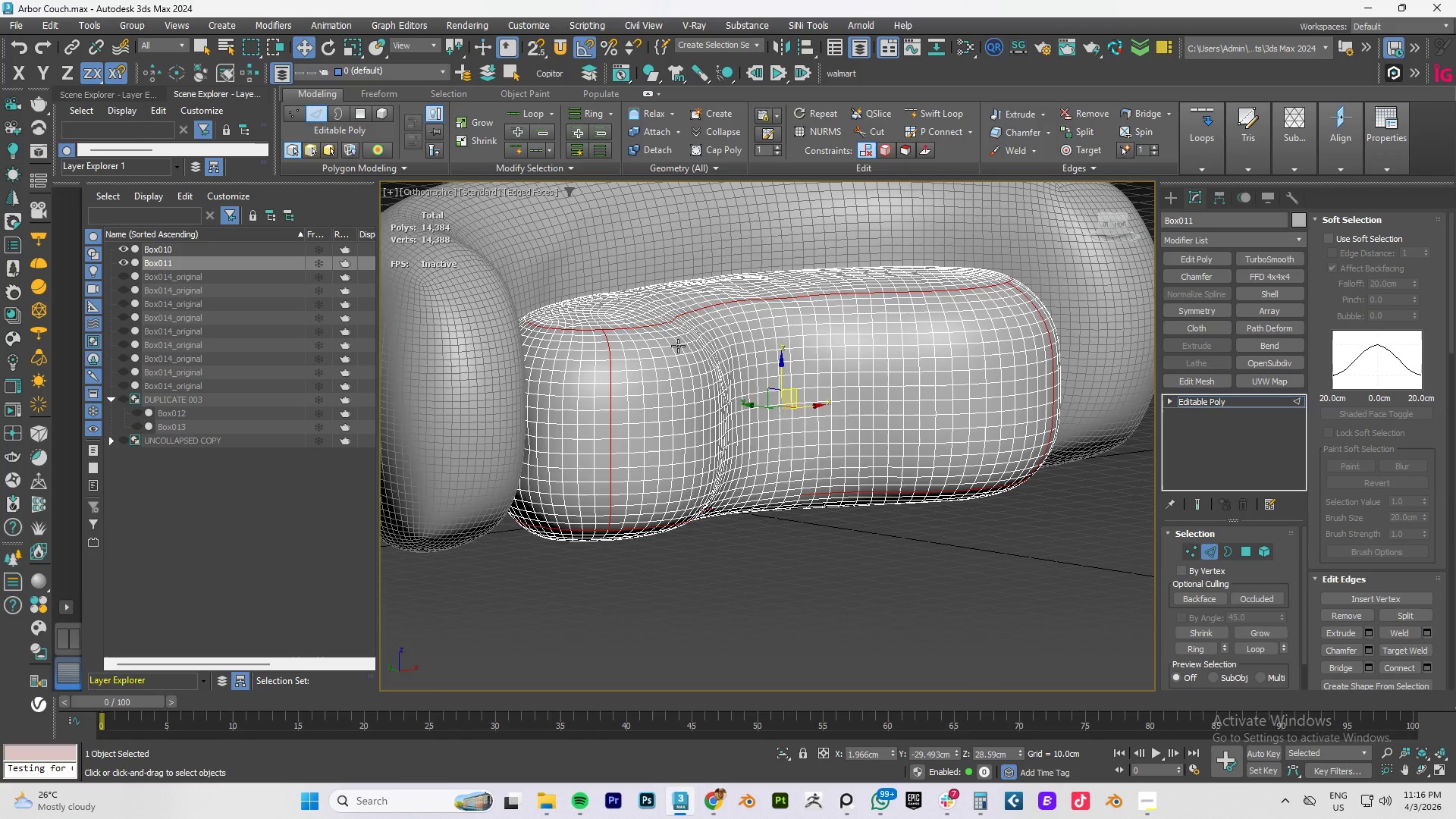 
hold_key(key=AltLeft, duration=0.66)
 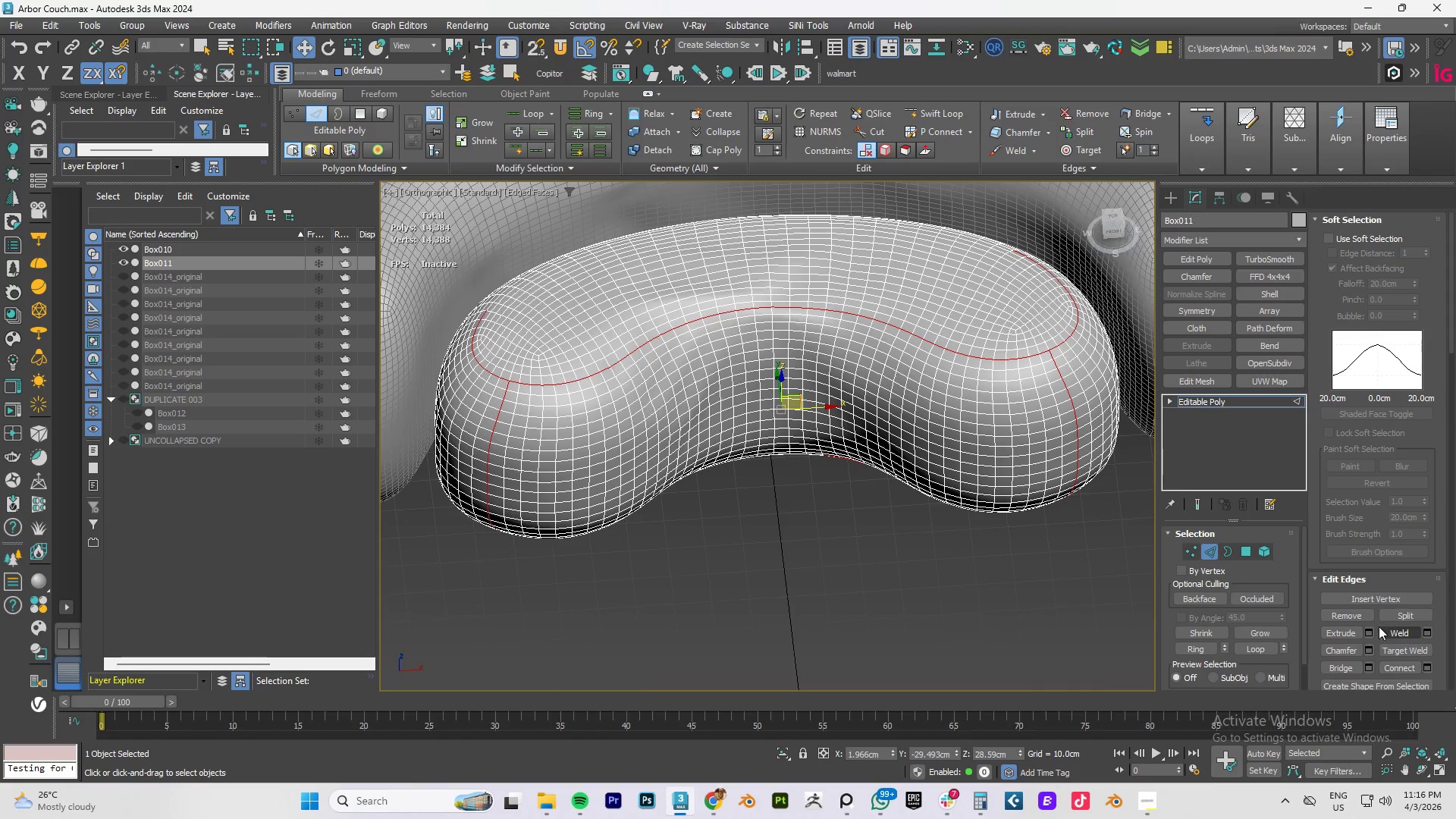 
left_click([1370, 635])
 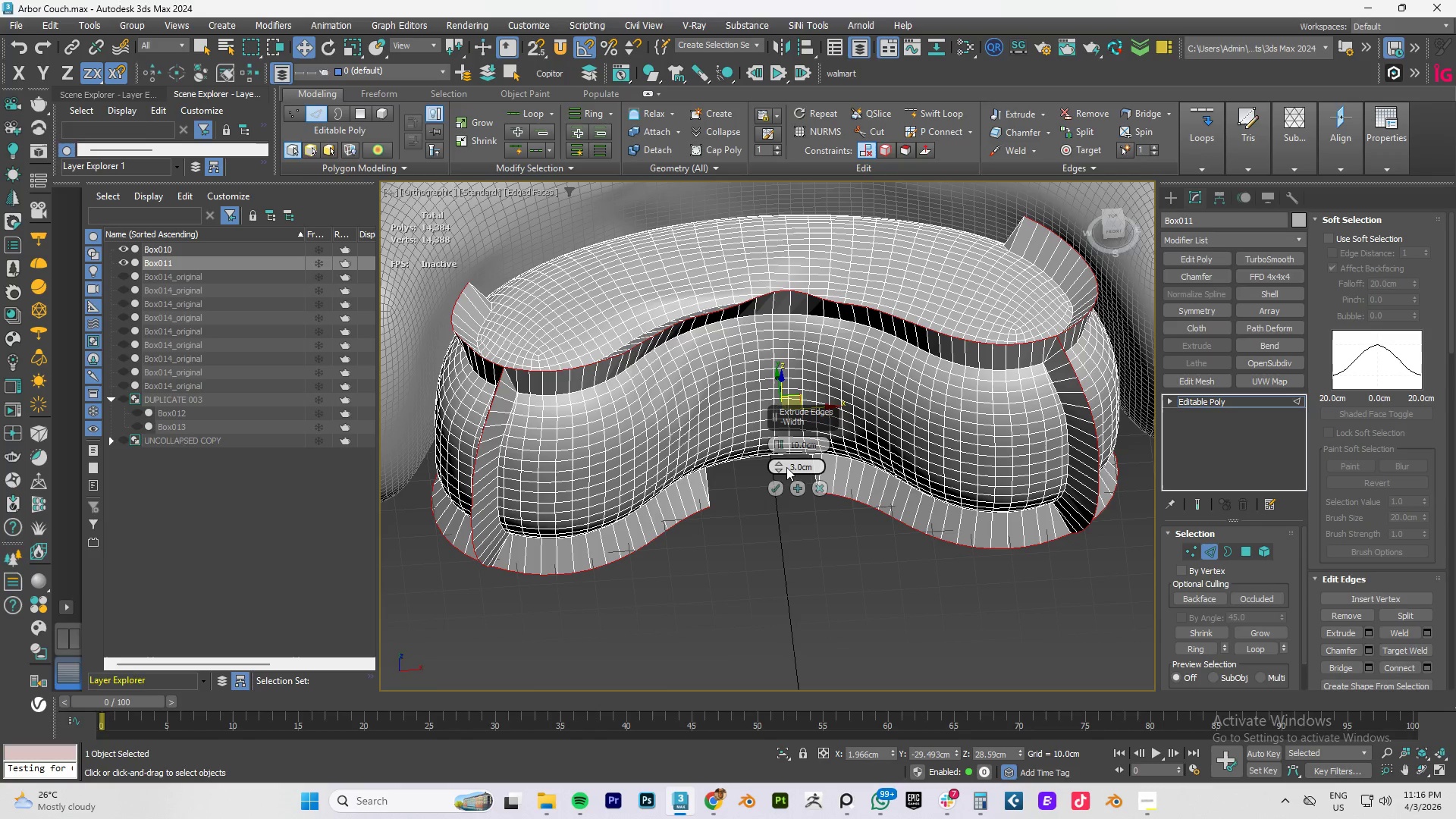 
right_click([780, 469])
 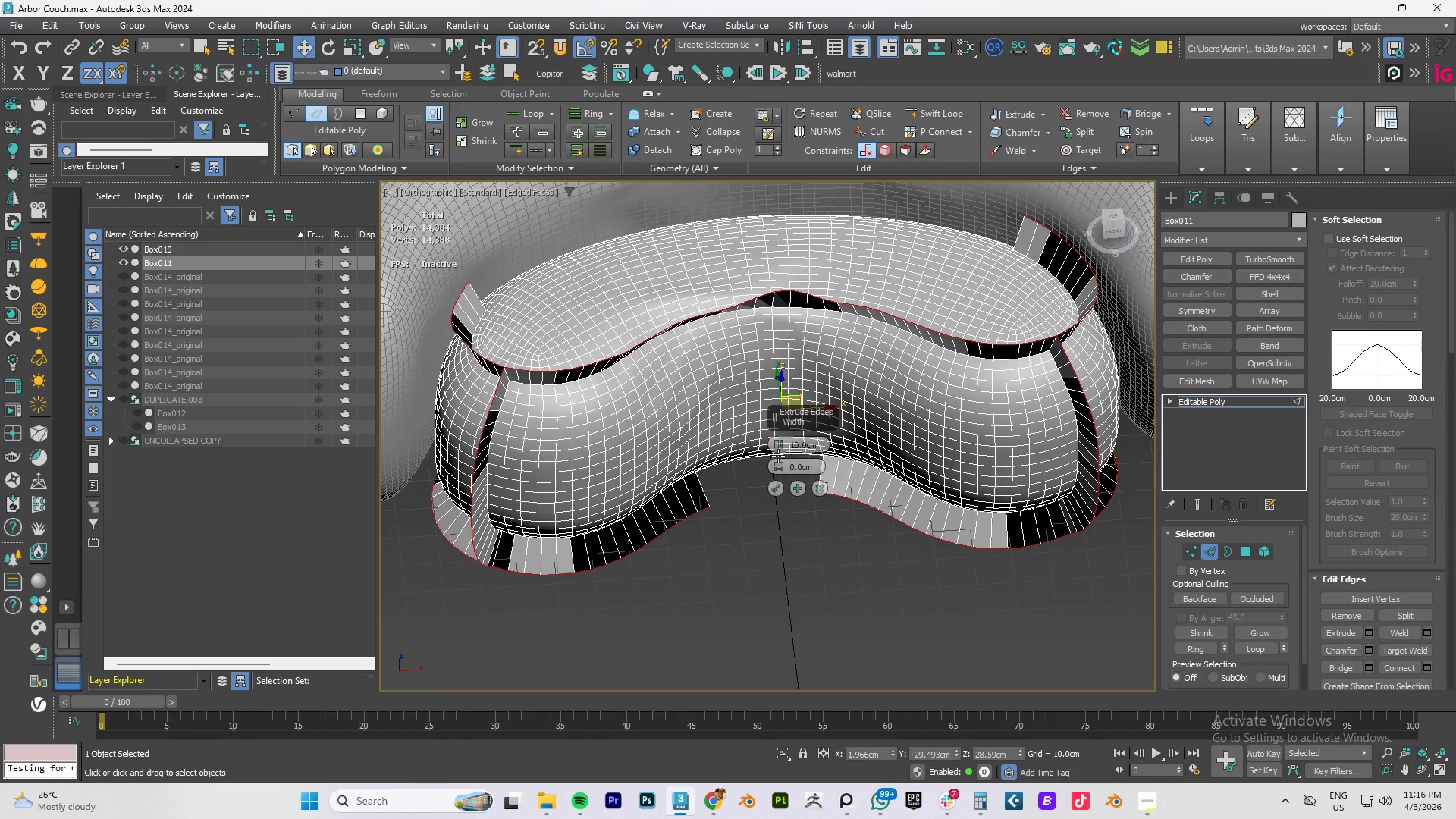 
mouse_move([794, 445])
 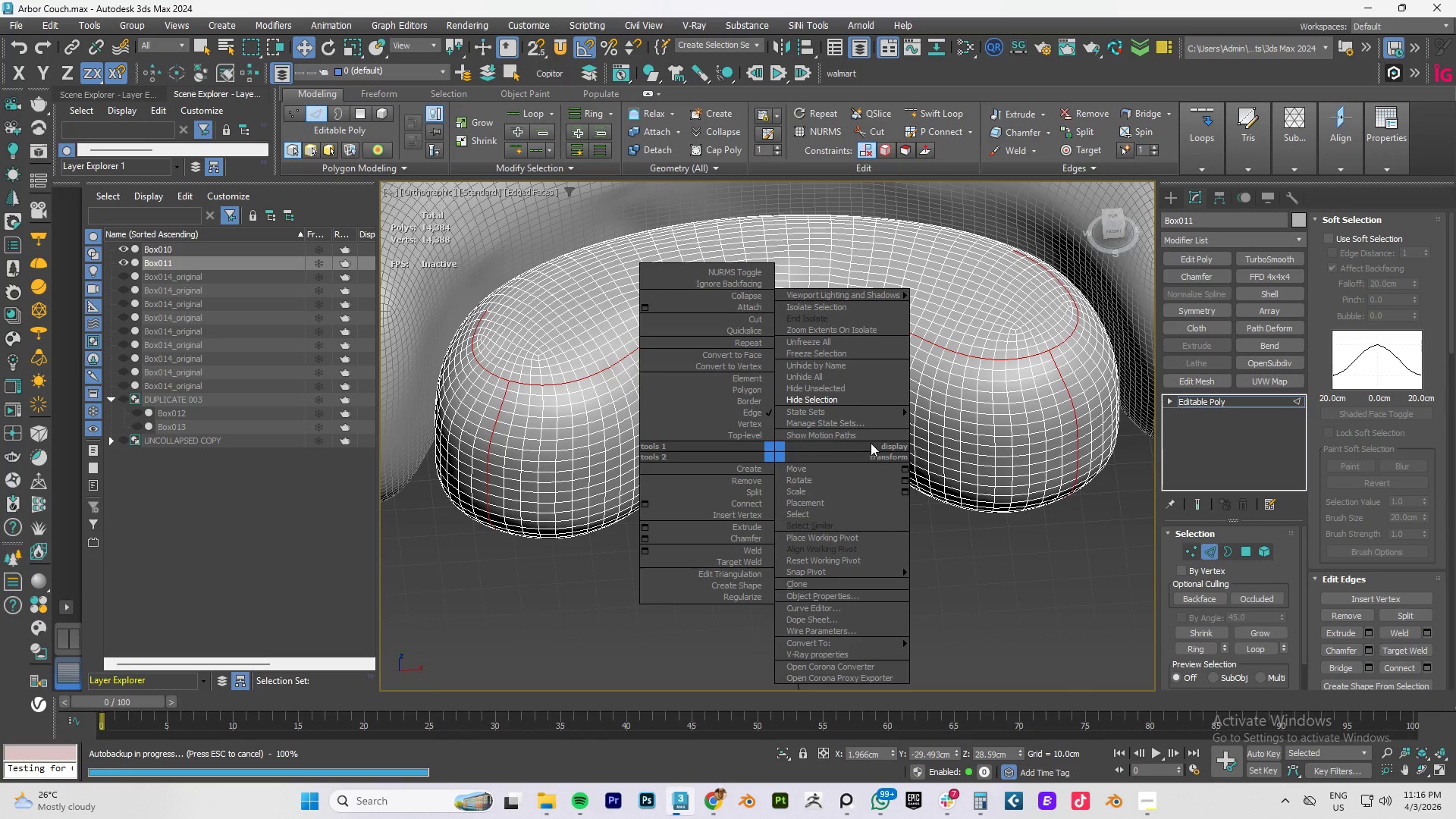 
key(Escape)
 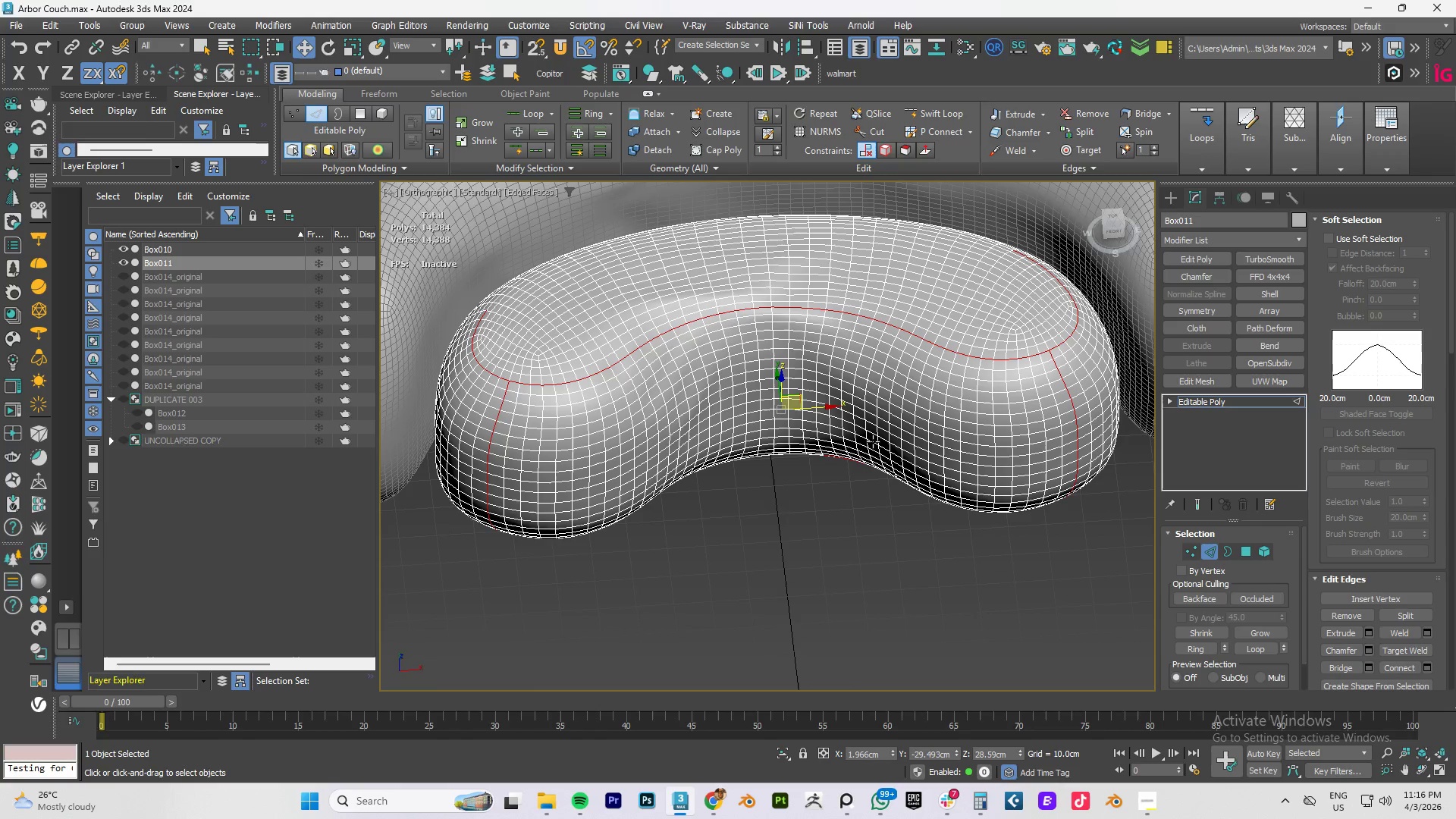 
key(Control+S)
 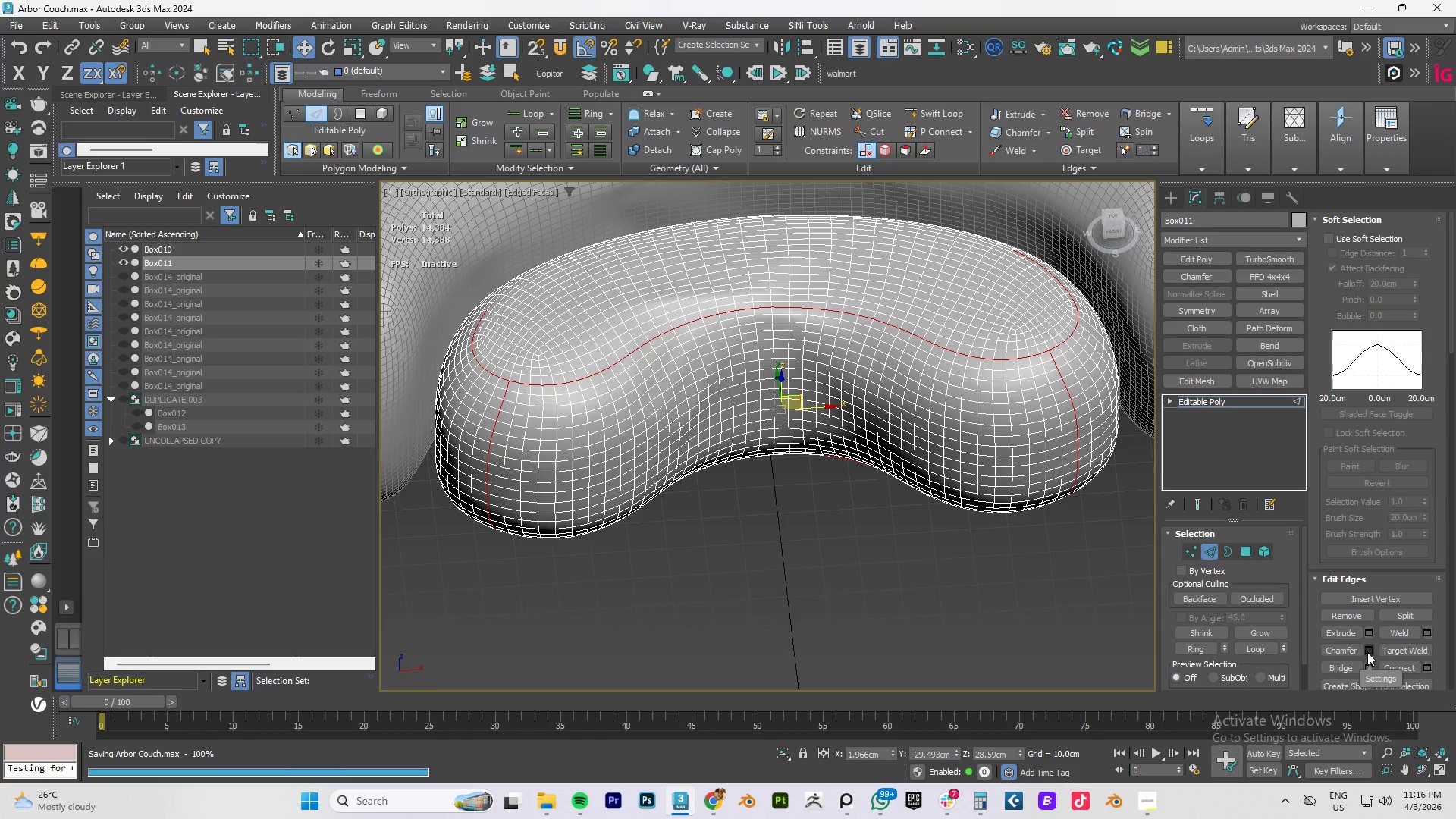 
left_click([1370, 633])
 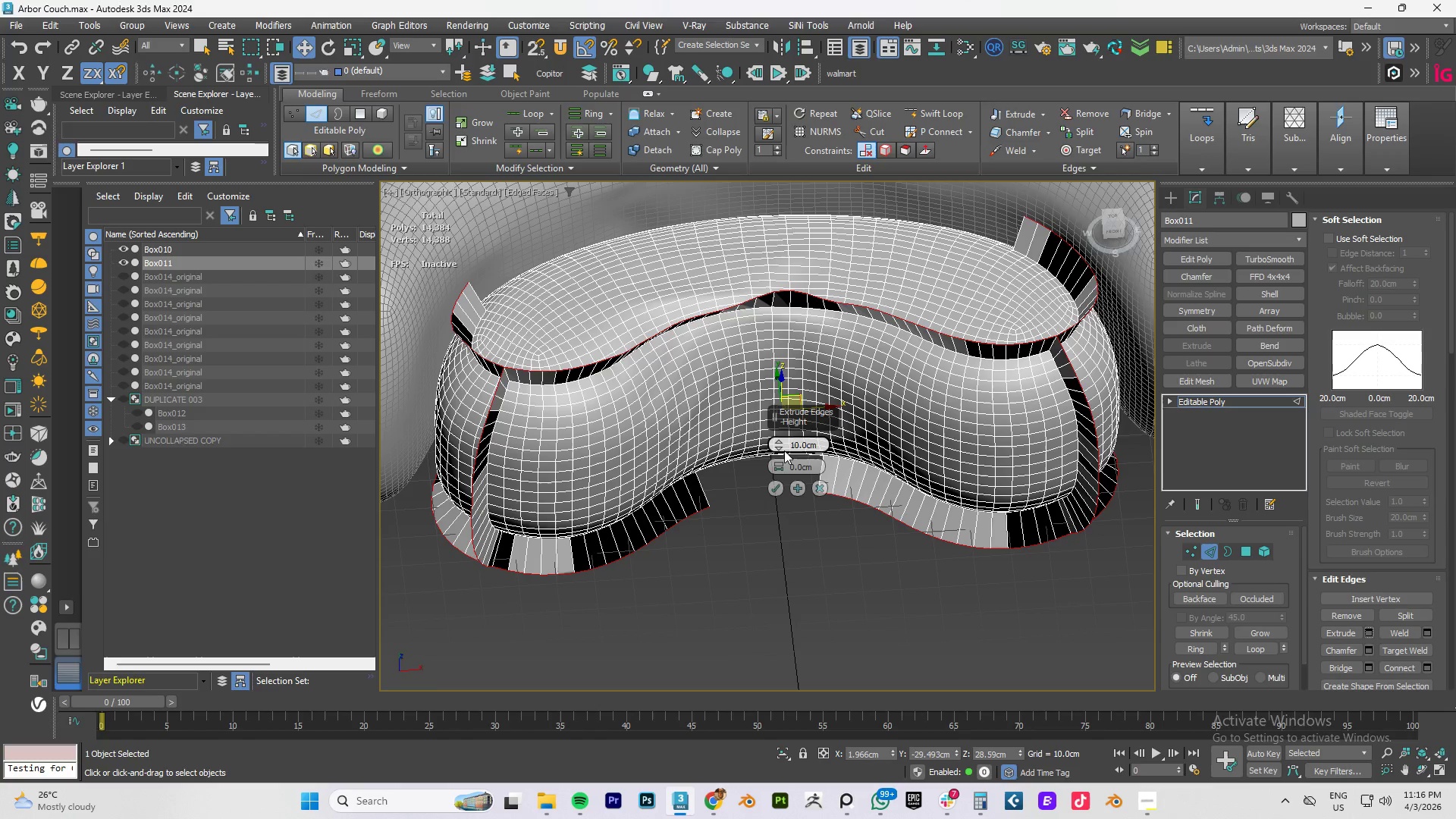 
right_click([777, 450])
 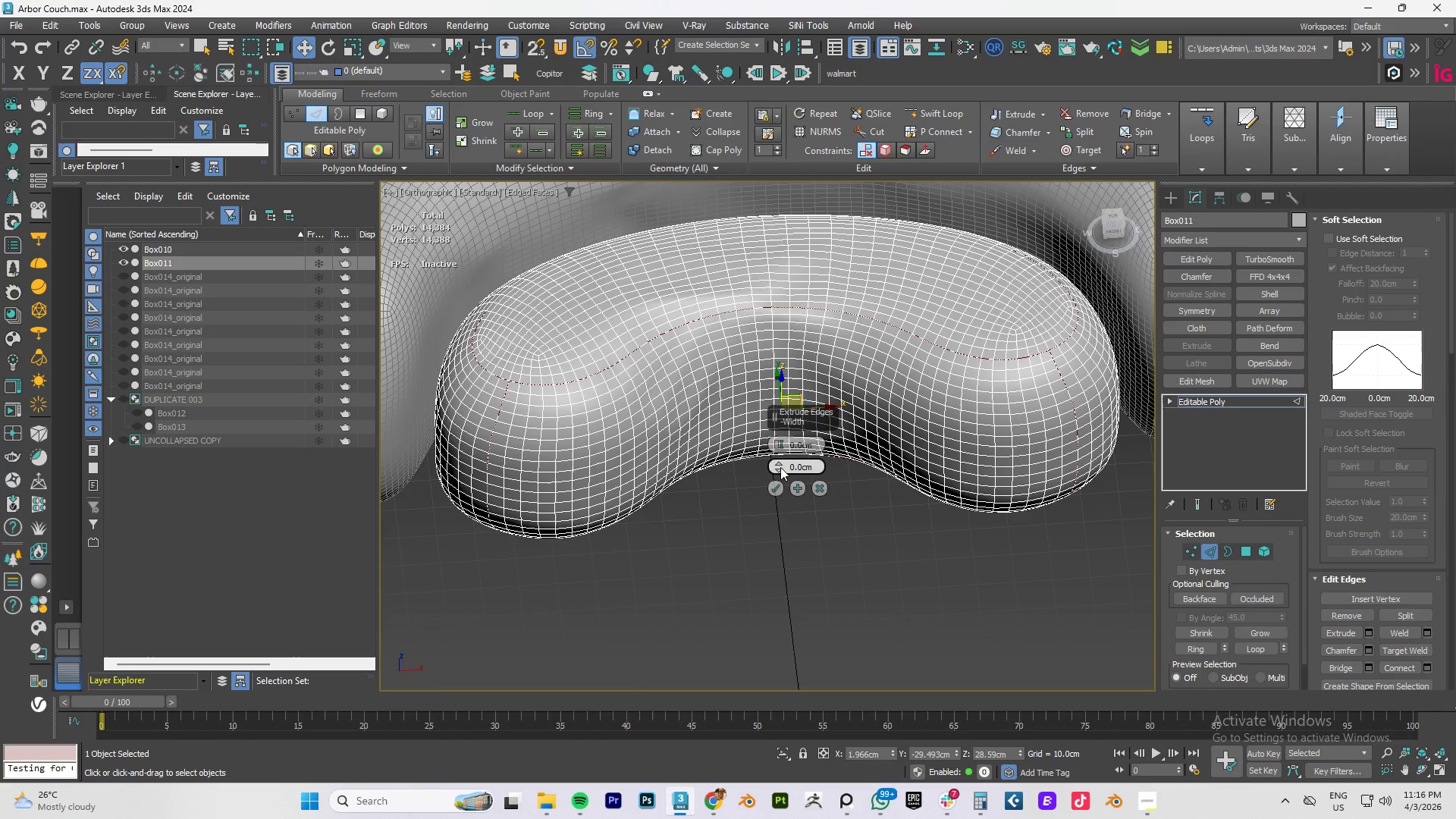 
right_click([781, 468])
 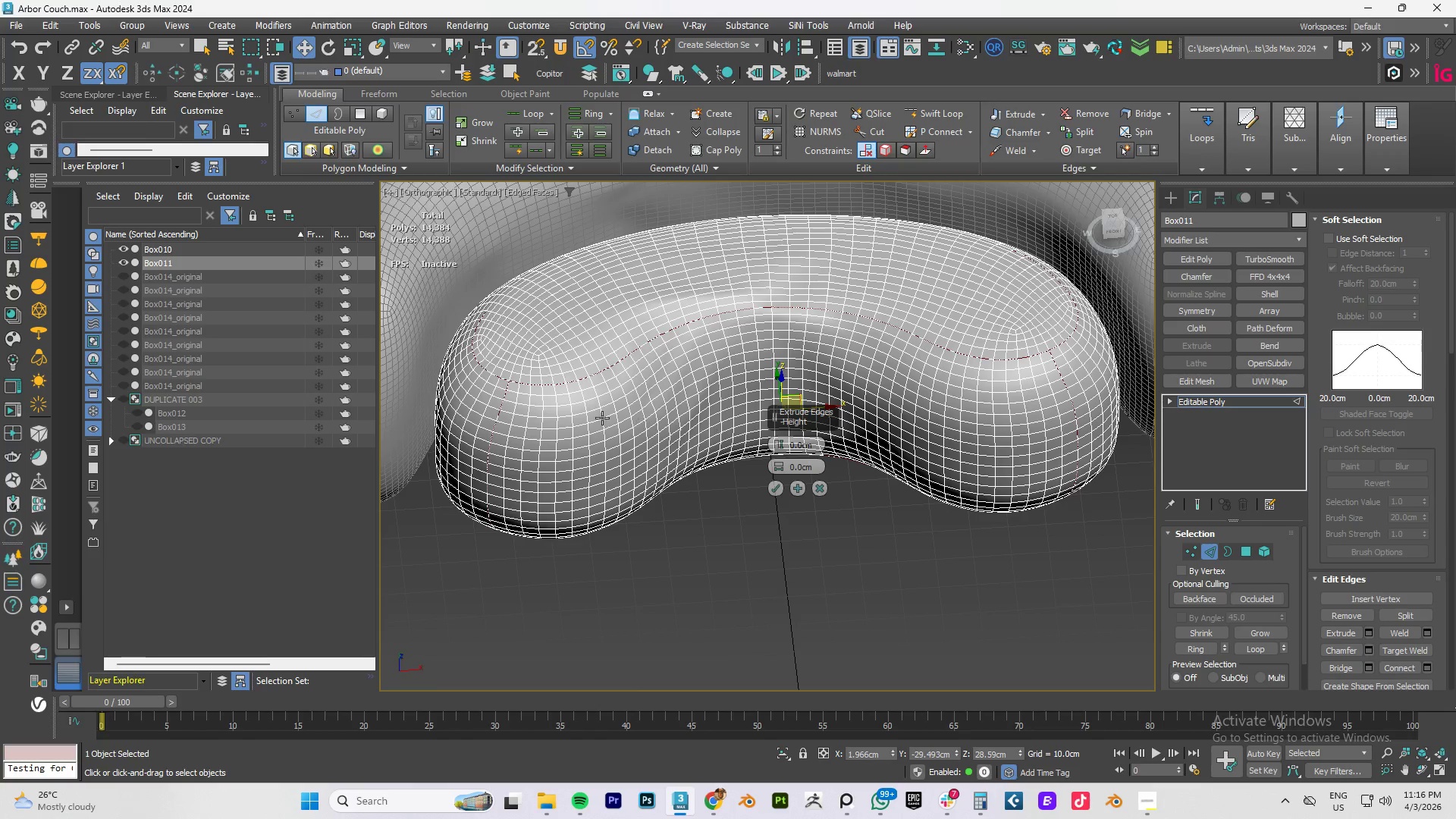 
scroll: coordinate [492, 375], scroll_direction: up, amount: 4.0
 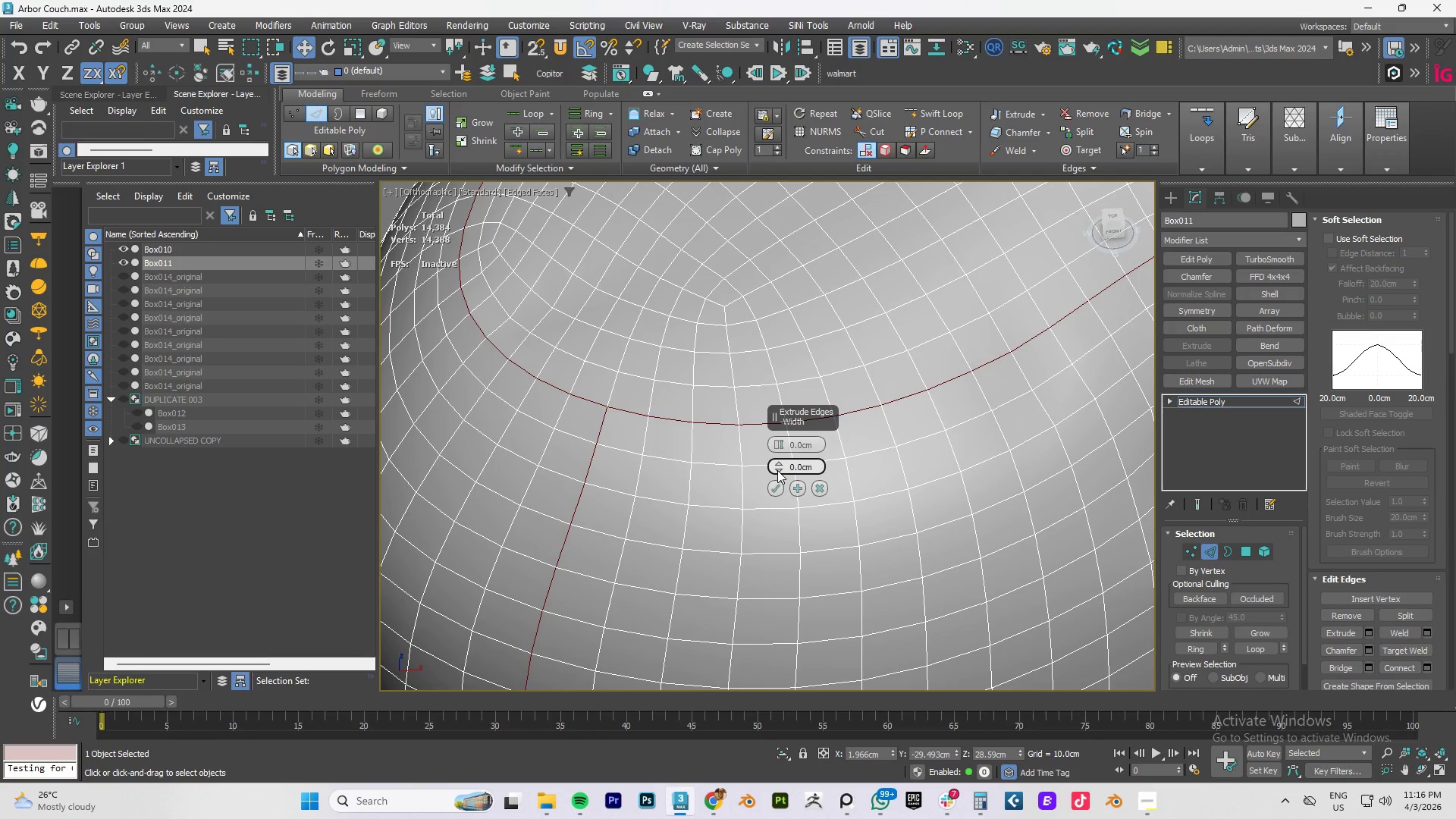 
left_click_drag(start_coordinate=[780, 469], to_coordinate=[778, 466])
 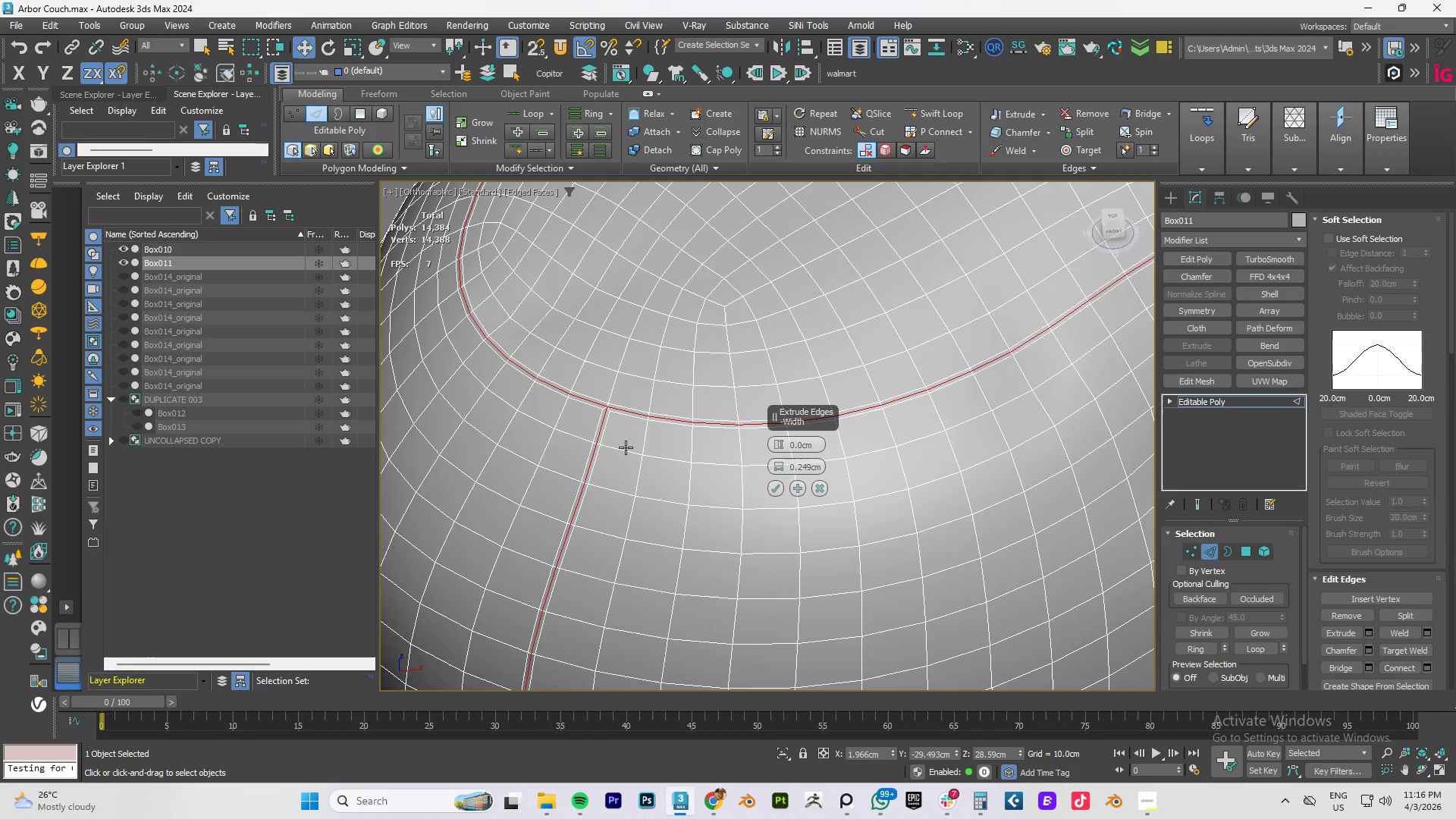 
scroll: coordinate [622, 430], scroll_direction: up, amount: 2.0
 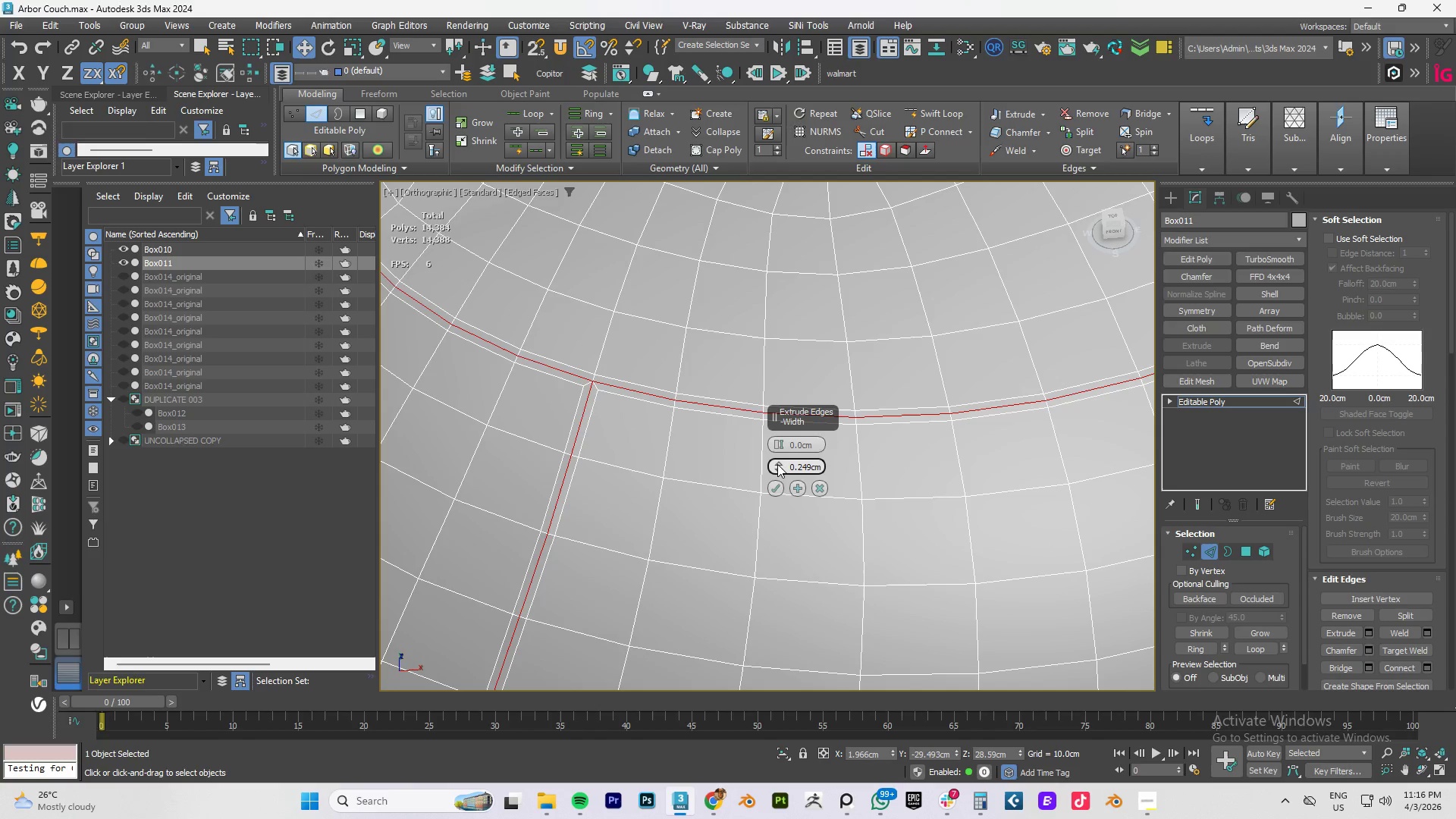 
left_click([777, 463])
 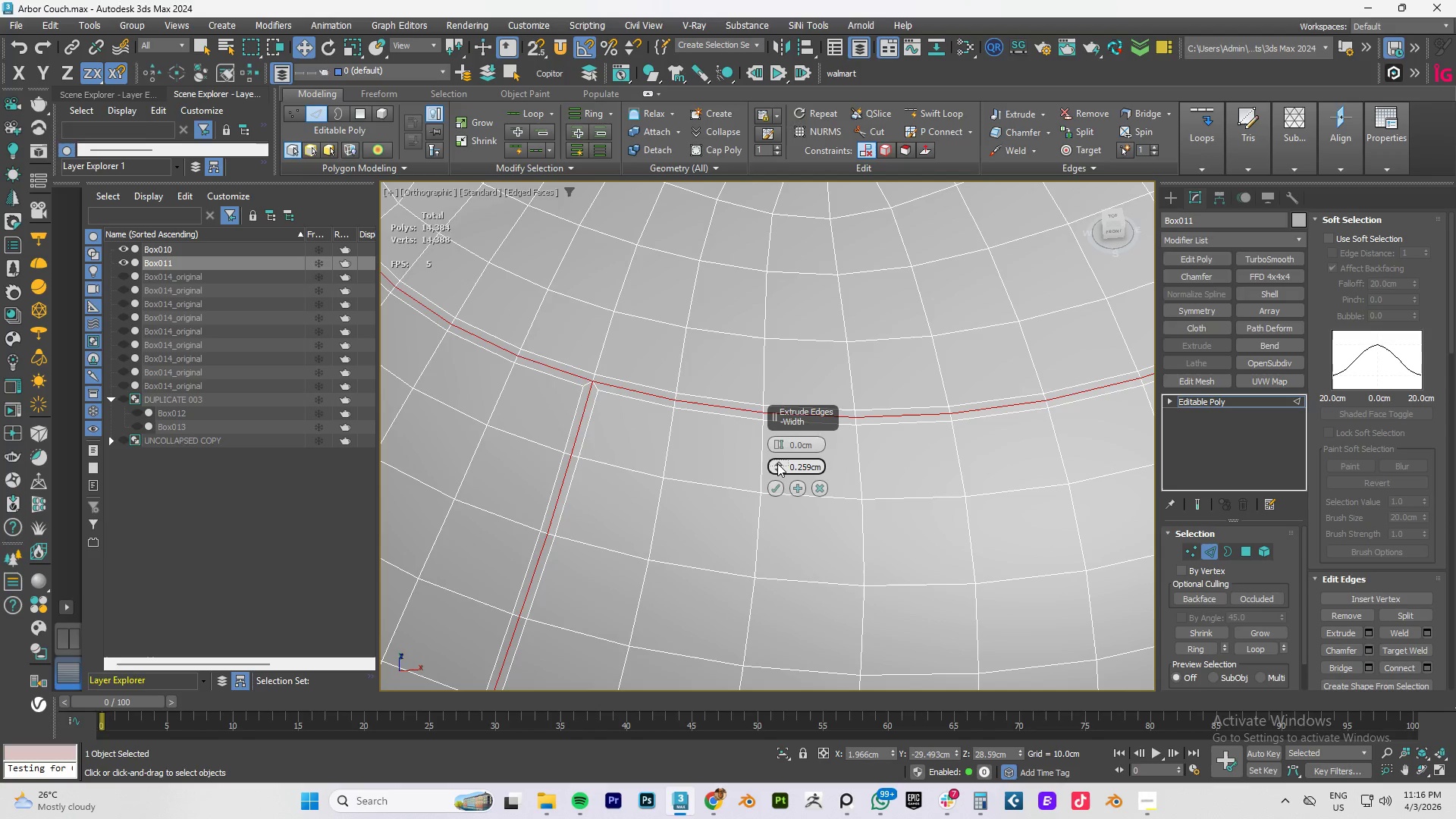 
left_click([777, 463])
 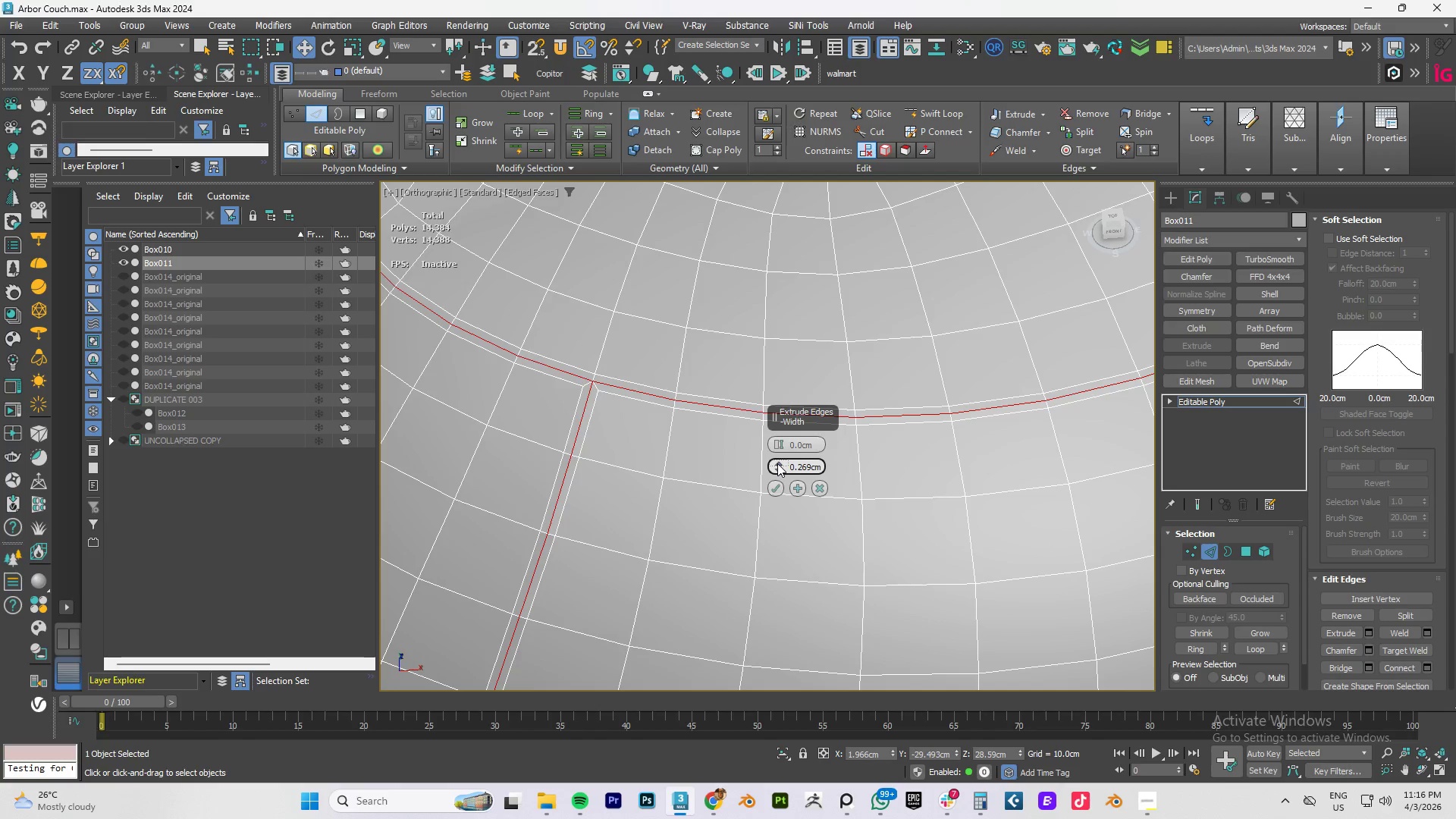 
double_click([777, 463])
 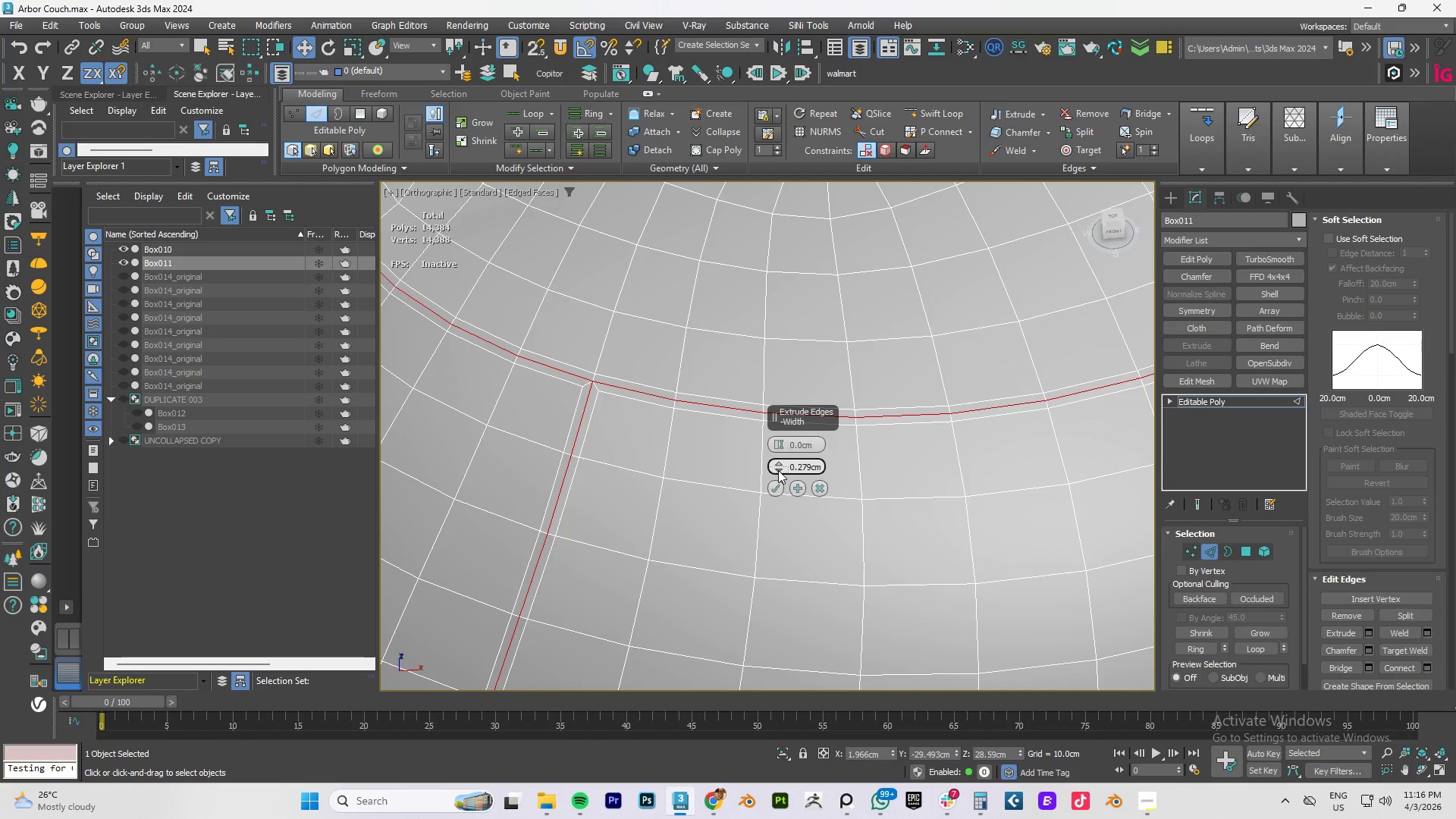 
double_click([778, 470])
 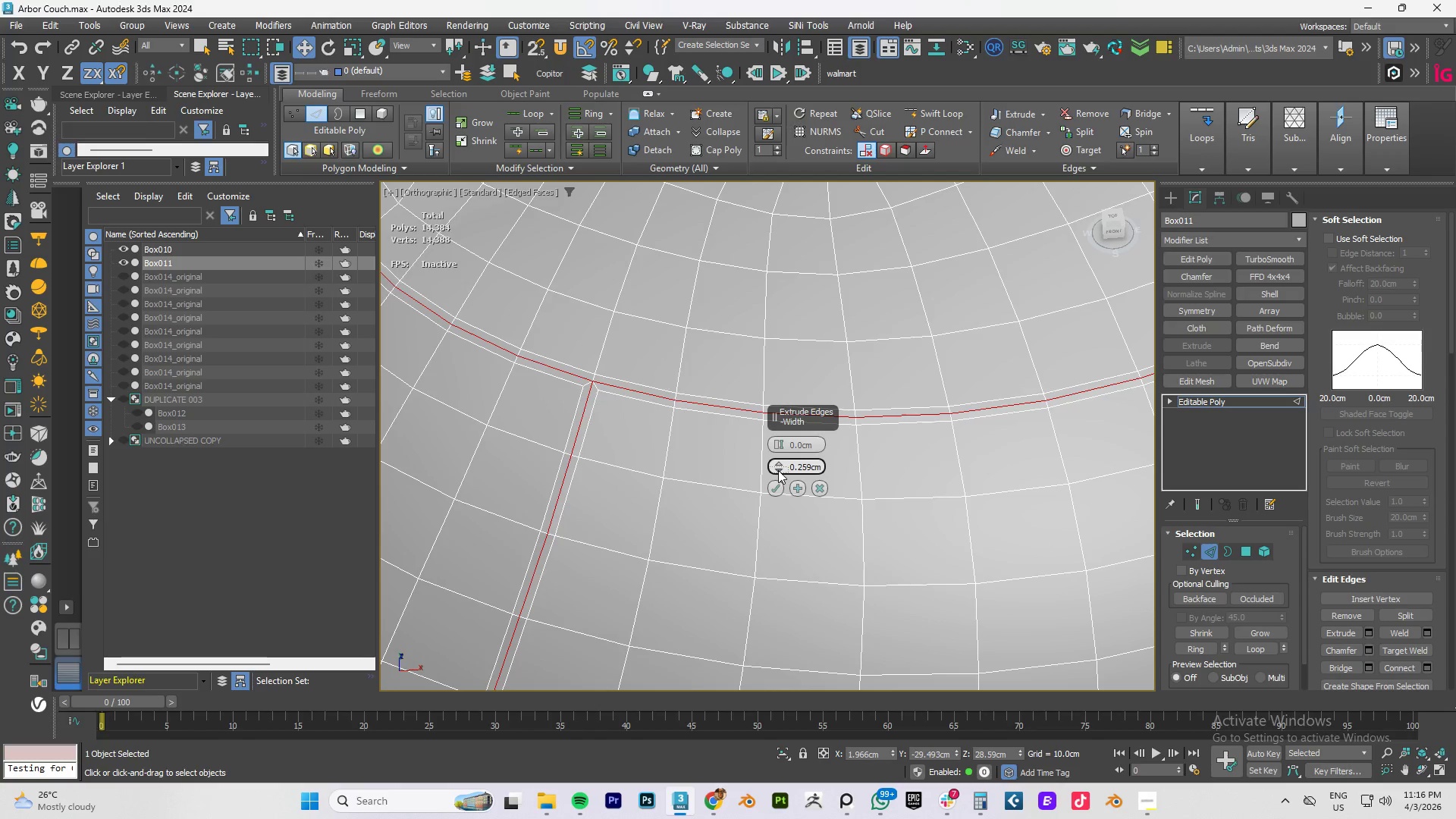 
triple_click([778, 470])
 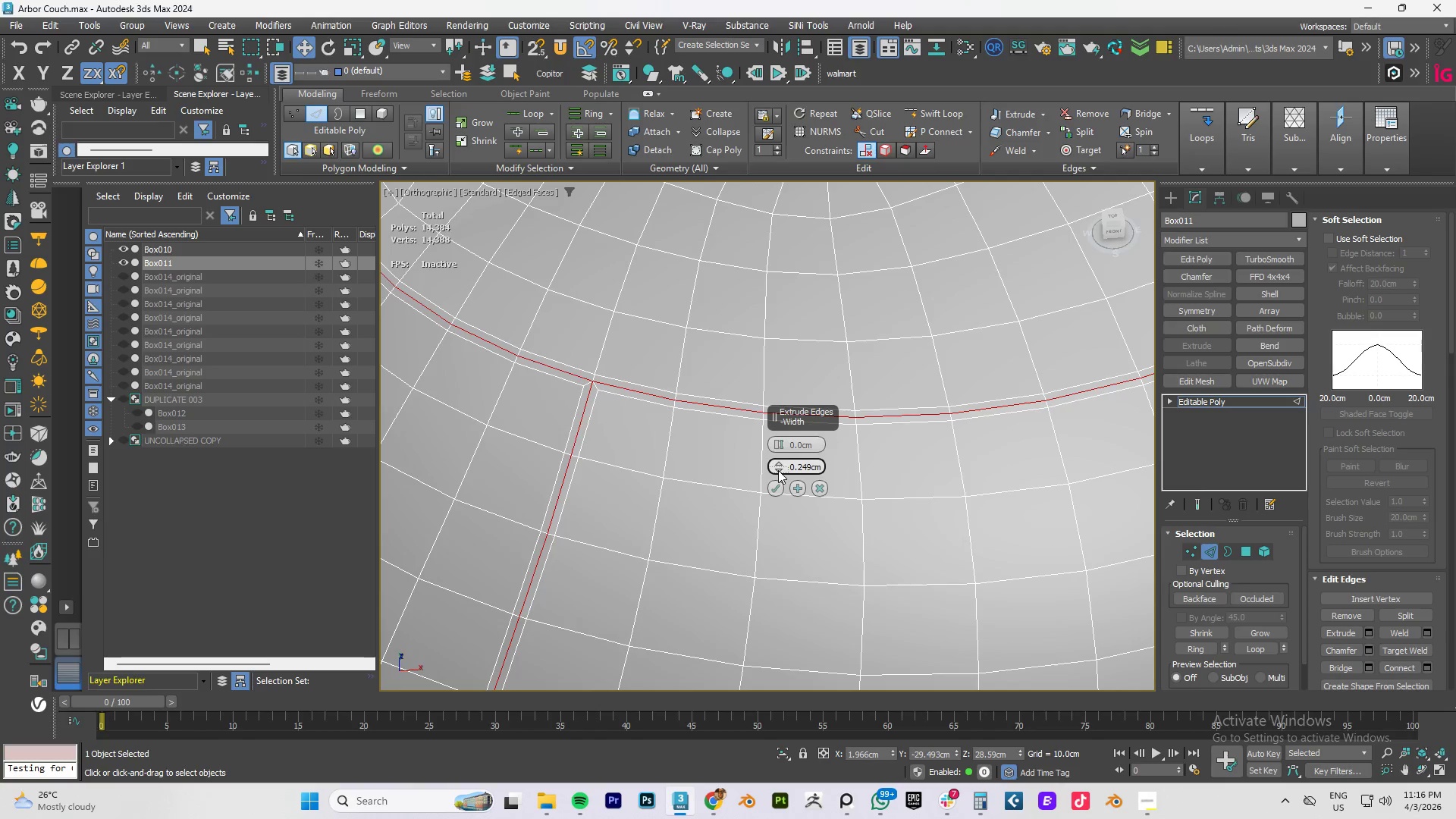 
triple_click([778, 470])
 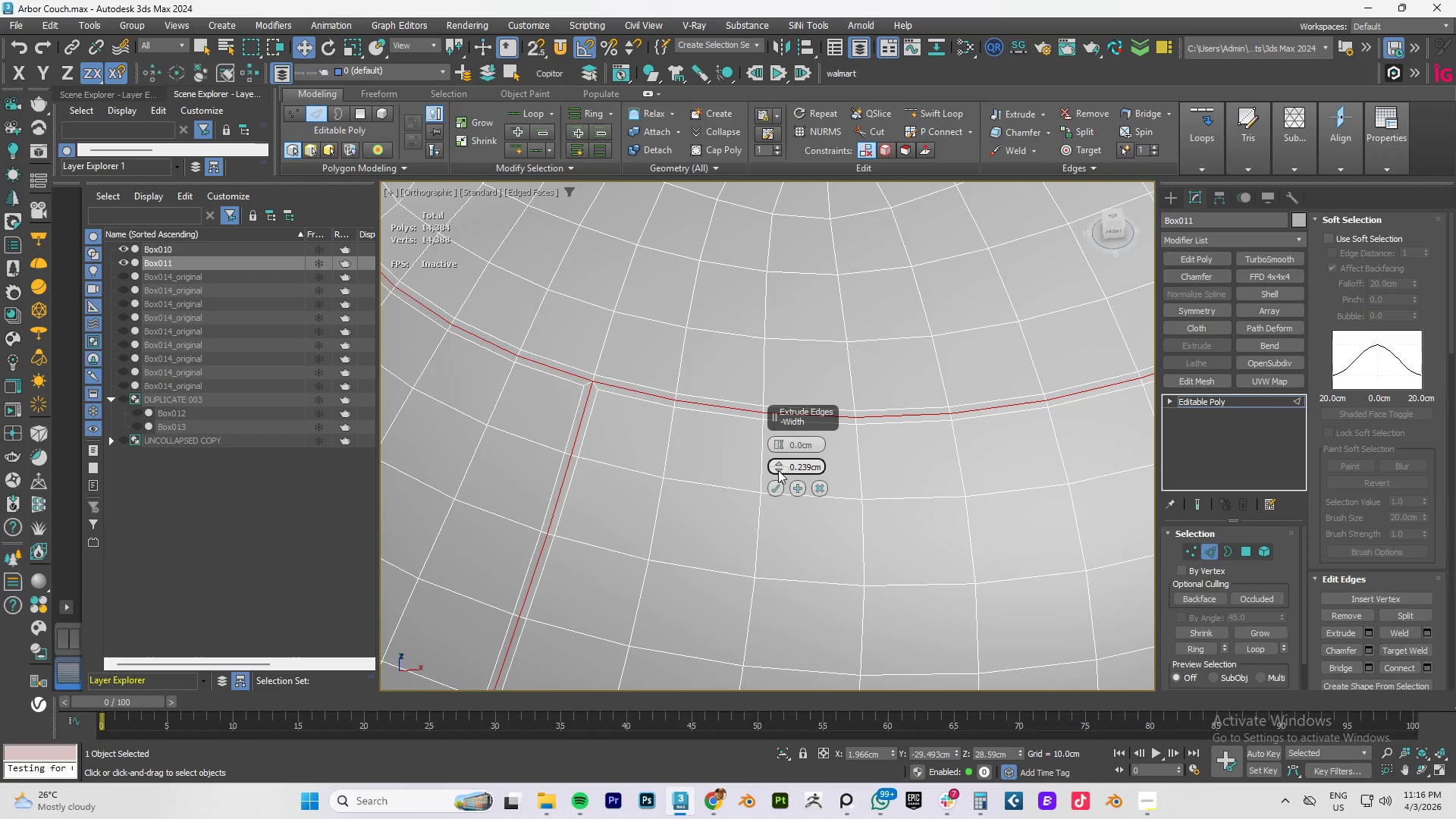 
triple_click([778, 470])
 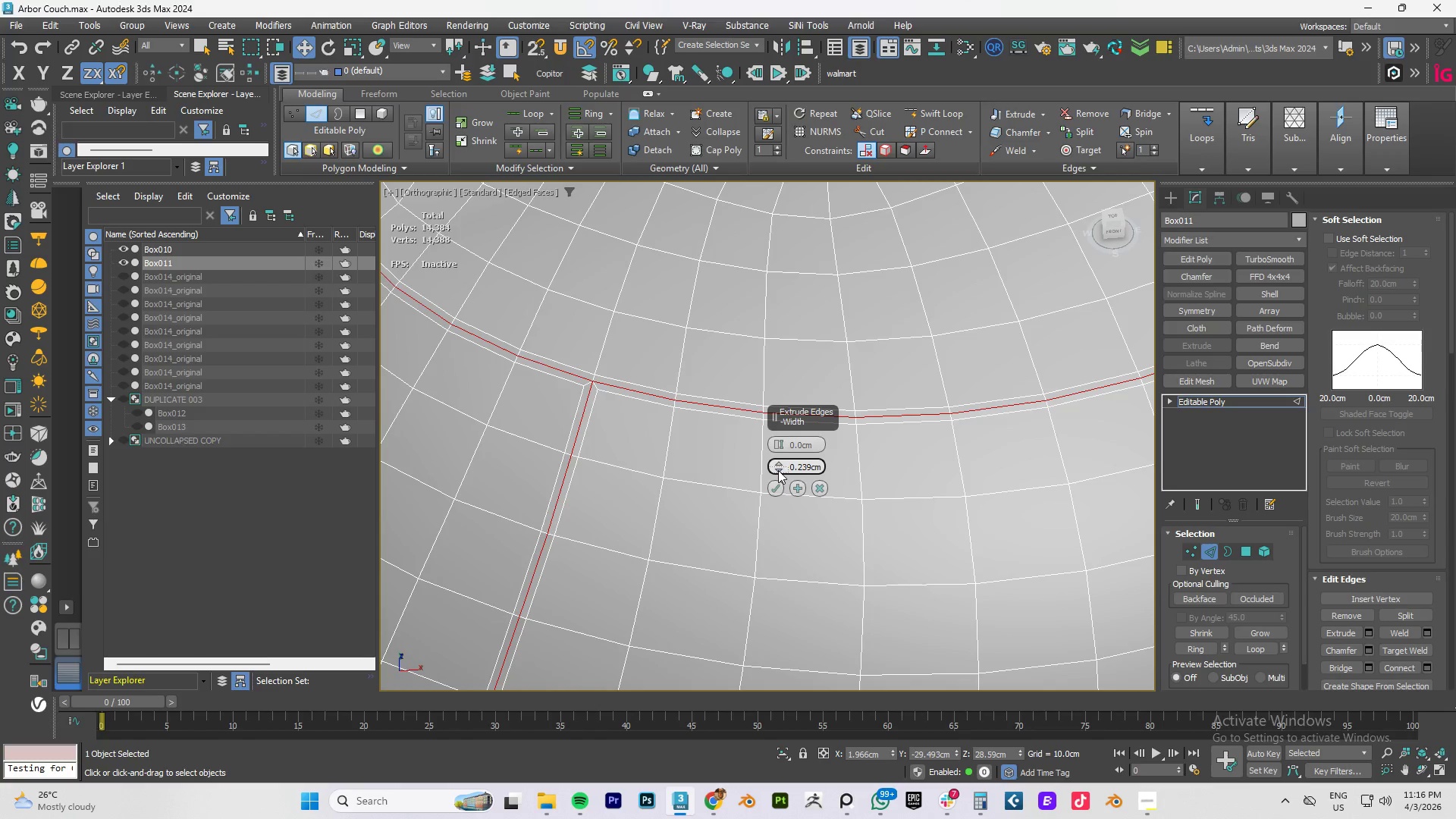 
triple_click([778, 470])
 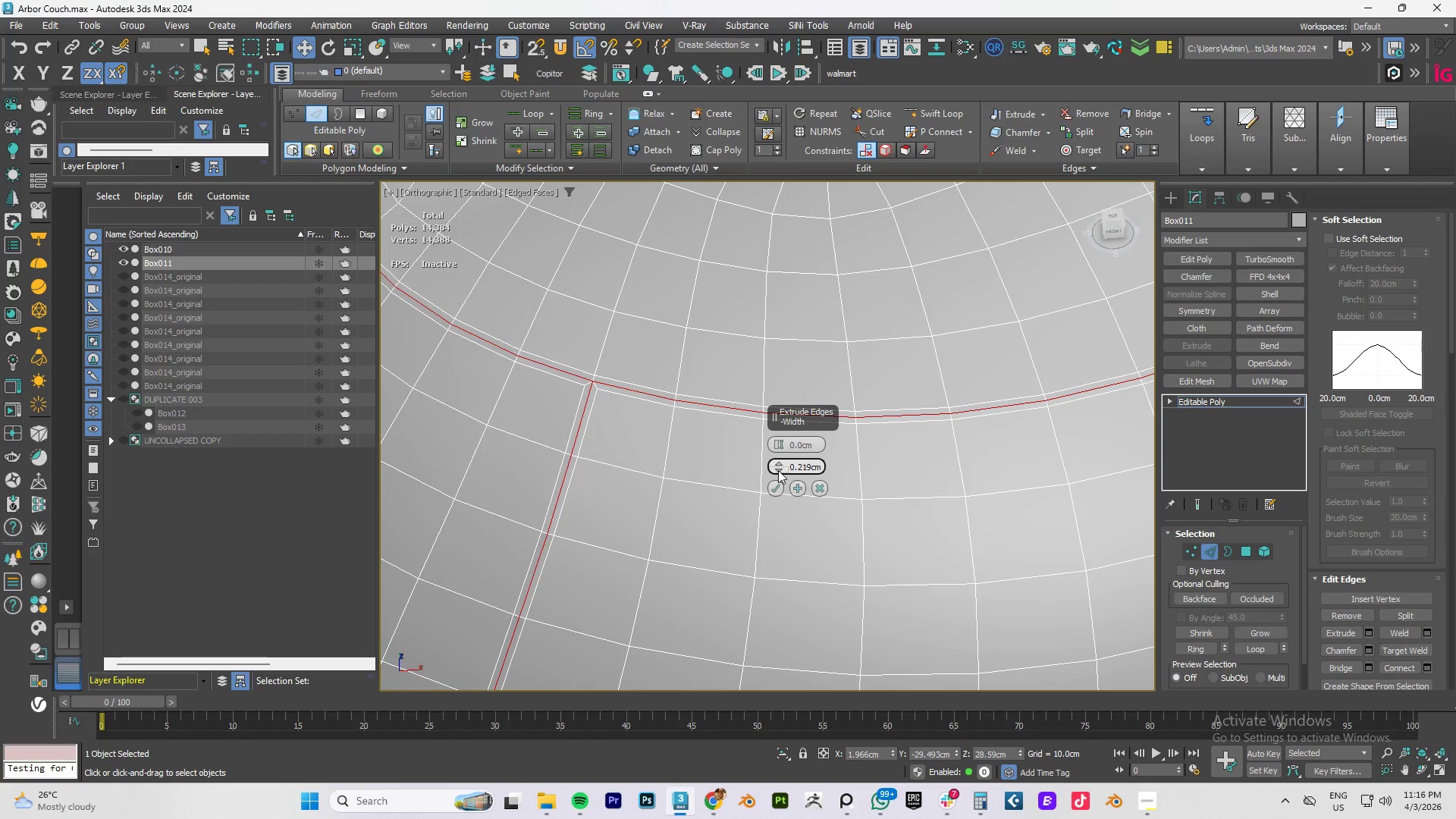 
triple_click([778, 470])
 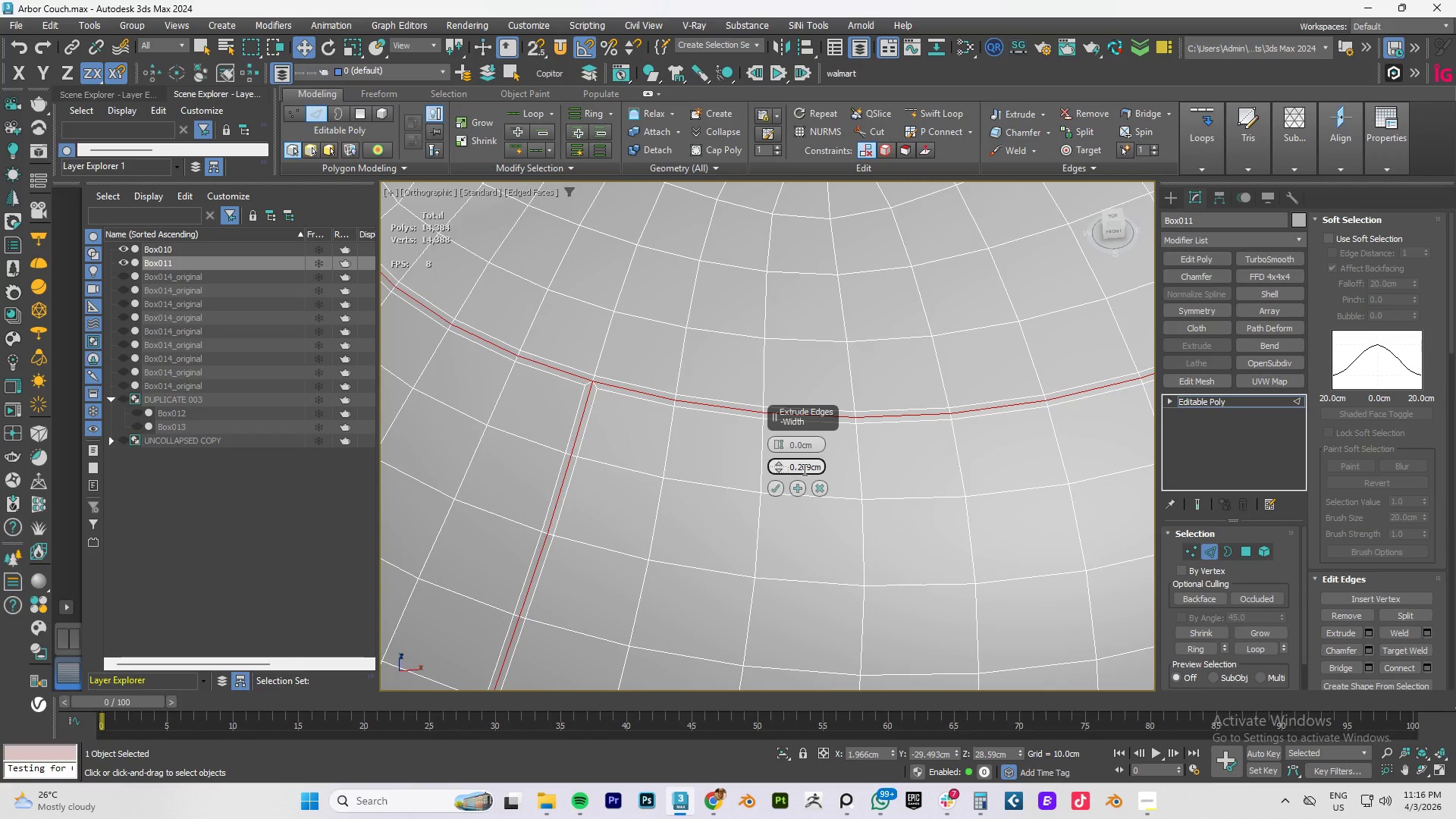 
left_click_drag(start_coordinate=[803, 469], to_coordinate=[930, 469])
 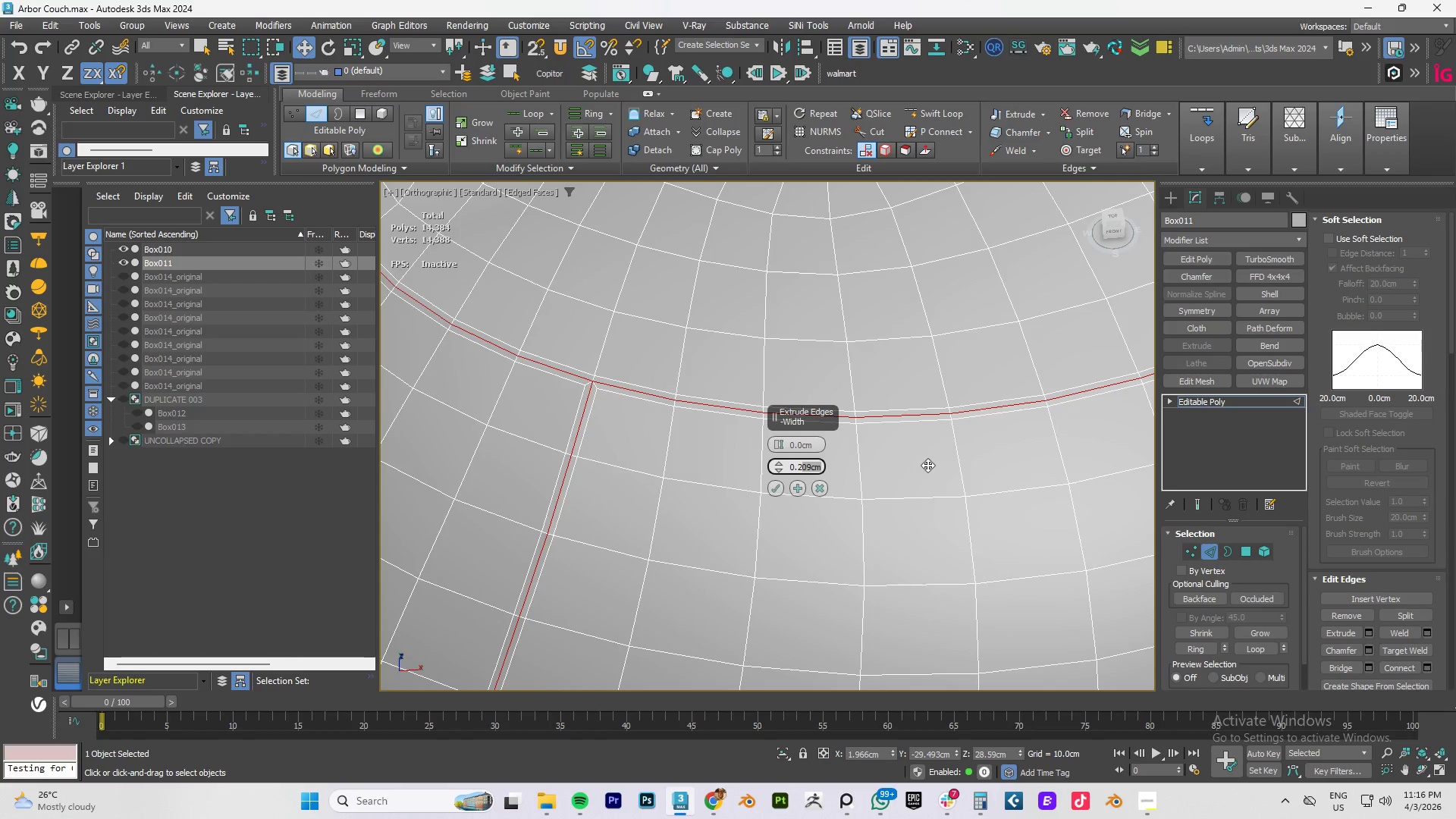 
key(Numpad0)
 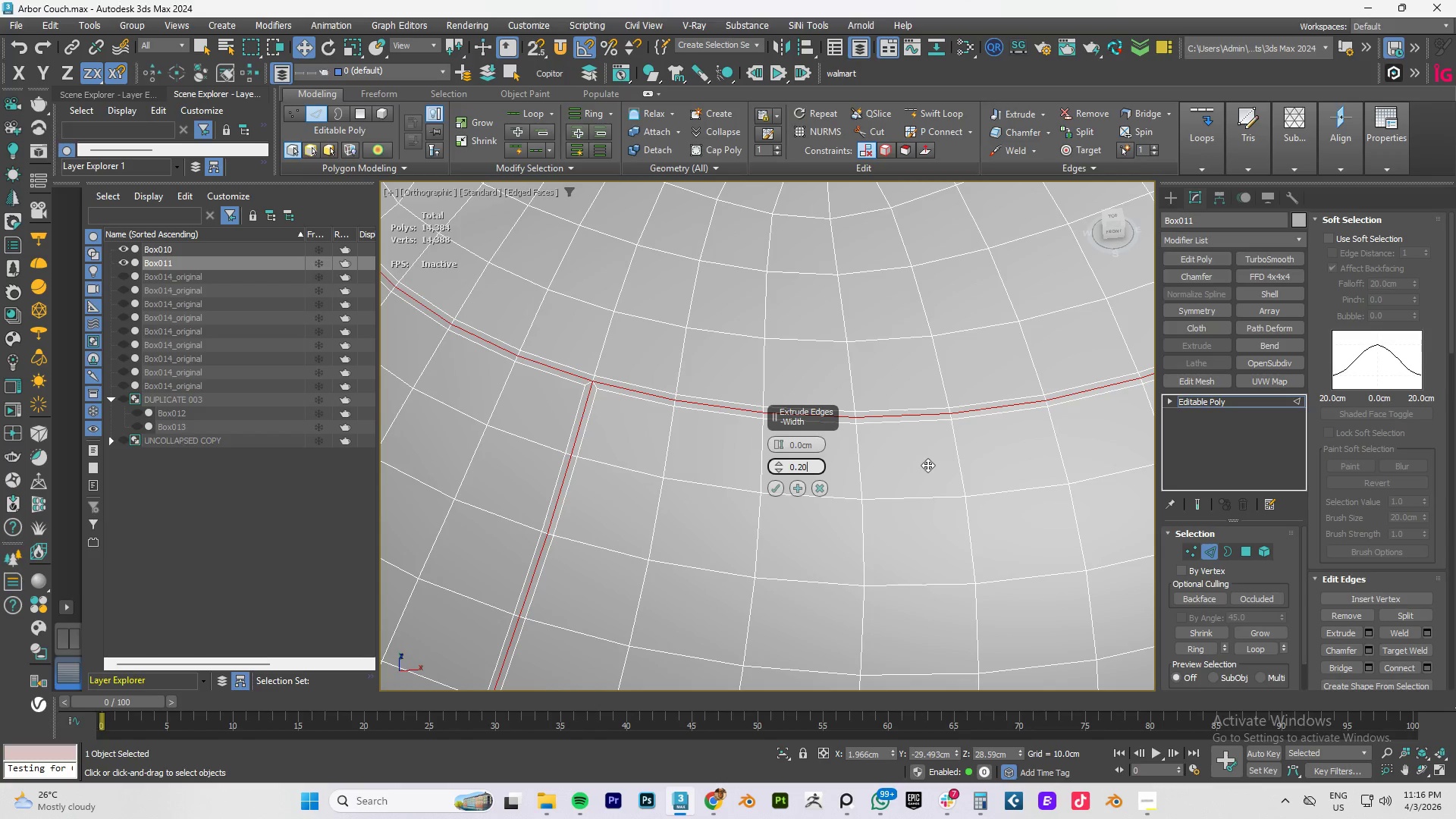 
key(NumpadEnter)
 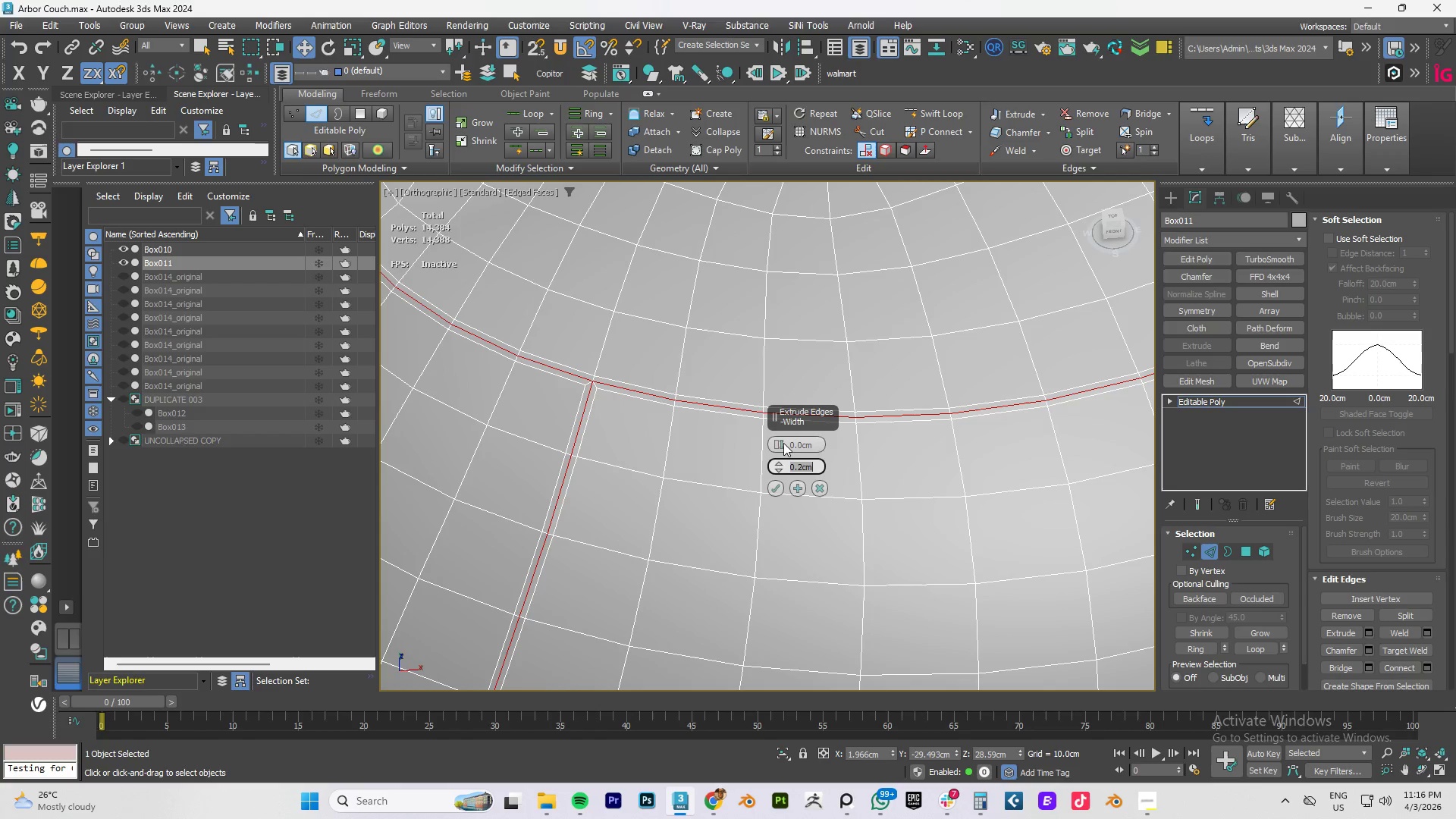 
left_click_drag(start_coordinate=[777, 443], to_coordinate=[782, 450])
 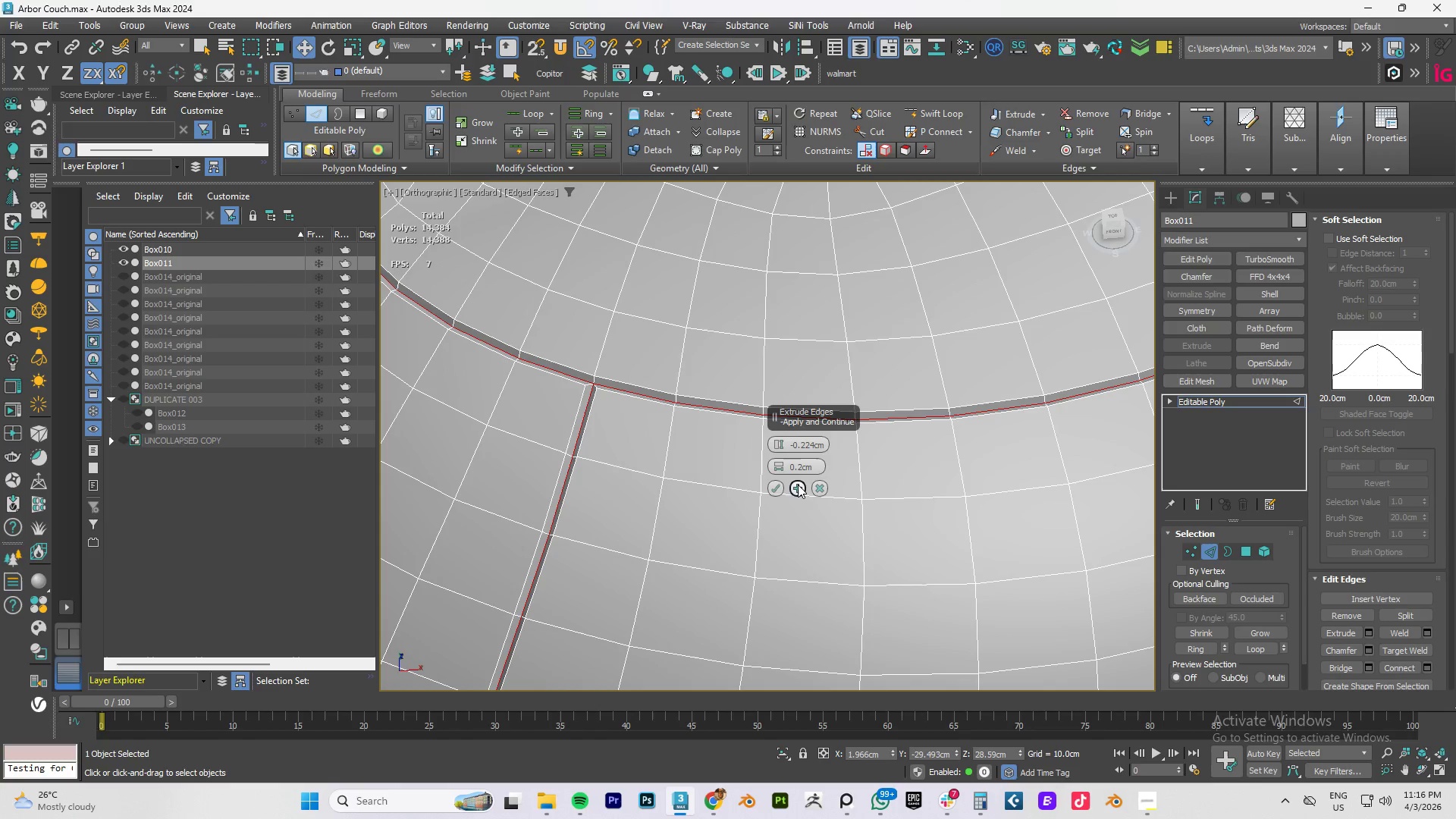 
left_click([796, 487])
 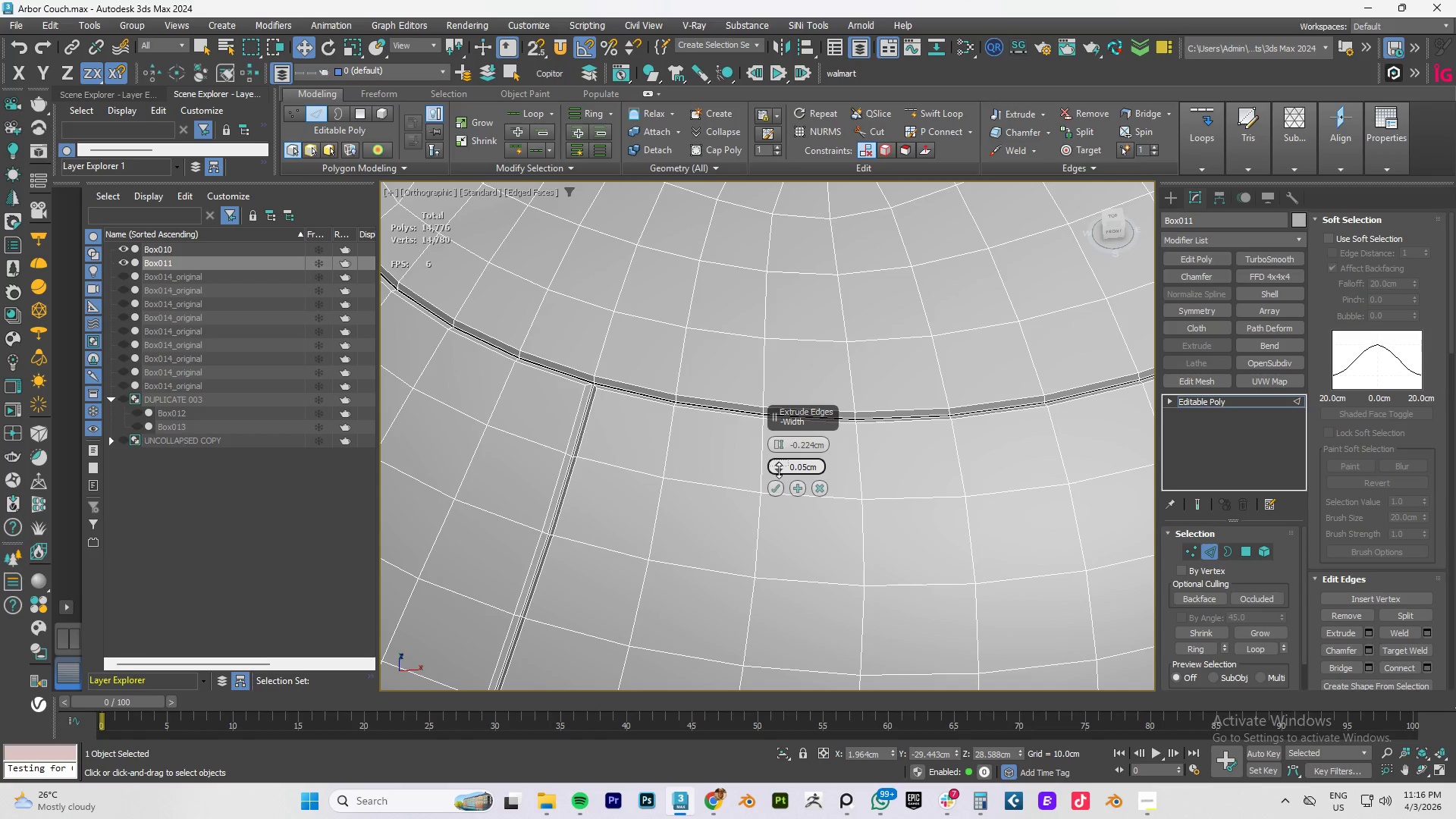 
wait(10.16)
 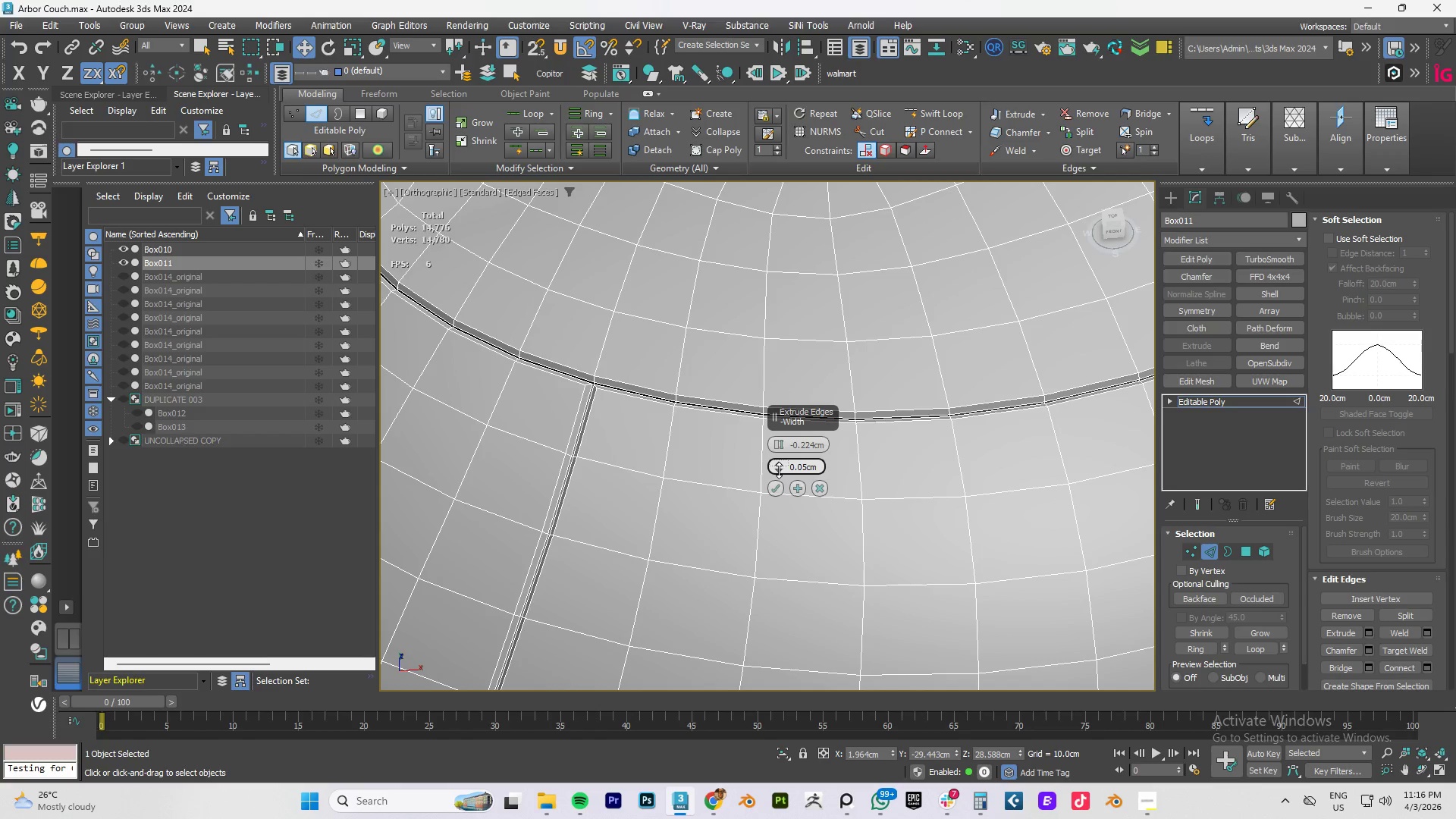 
double_click([790, 463])
 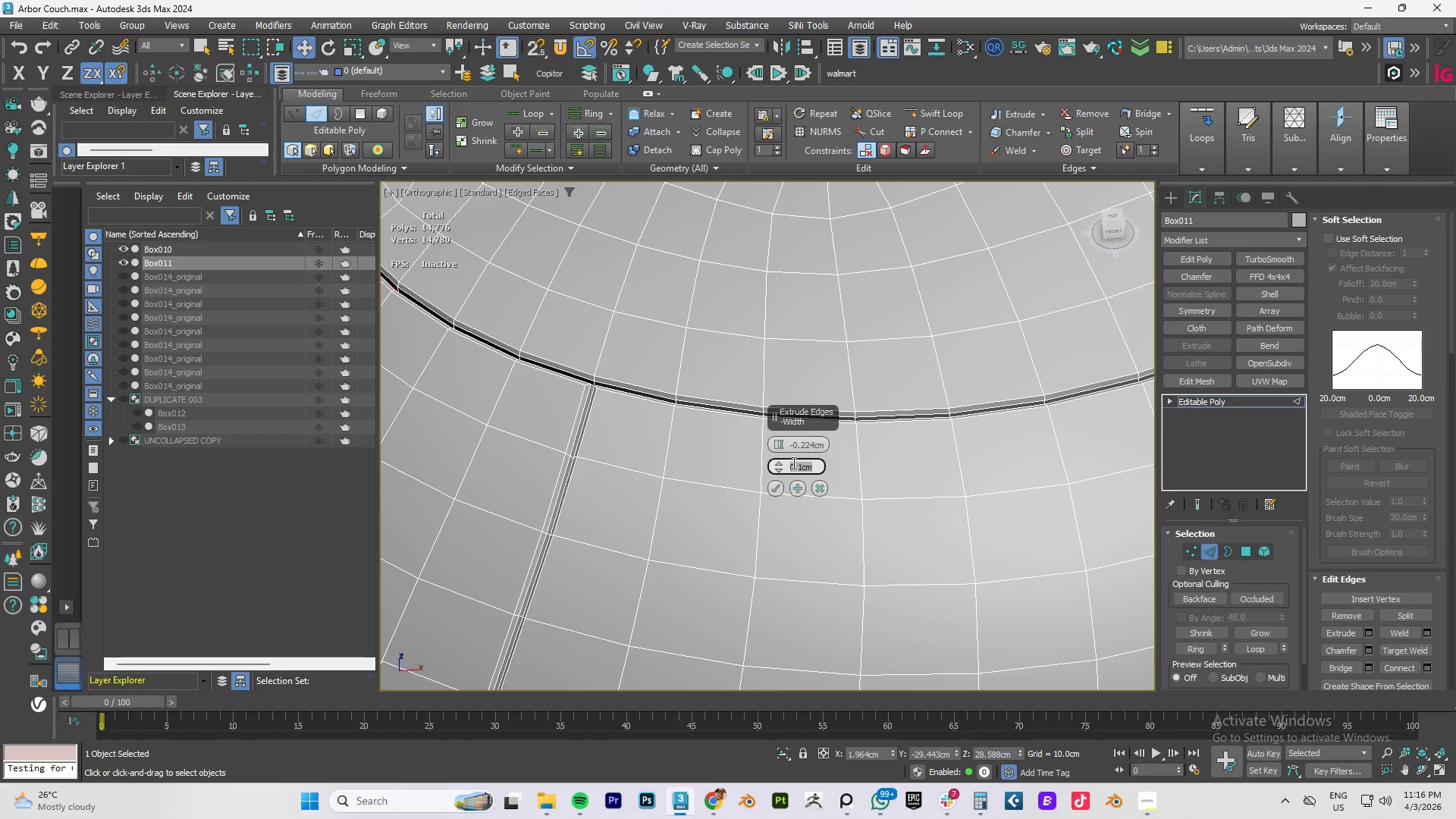 
key(NumpadDecimal)
 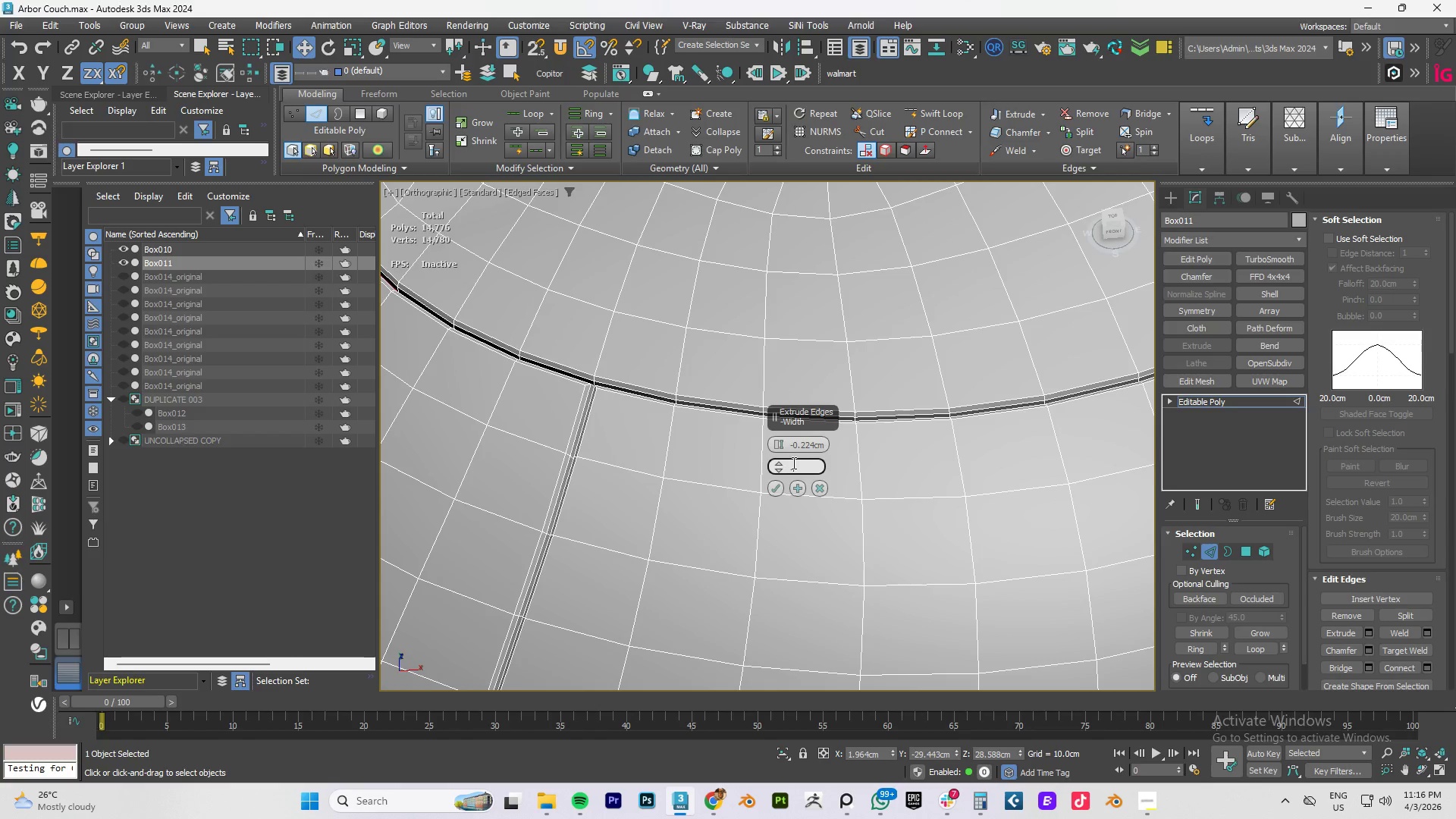 
key(Numpad1)
 